 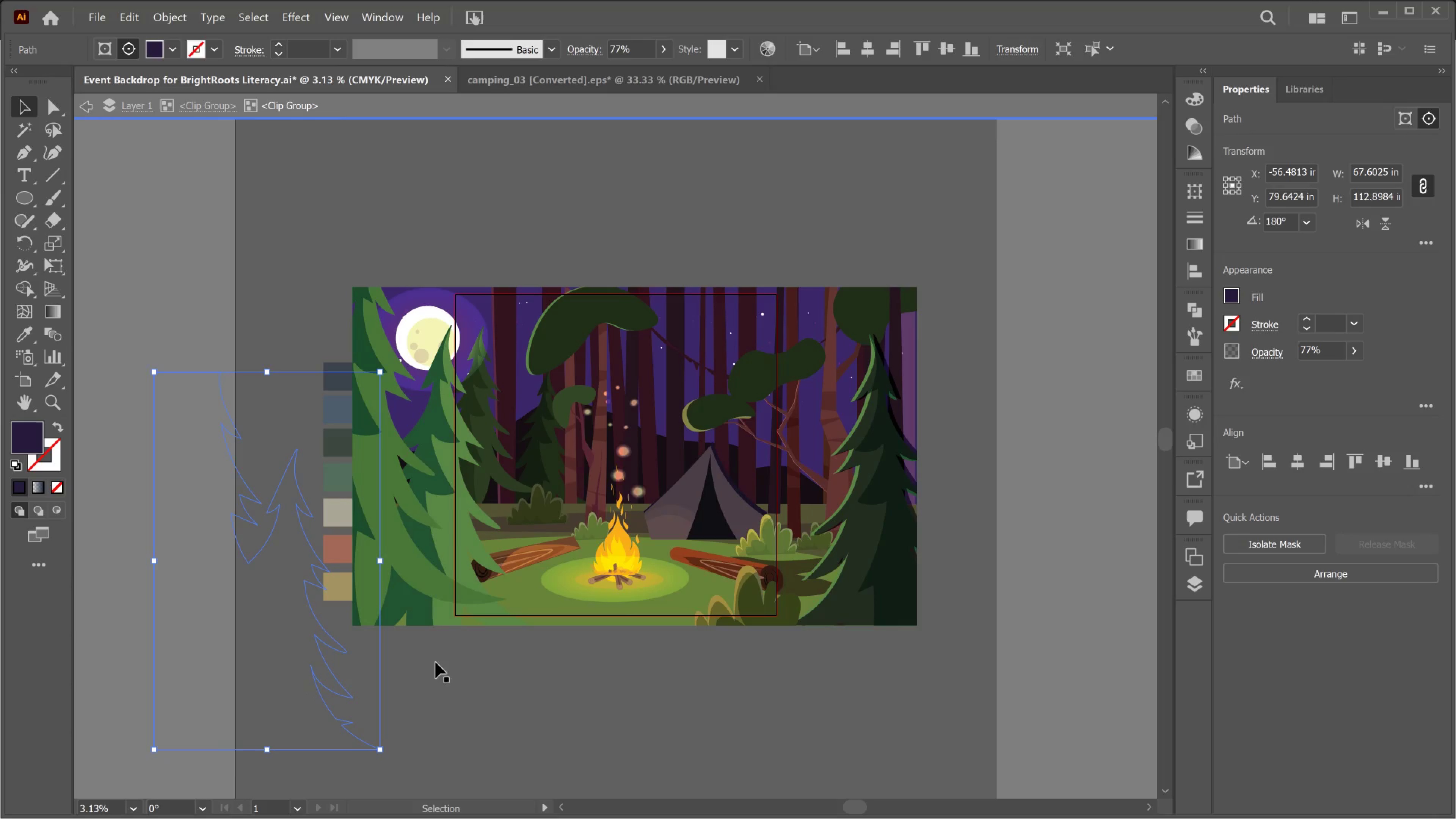 
key(Control+Z)
 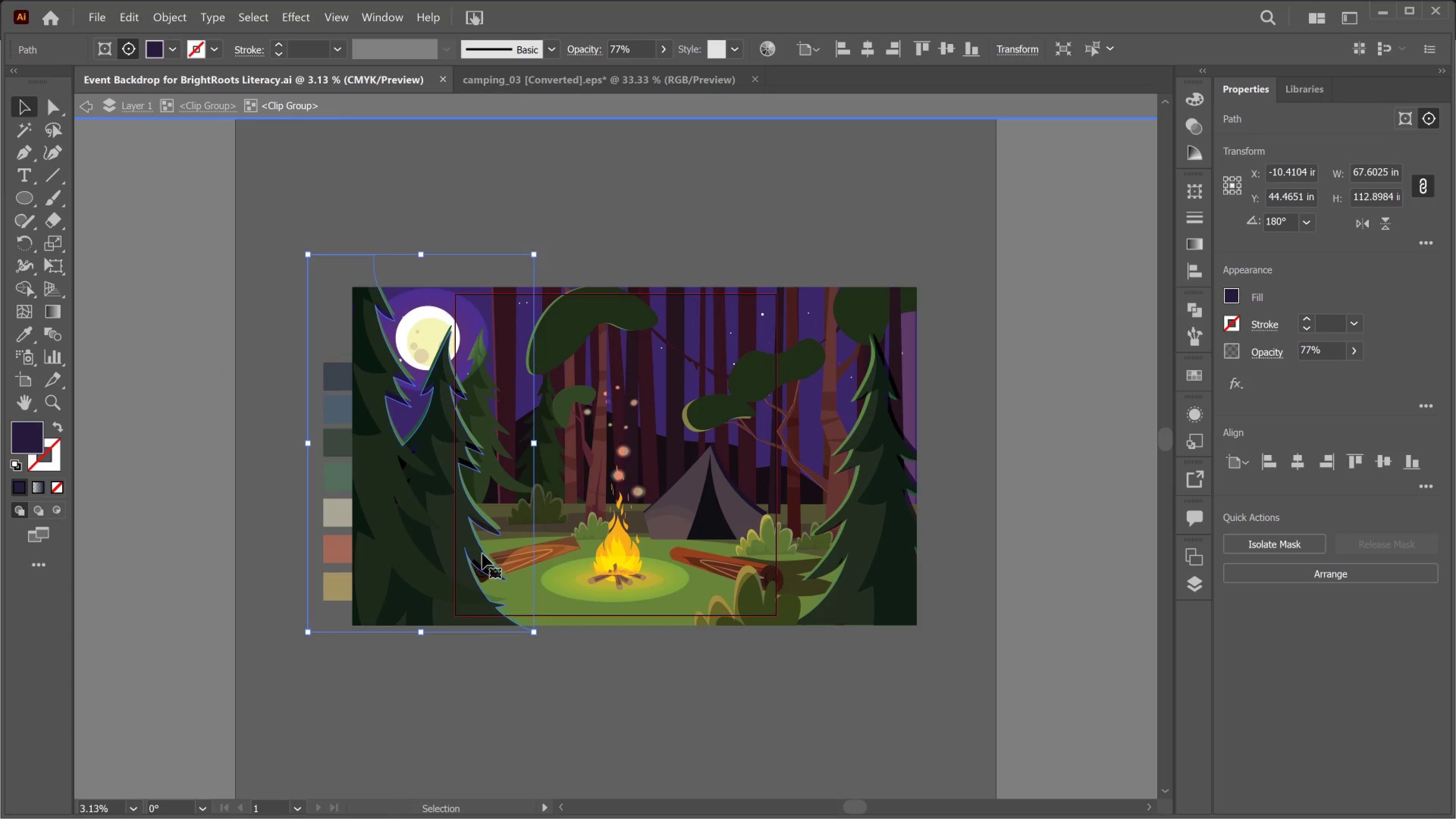 
left_click([476, 550])
 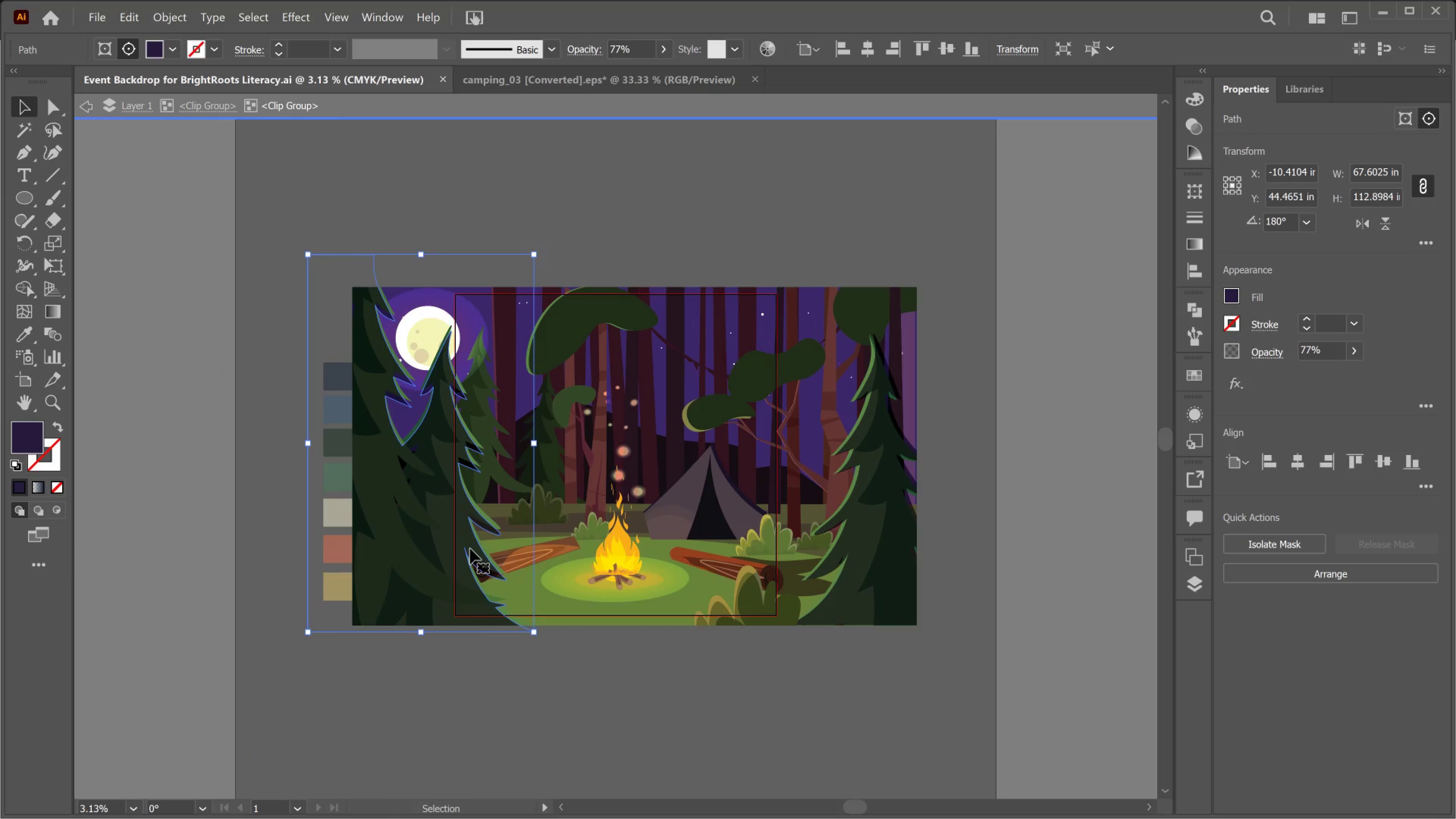 
left_click_drag(start_coordinate=[470, 549], to_coordinate=[430, 636])
 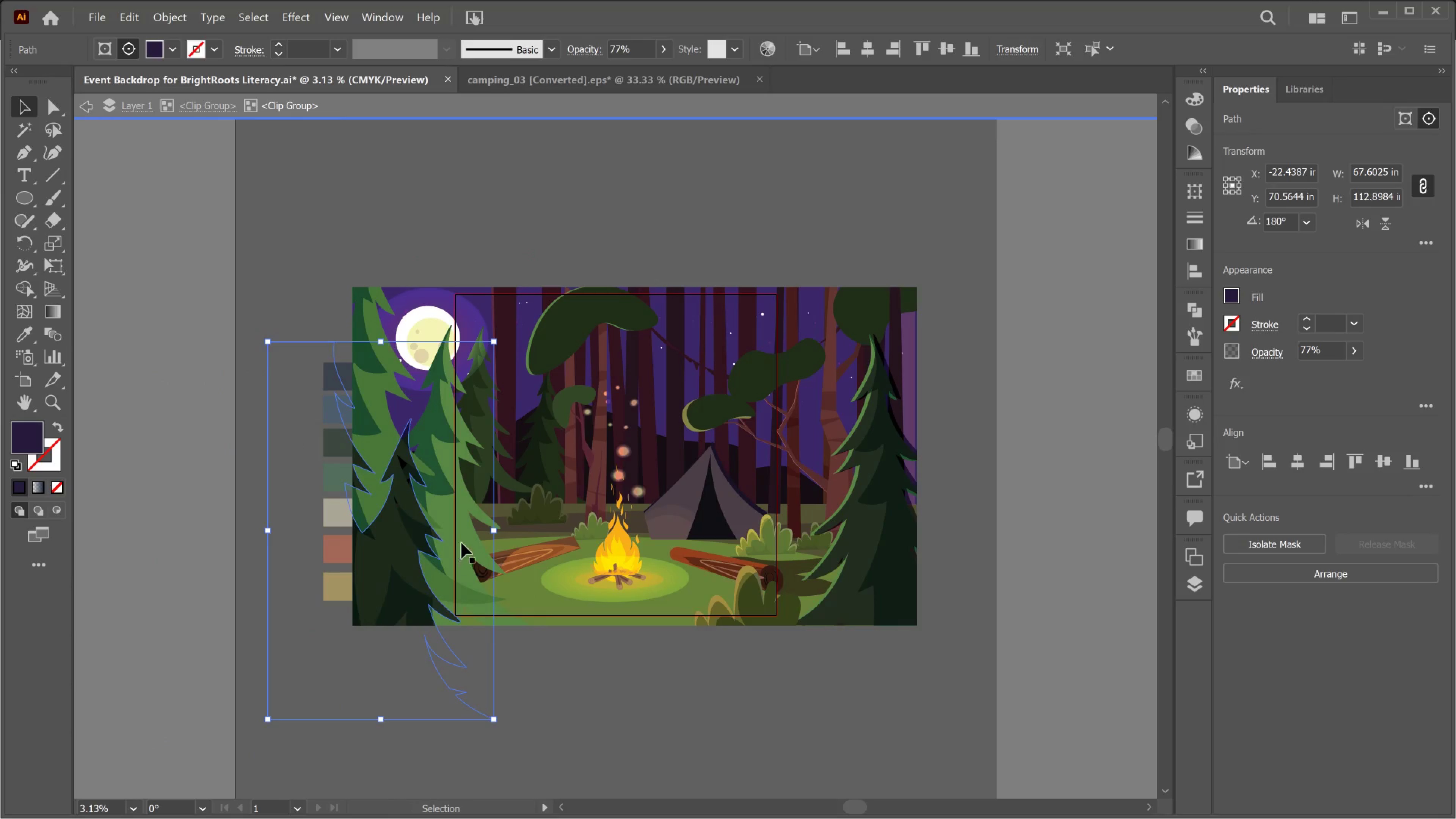 
left_click([465, 538])
 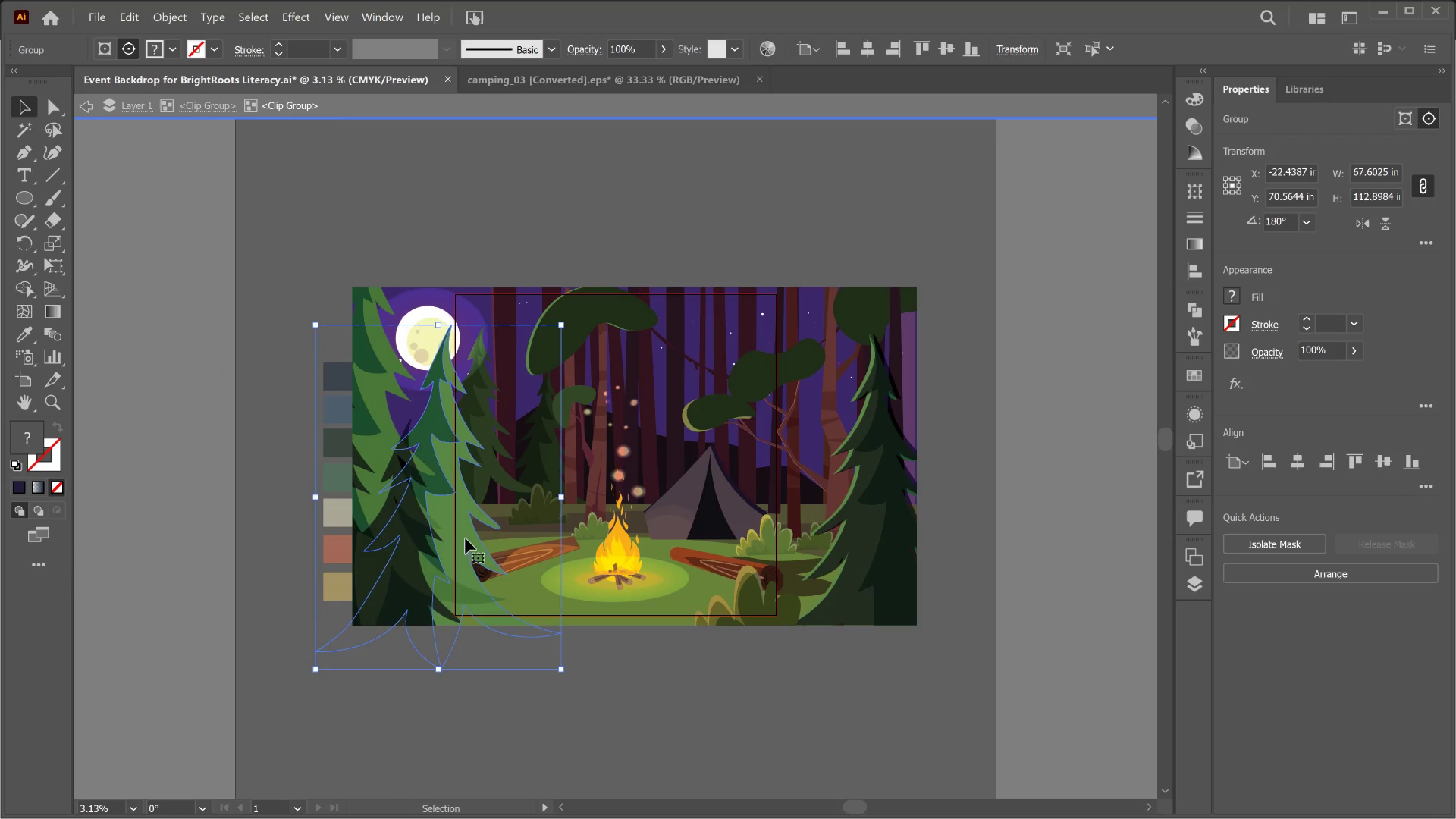 
left_click_drag(start_coordinate=[465, 538], to_coordinate=[402, 651])
 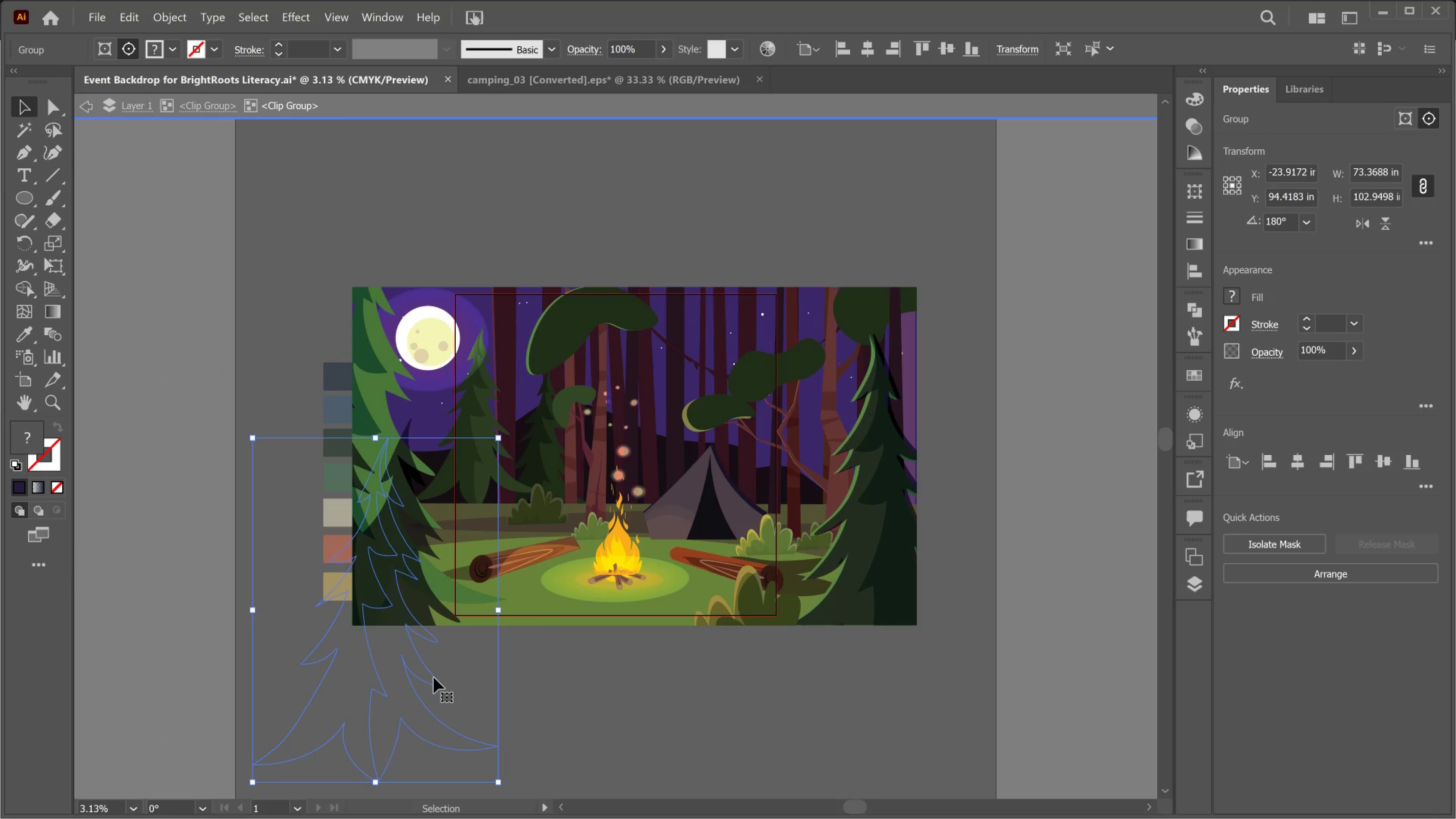 
key(Delete)
 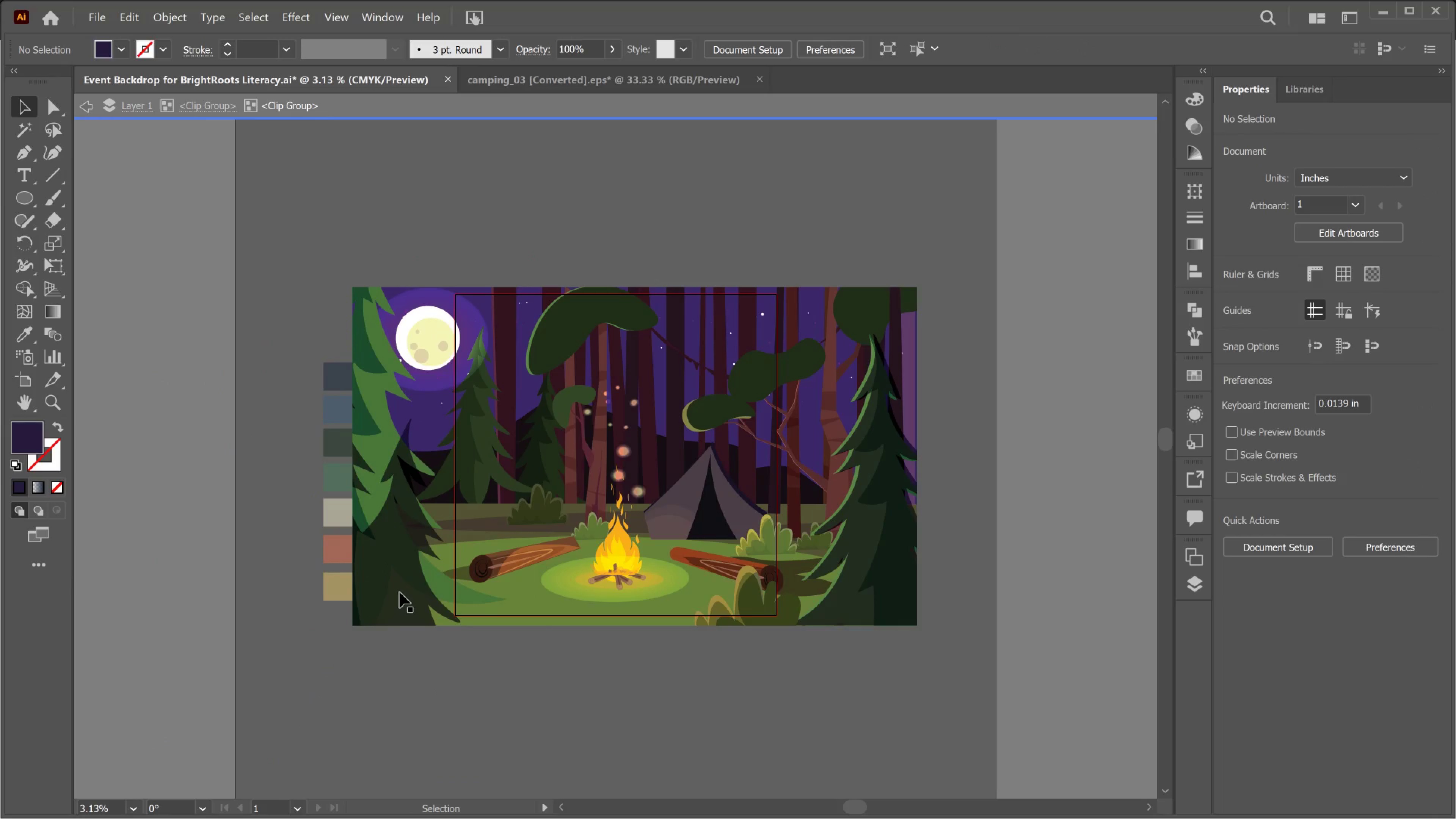 
left_click([410, 580])
 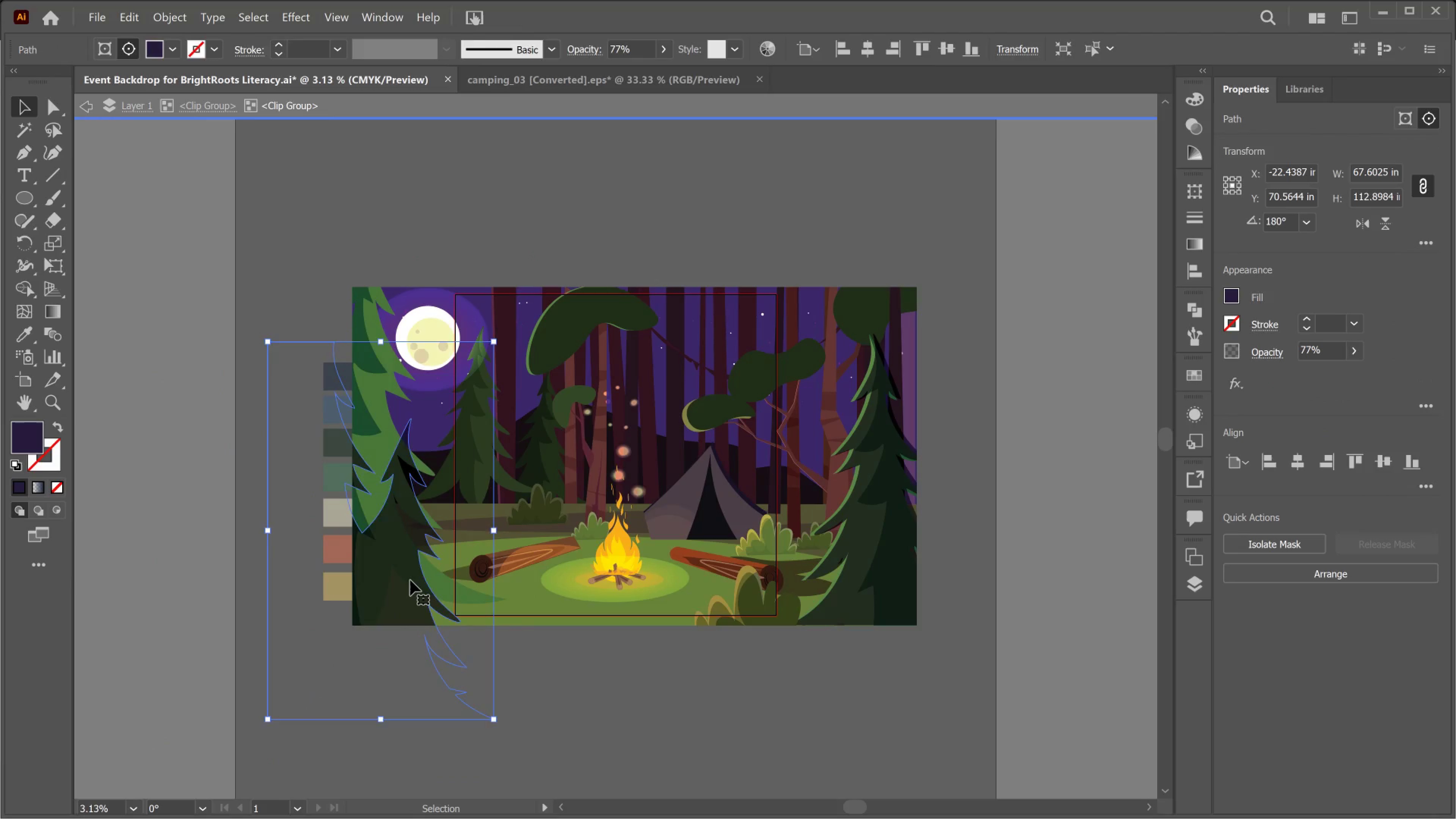 
key(Delete)
 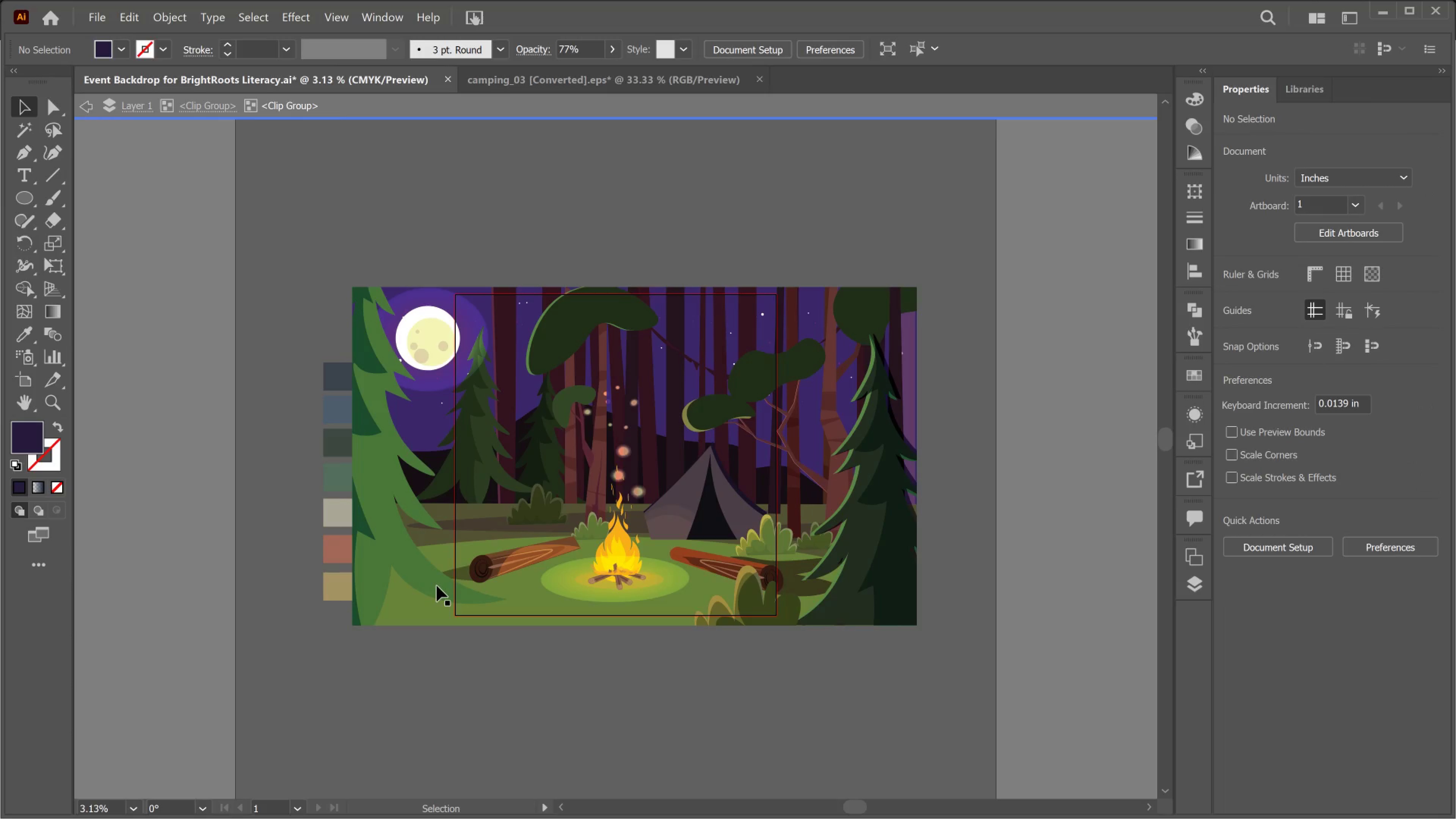 
key(Control+Z)
 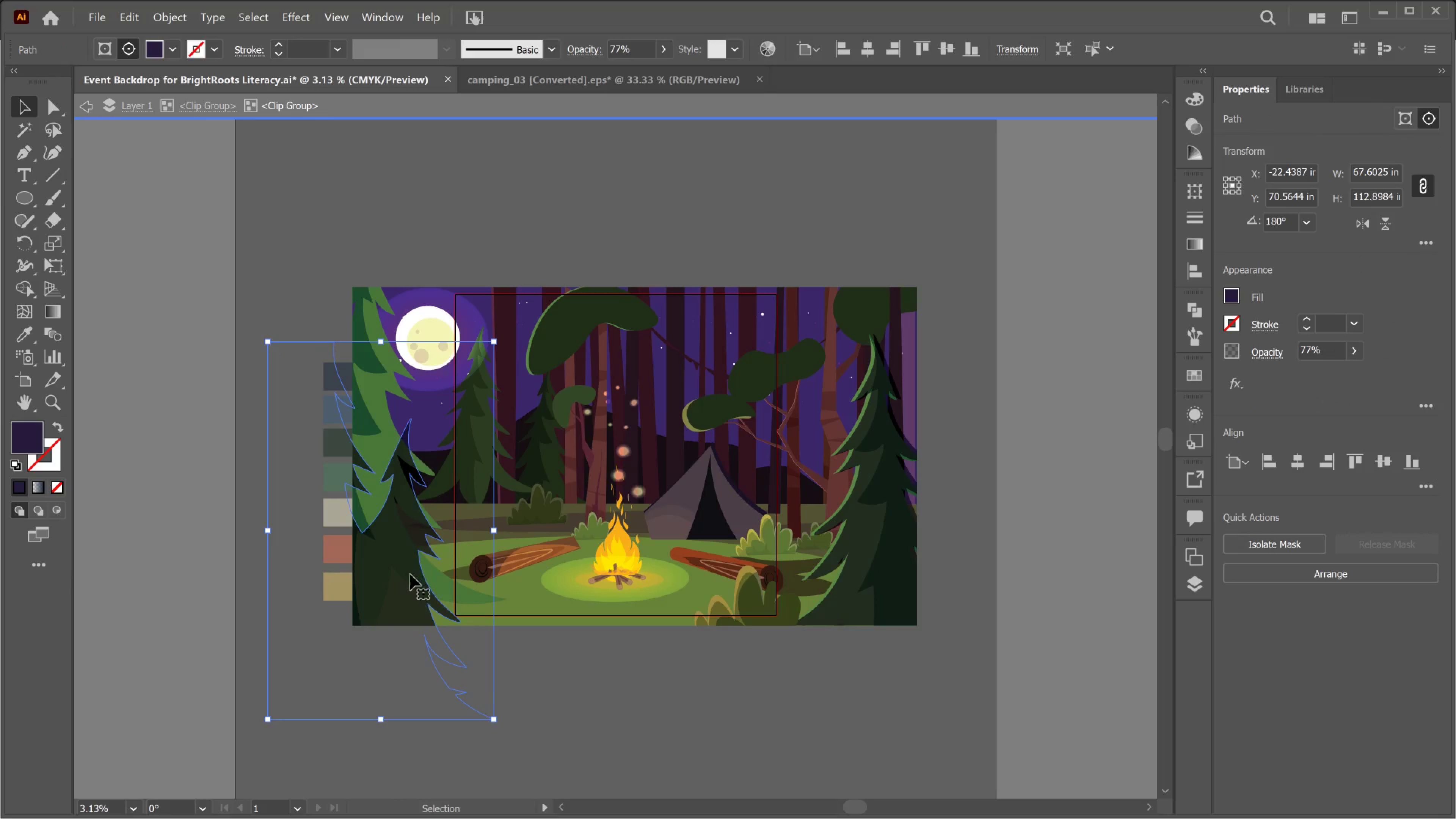 
left_click_drag(start_coordinate=[414, 558], to_coordinate=[389, 589])
 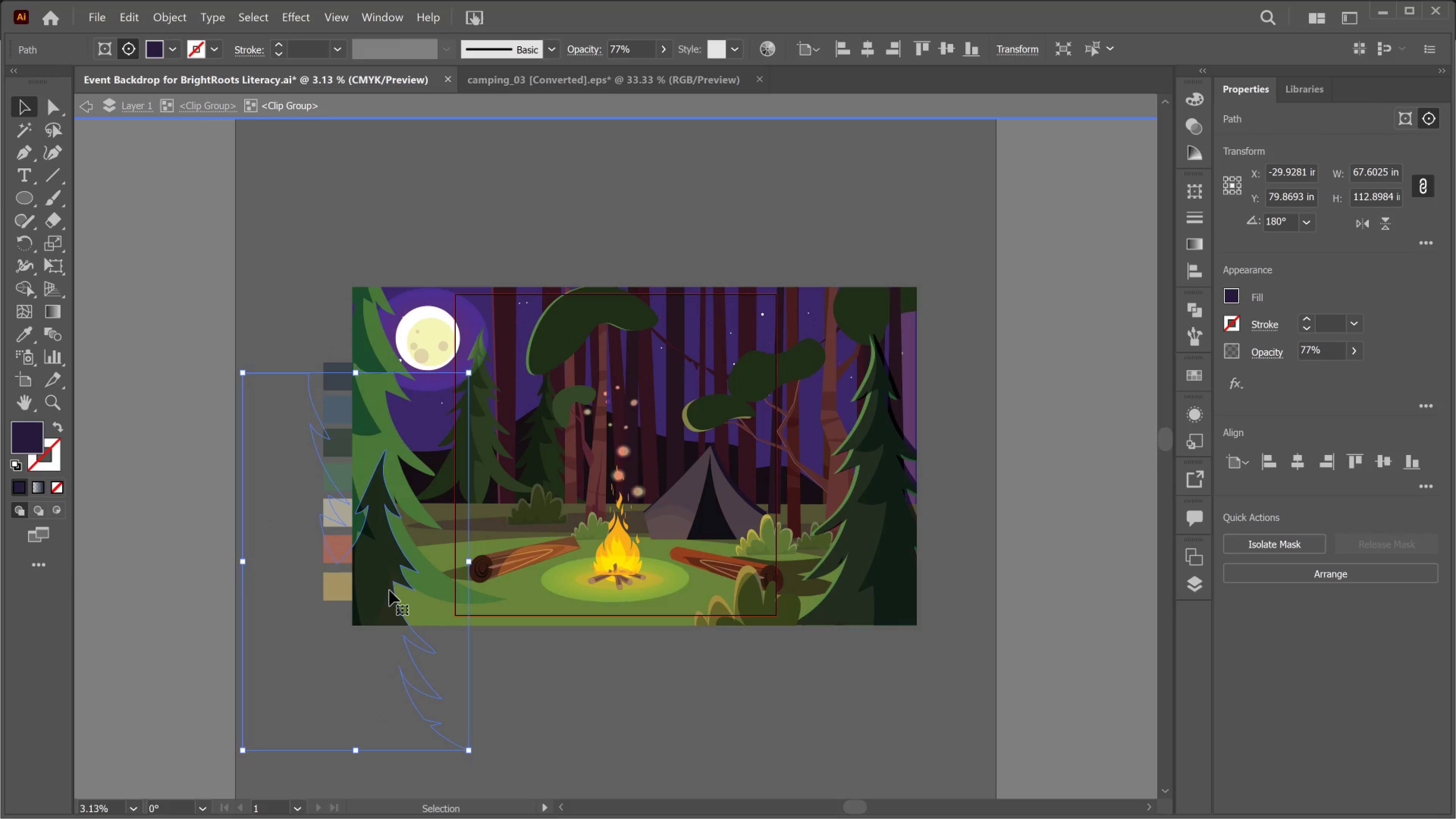 
key(Delete)
 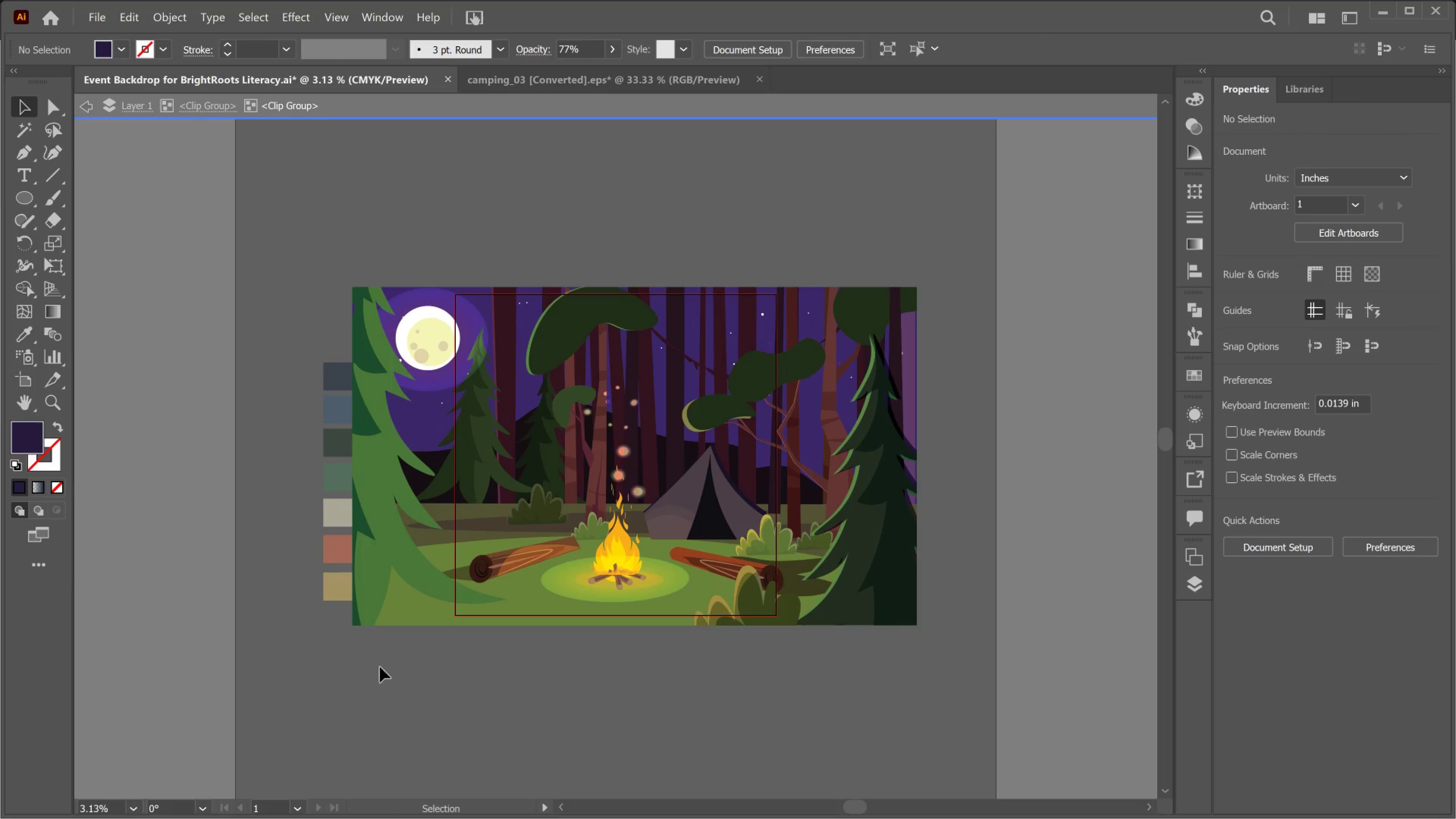 
double_click([380, 667])
 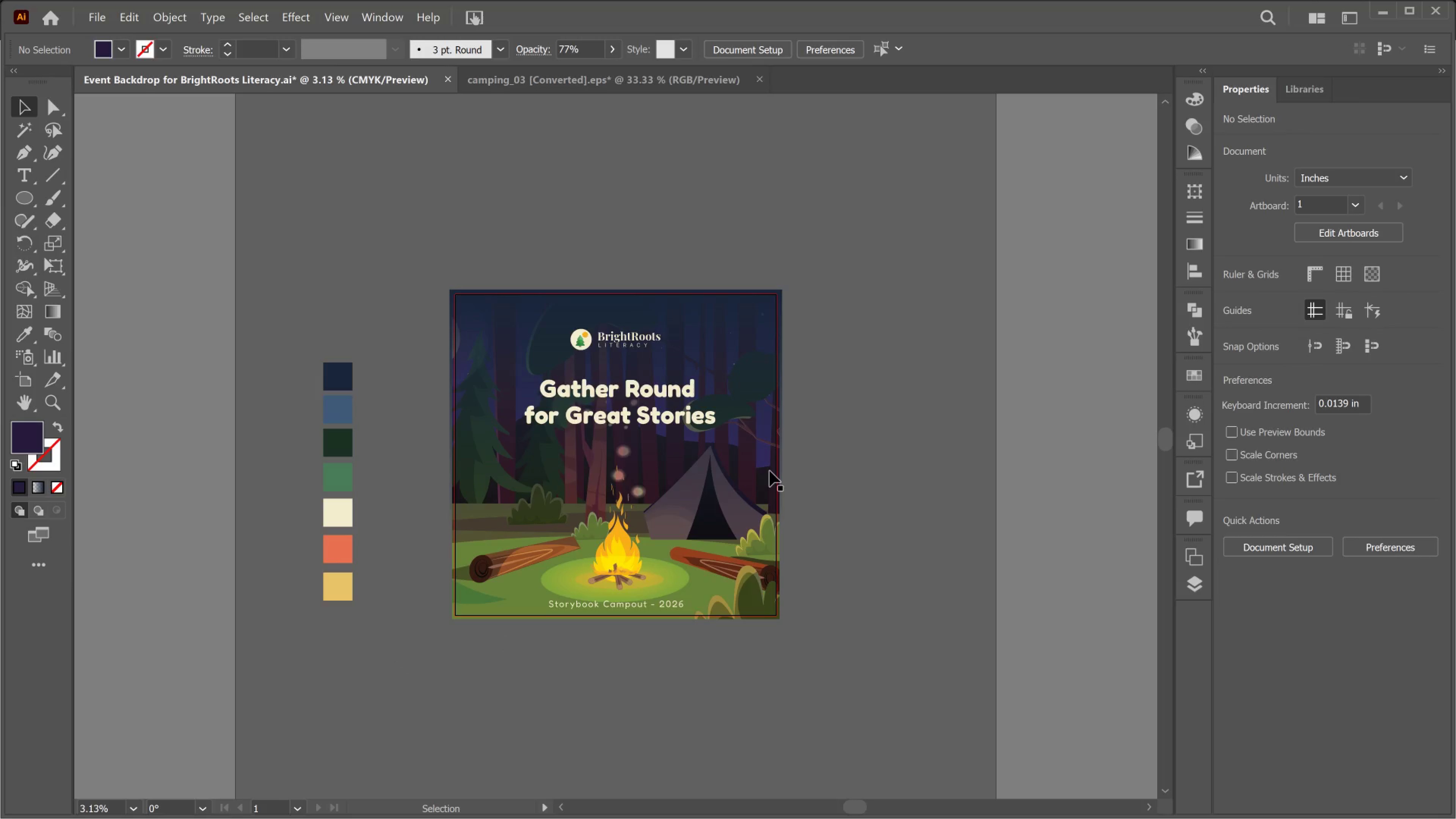 
wait(8.53)
 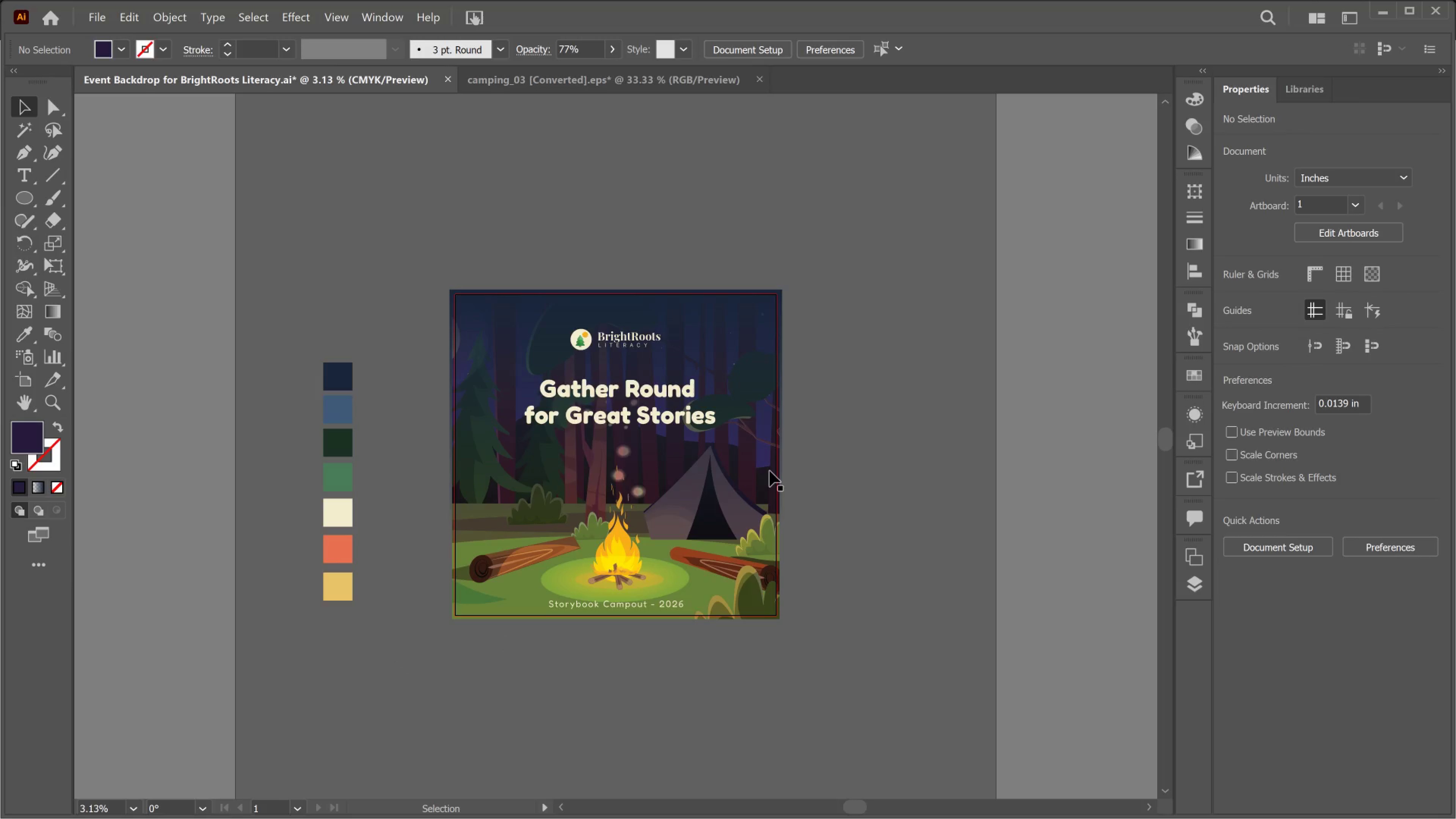 
key(Alt+AltLeft)
 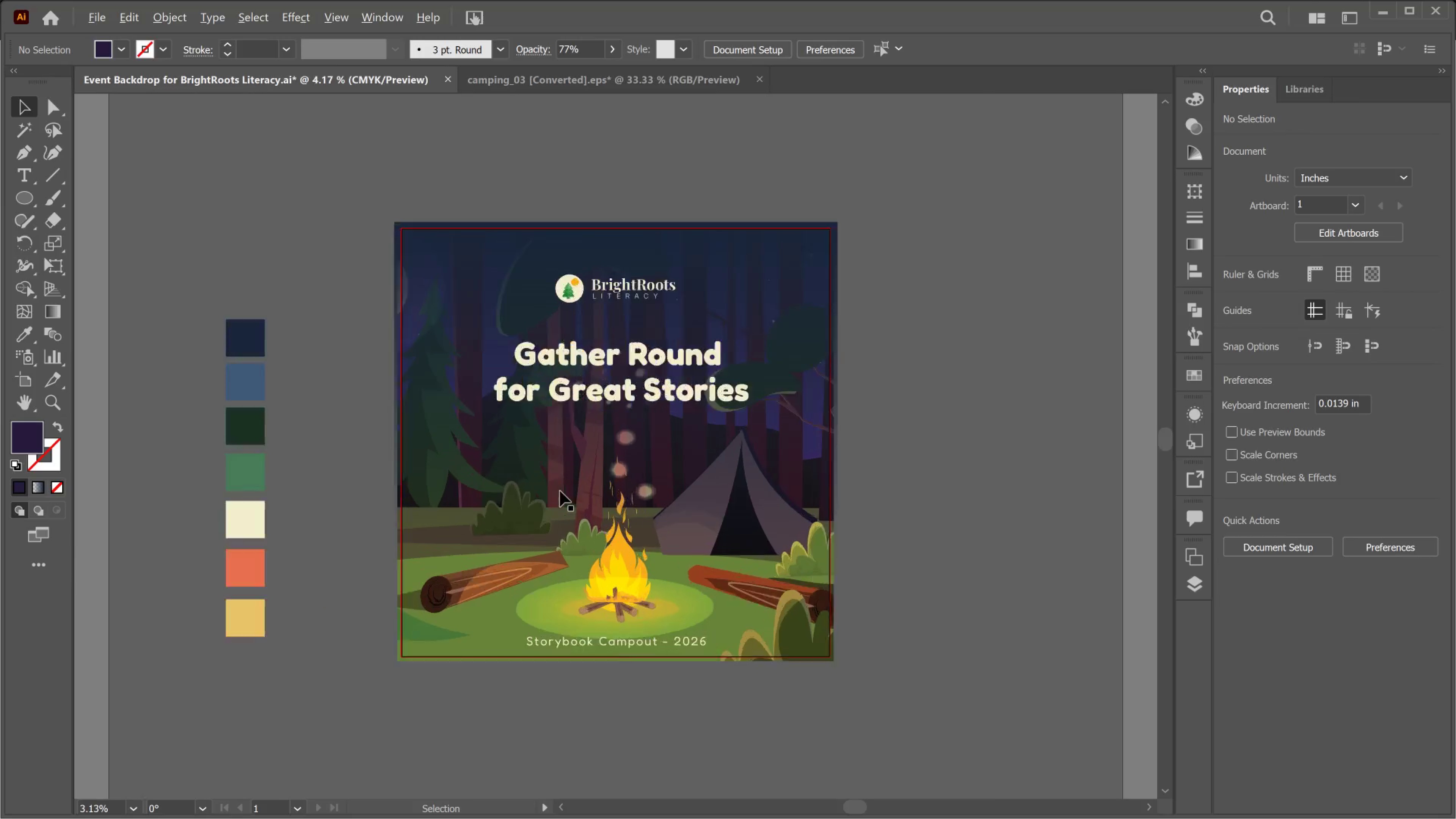 
scroll: coordinate [560, 491], scroll_direction: up, amount: 3.0
 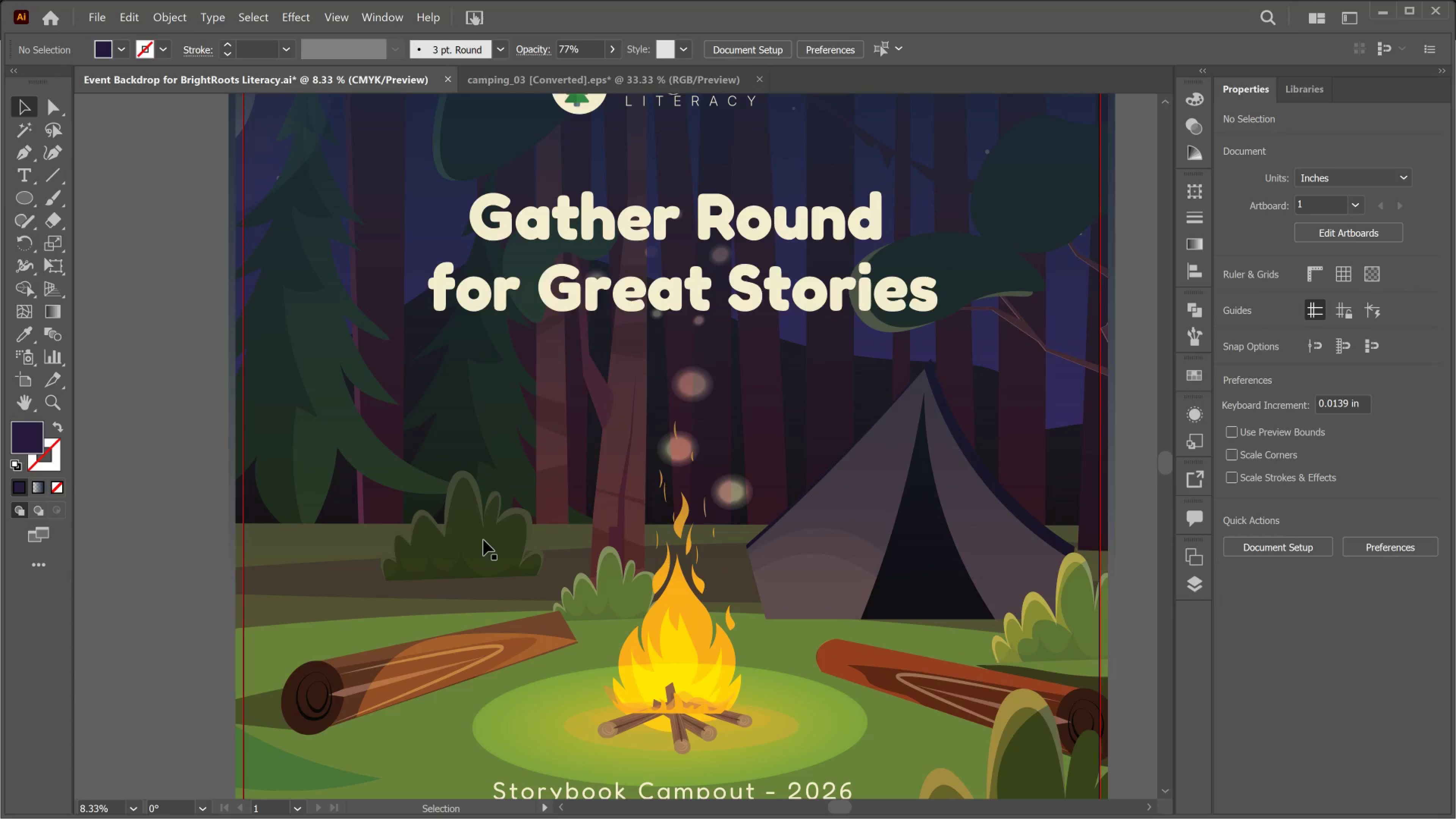 
double_click([483, 540])
 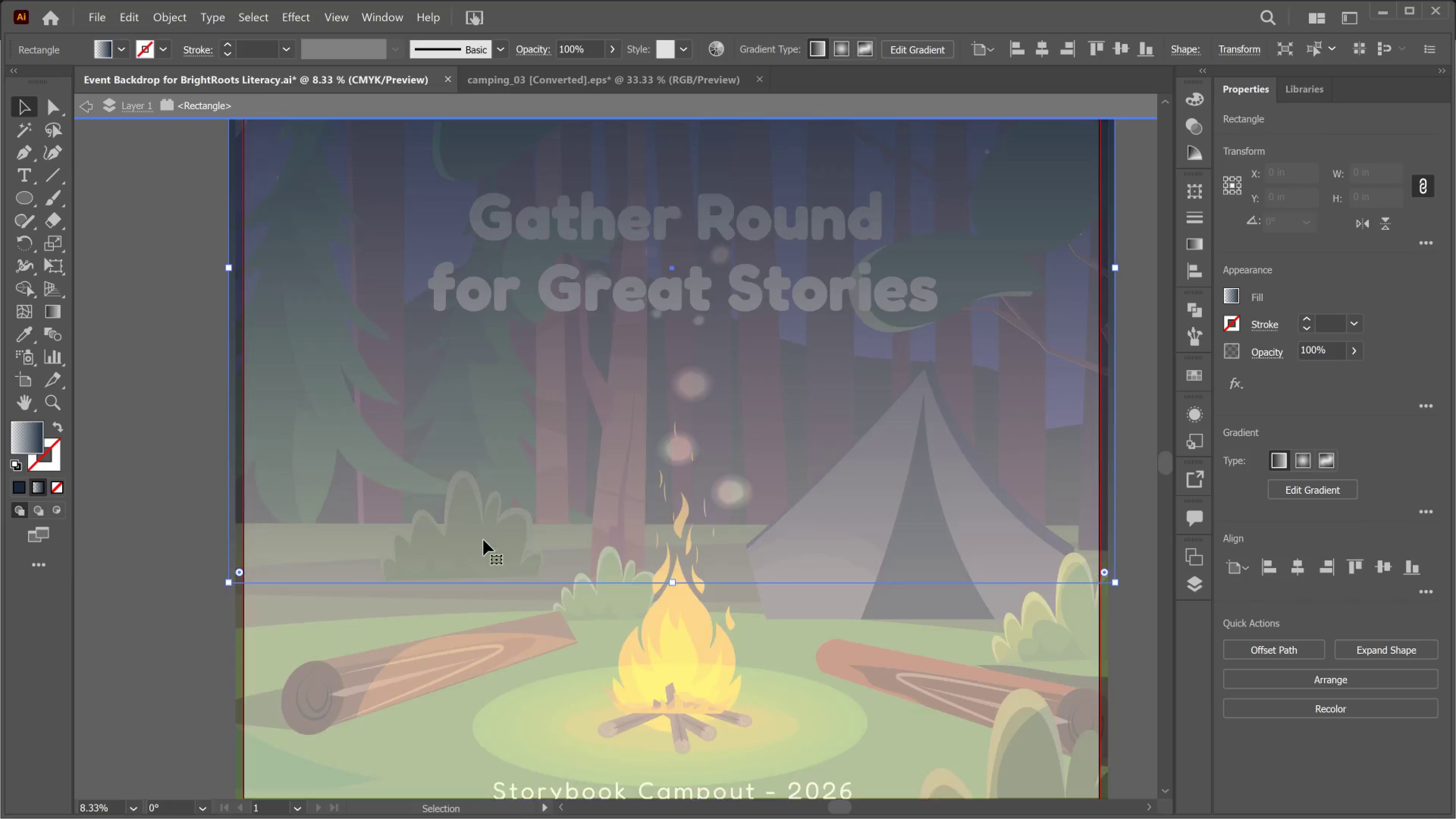 
left_click([483, 540])
 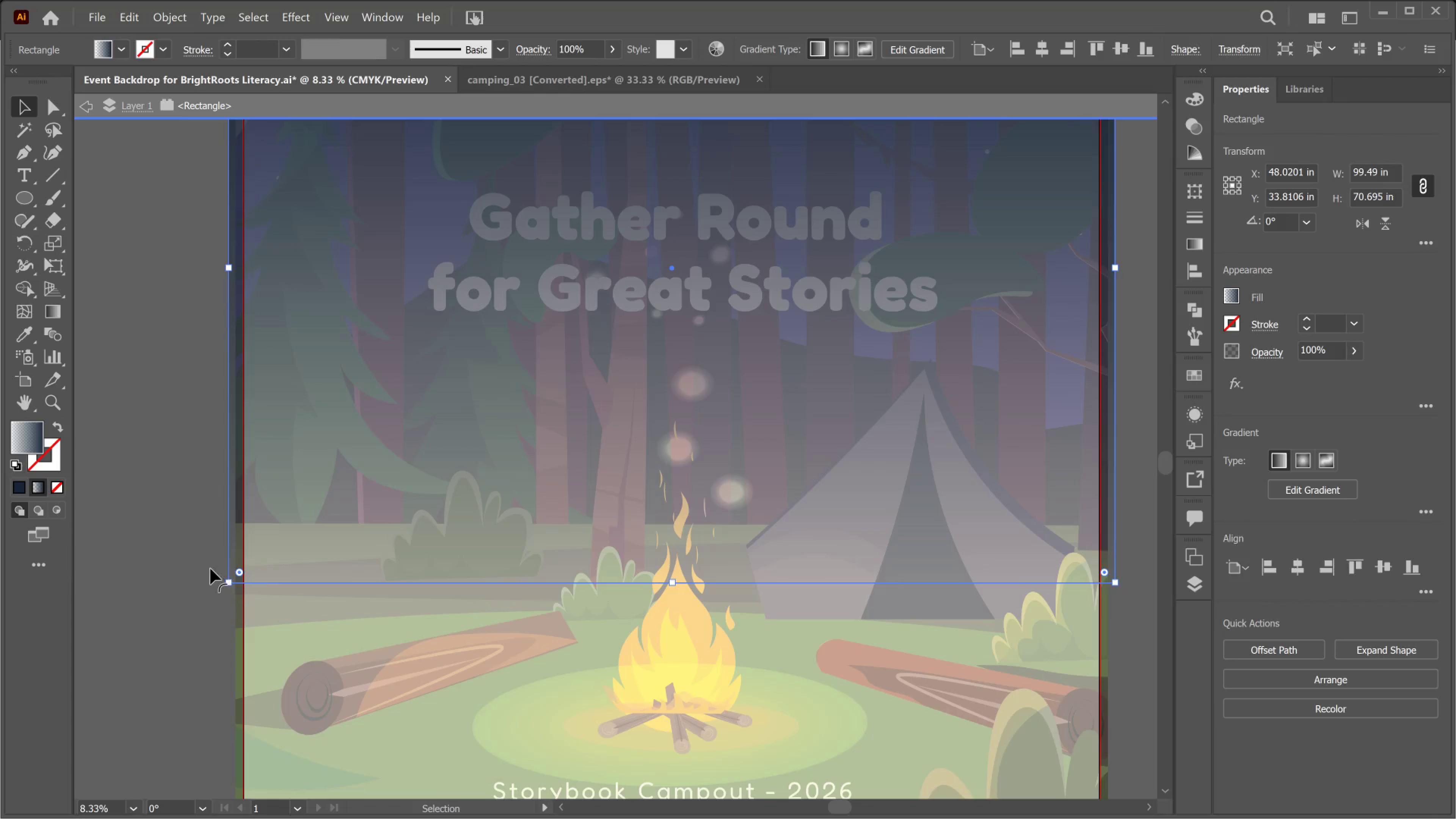 
left_click([157, 568])
 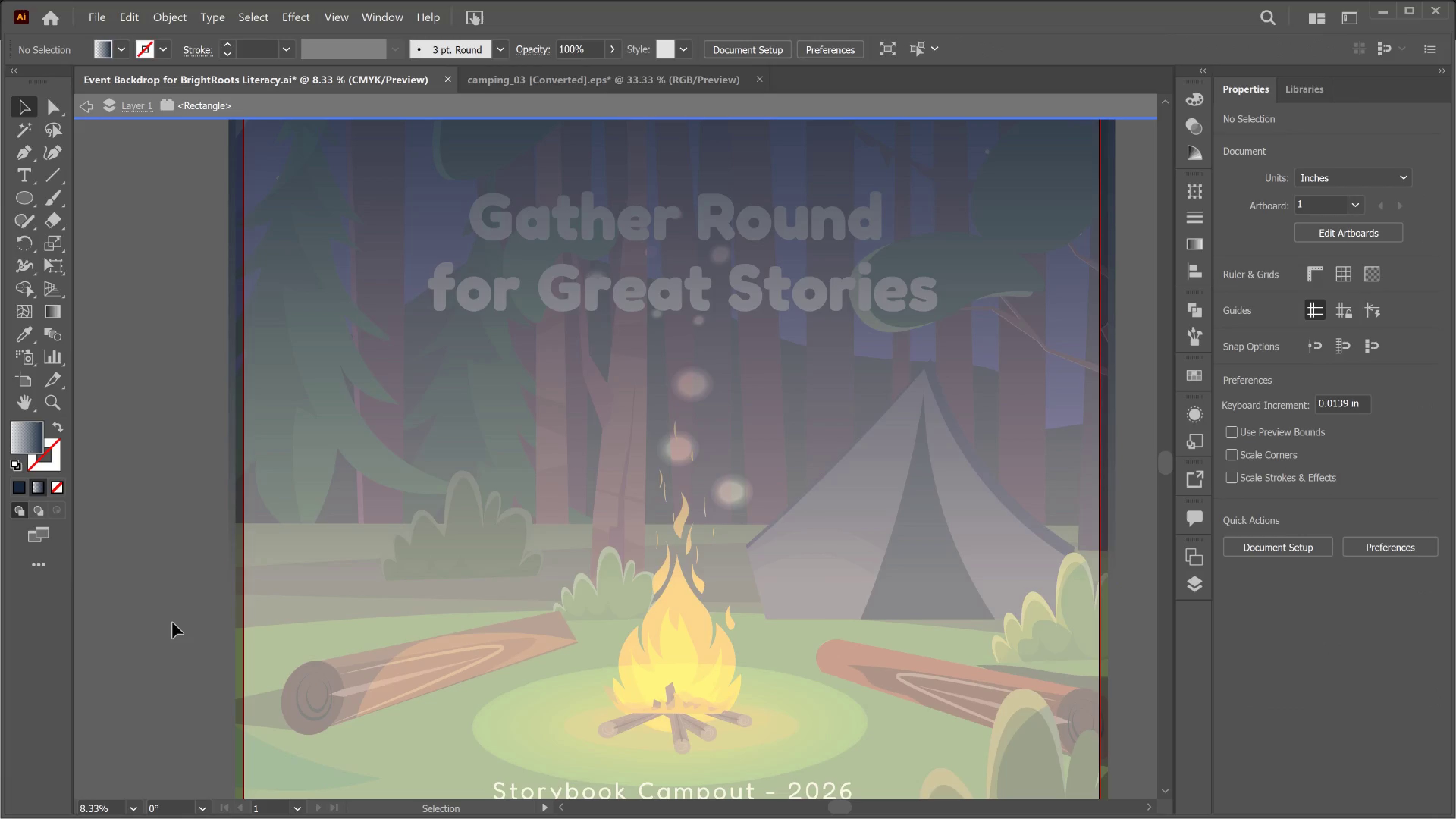 
double_click([168, 621])
 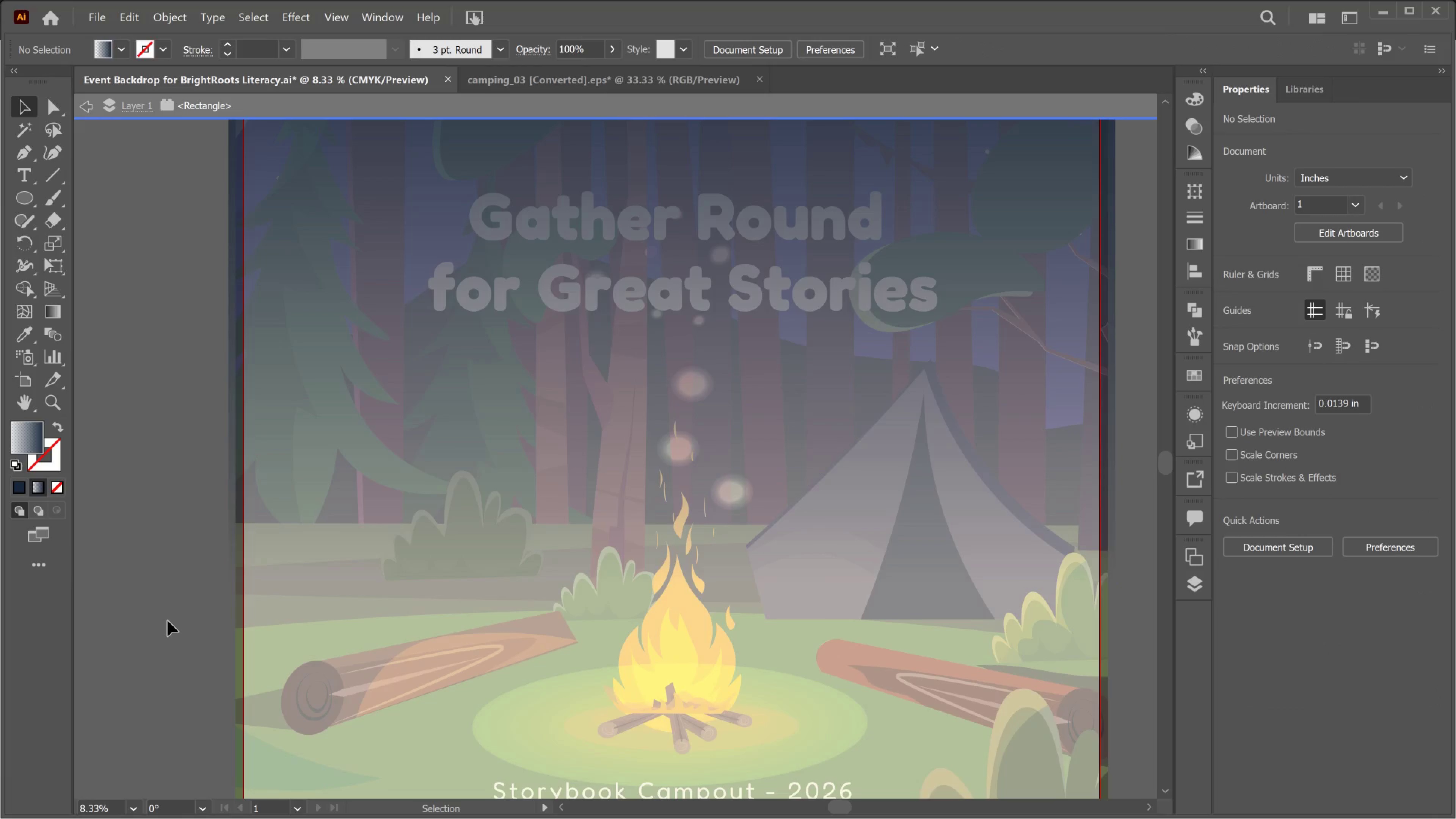 
double_click([161, 619])
 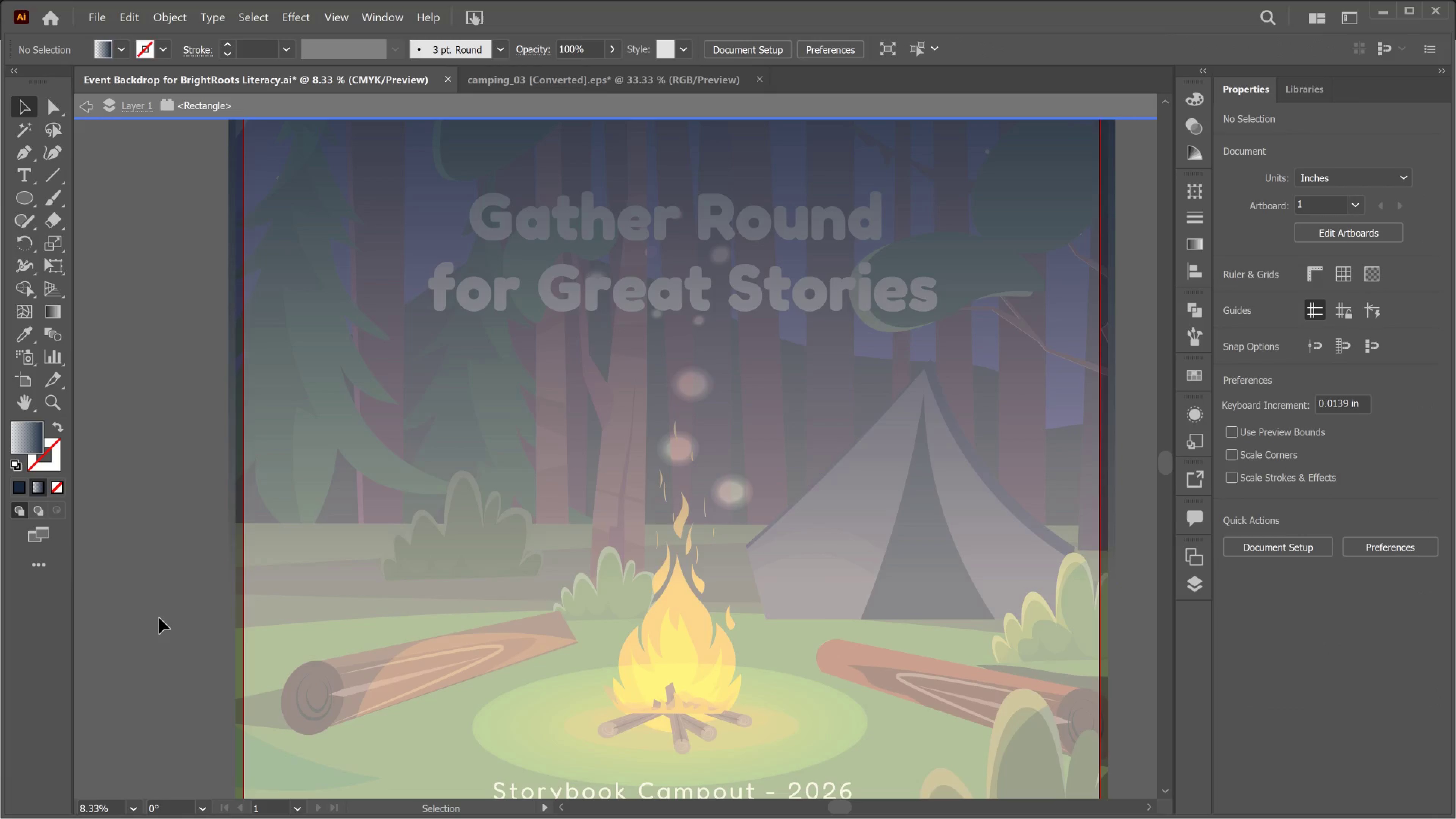 
triple_click([159, 618])
 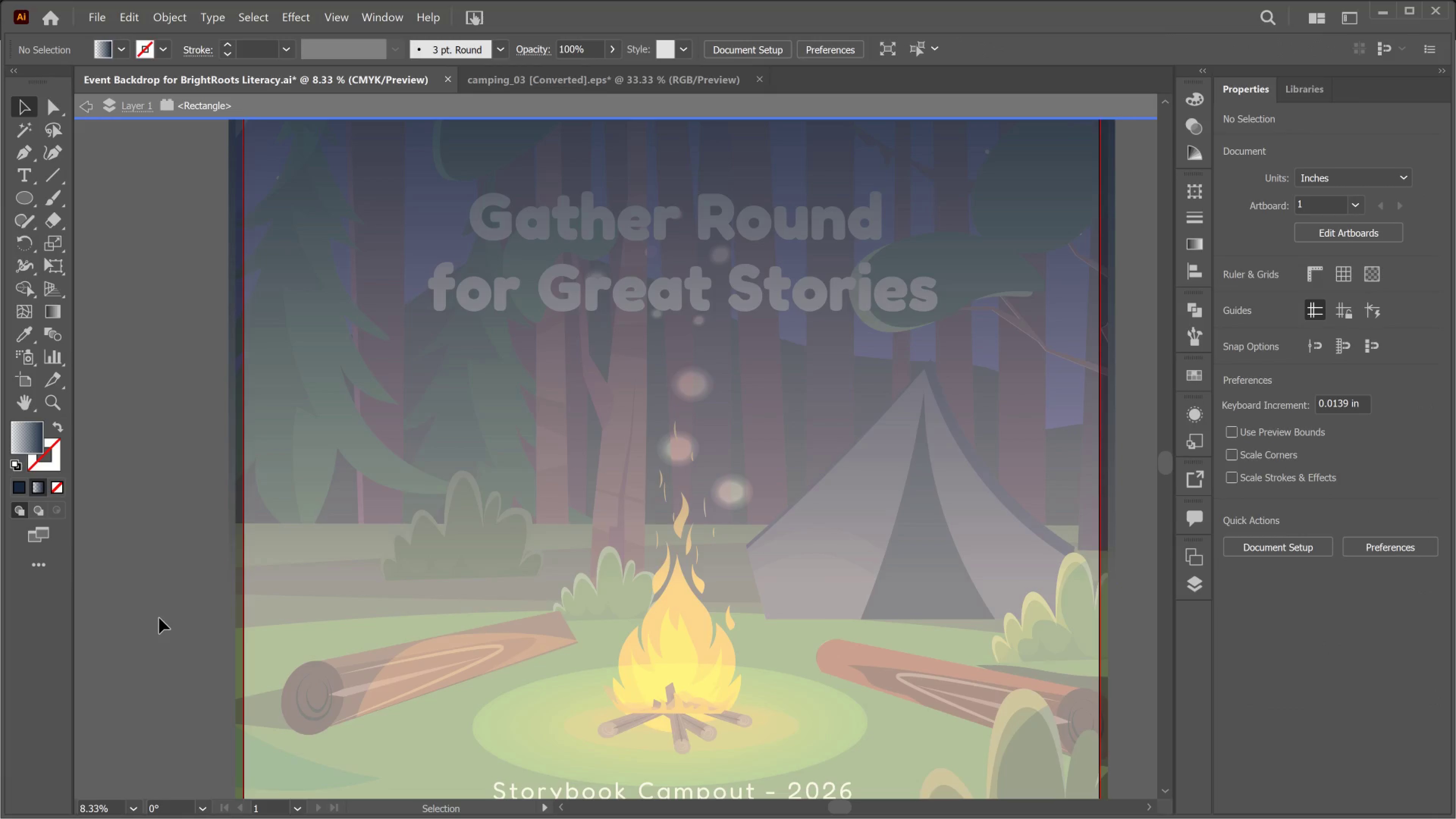 
triple_click([159, 618])
 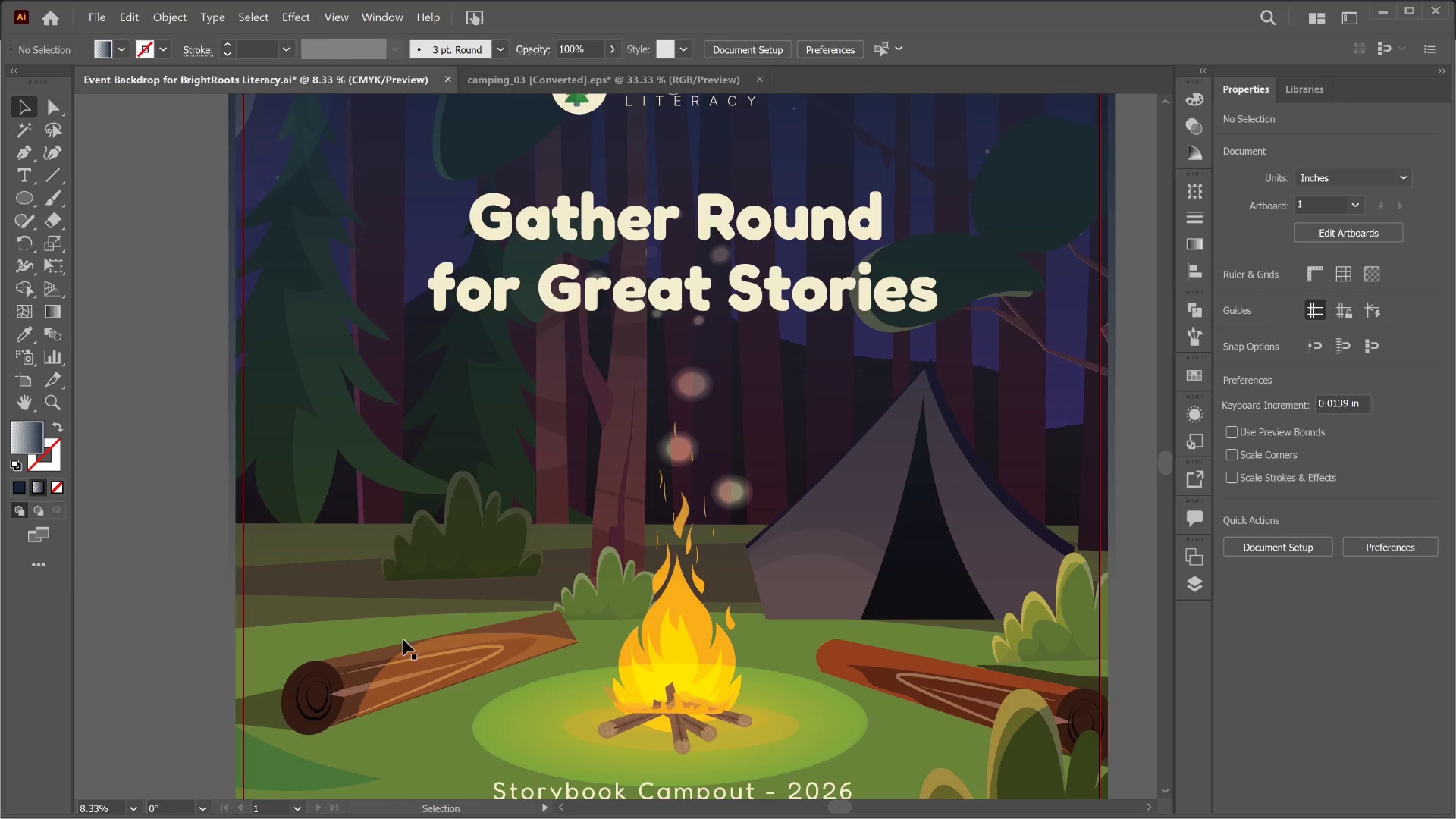 
double_click([403, 640])
 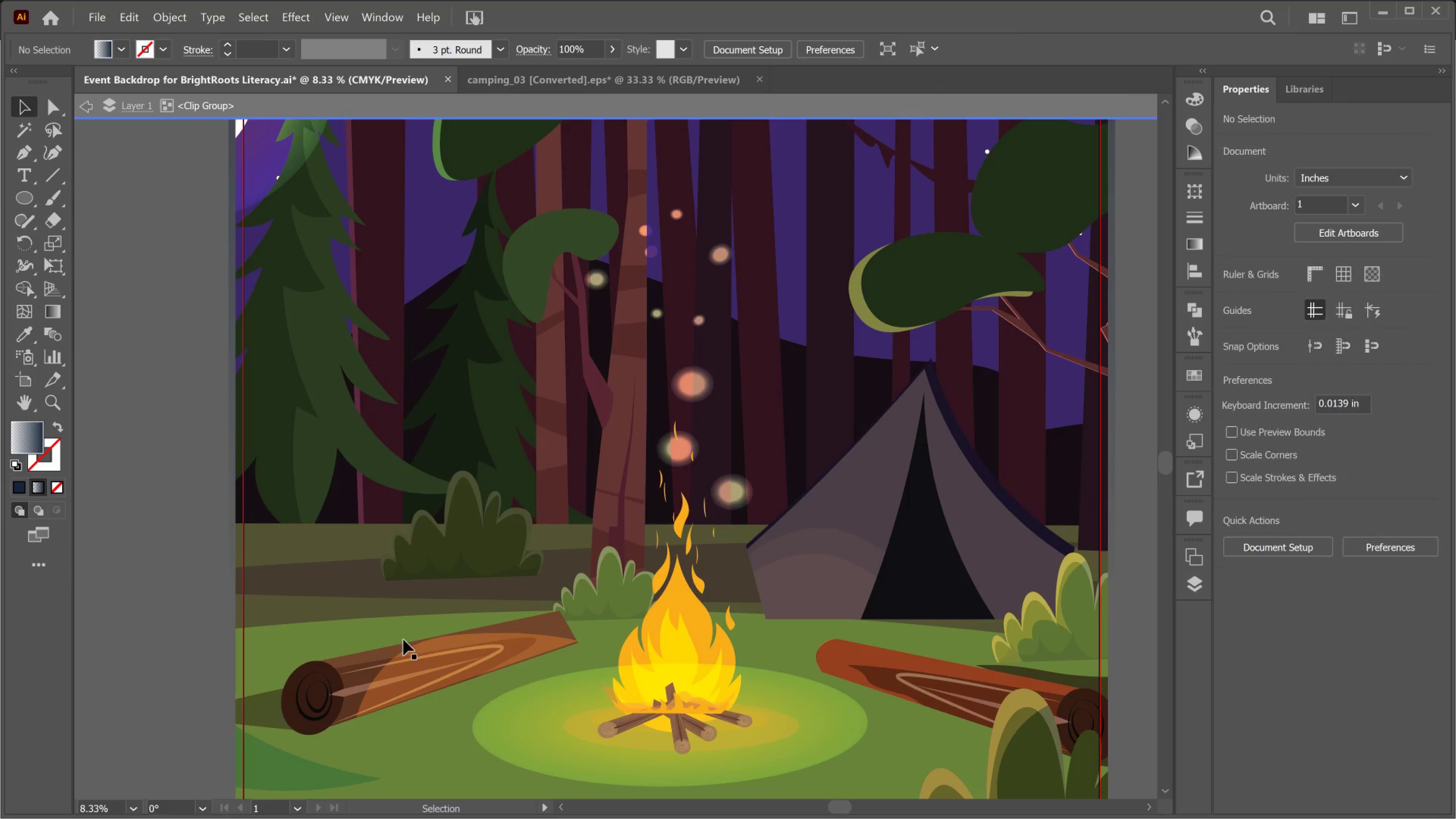 
left_click([403, 640])
 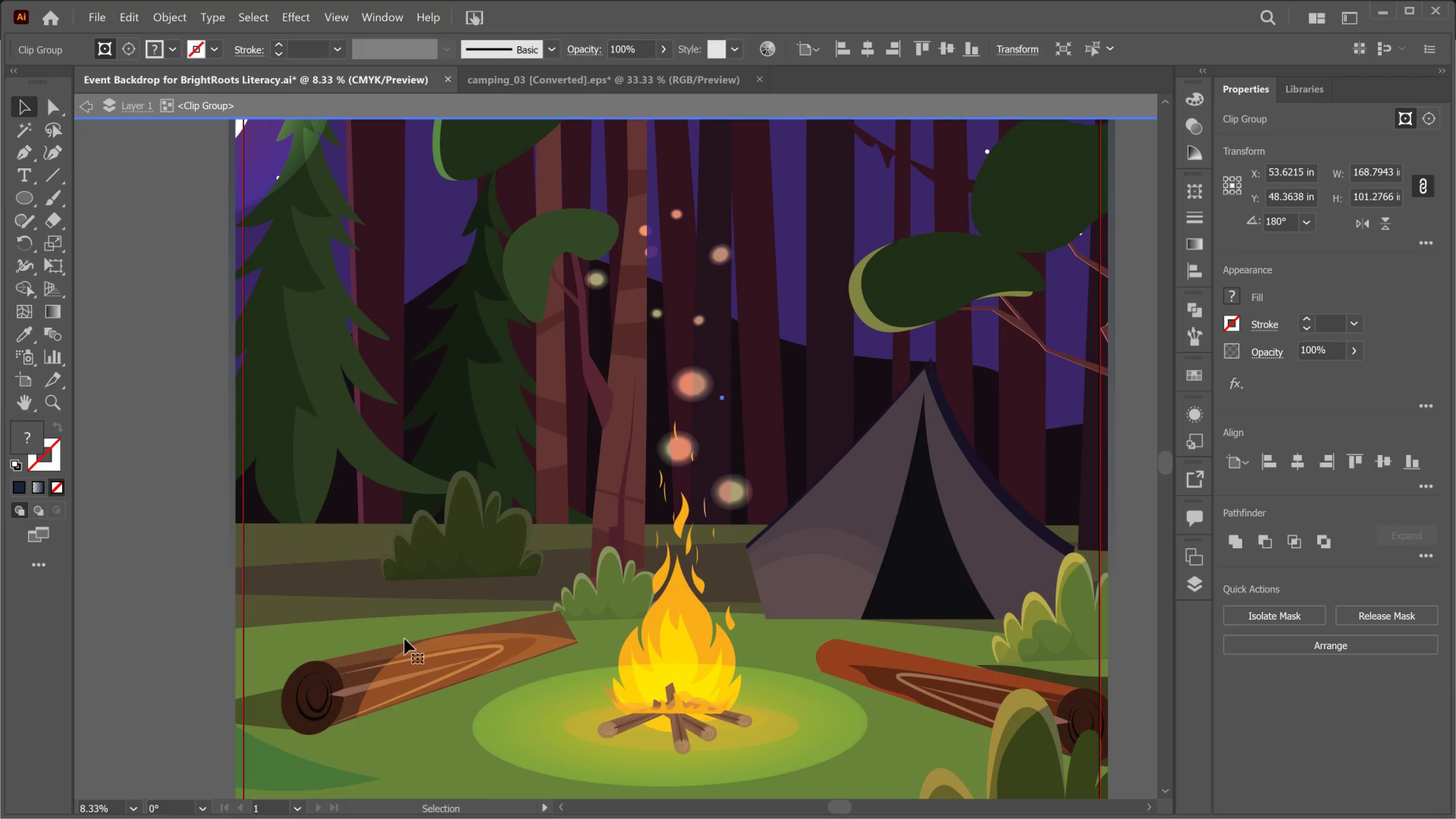 
left_click([405, 639])
 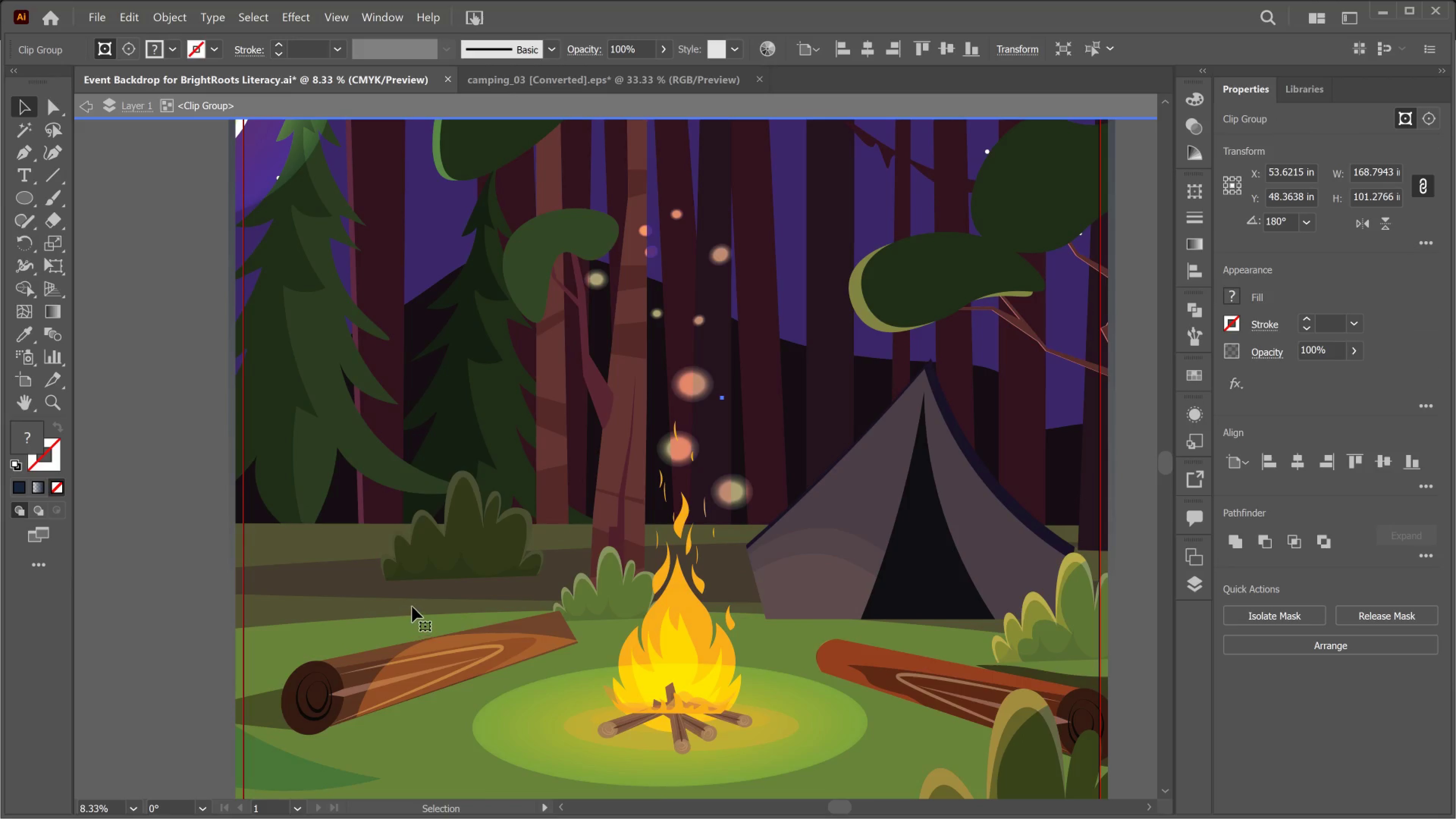 
double_click([412, 607])
 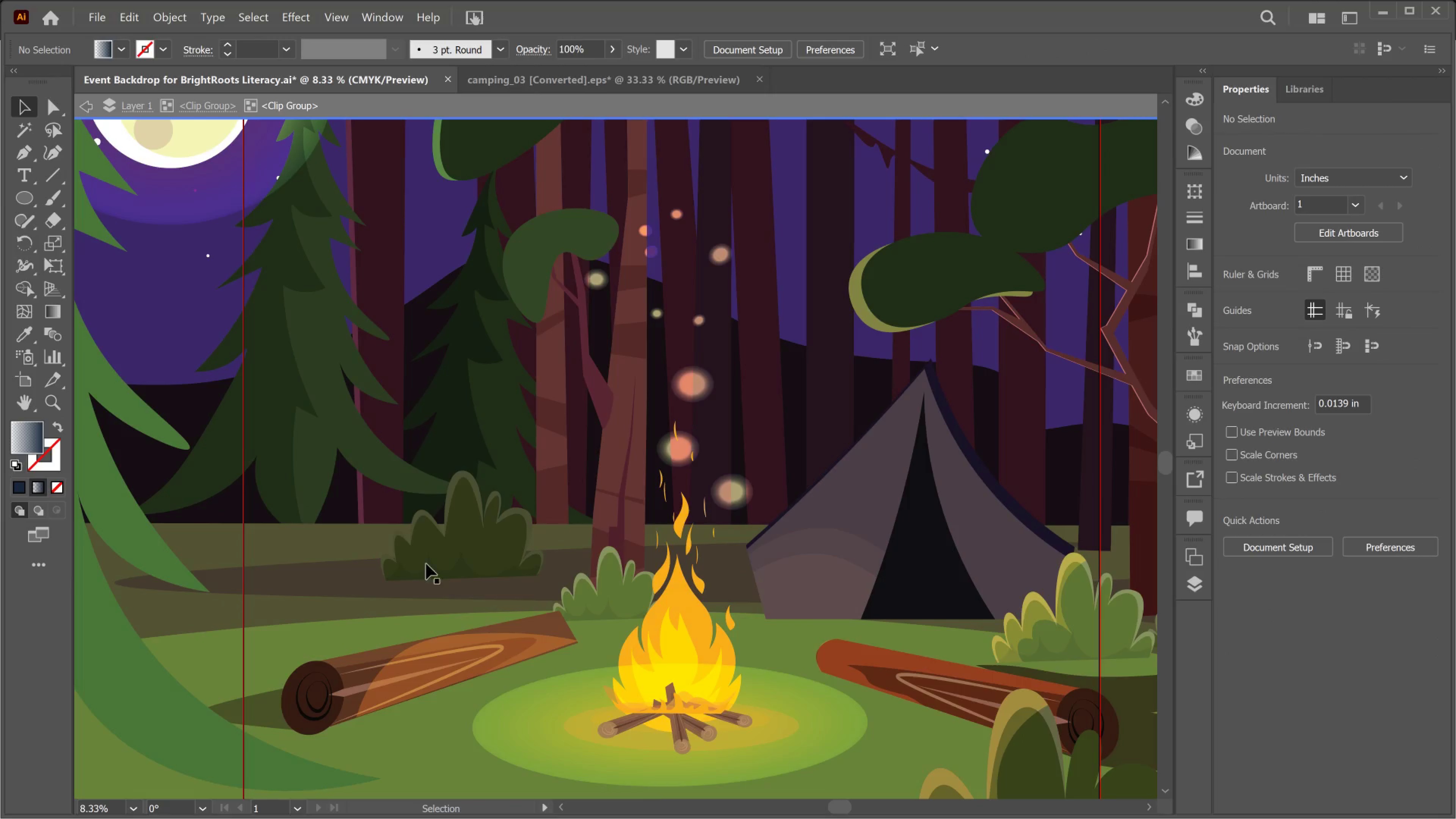 
left_click([427, 557])
 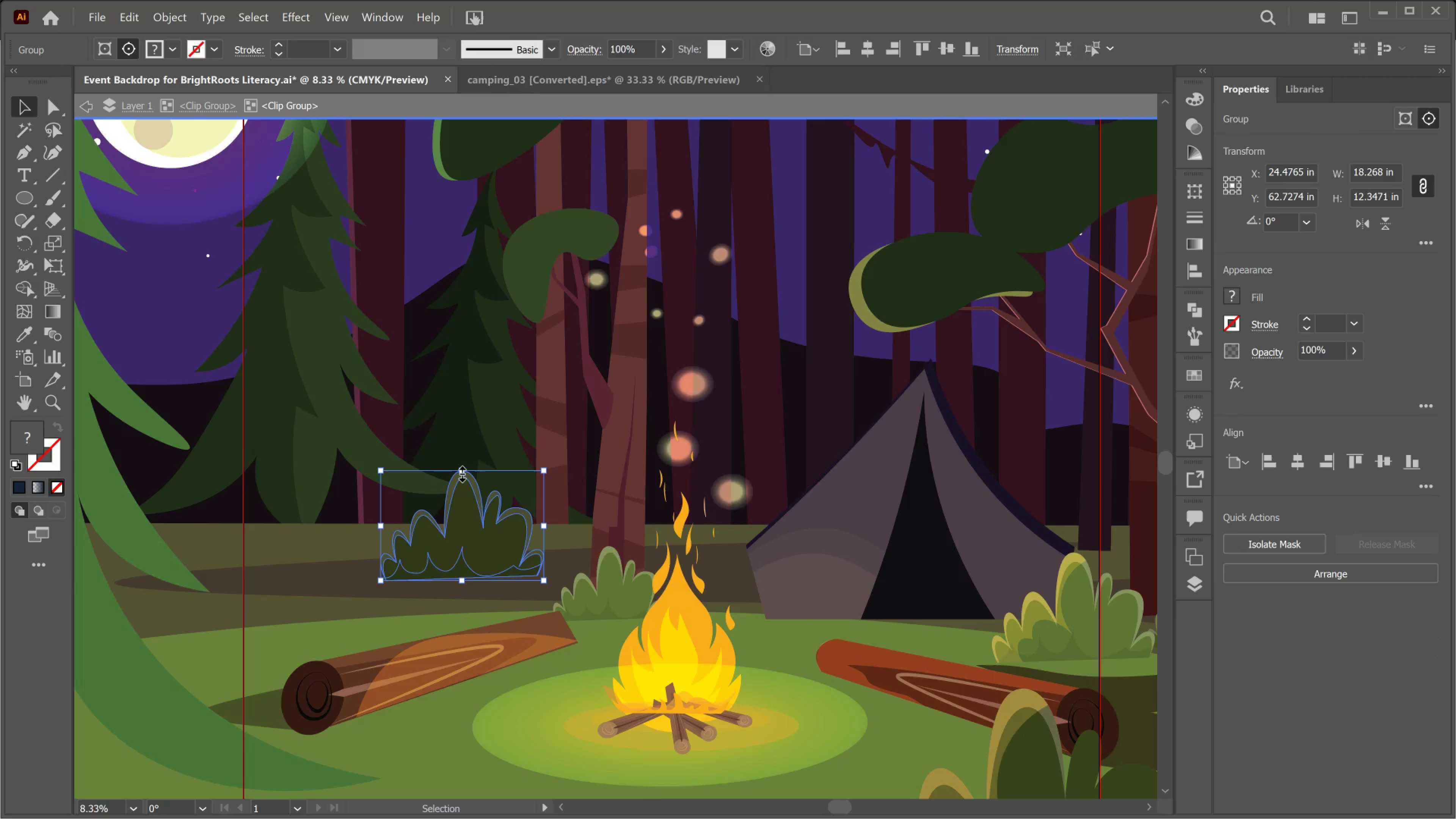 
hold_key(key=ShiftLeft, duration=2.53)
left_click_drag(start_coordinate=[460, 472], to_coordinate=[461, 513])
 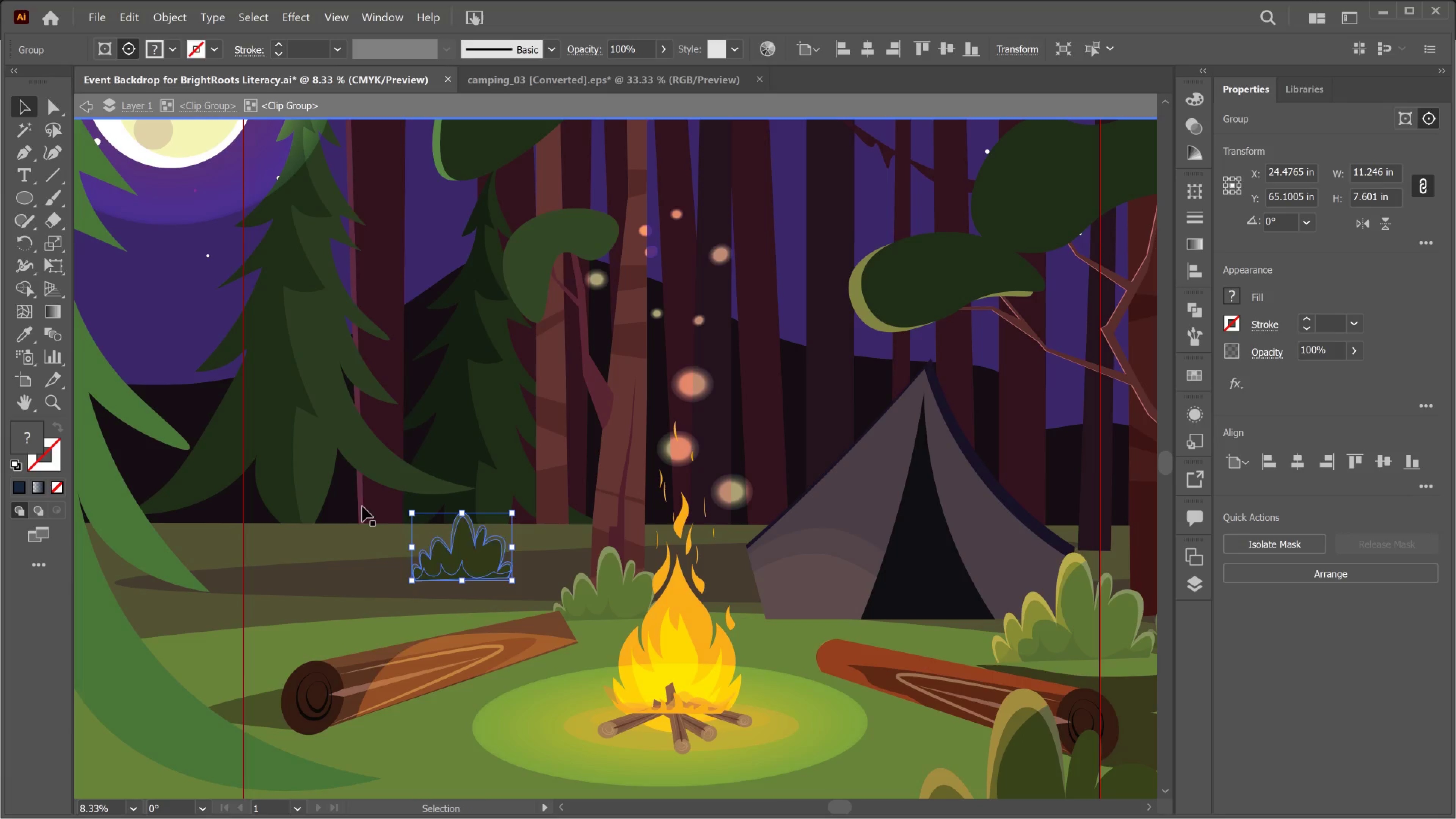 
double_click([362, 506])
 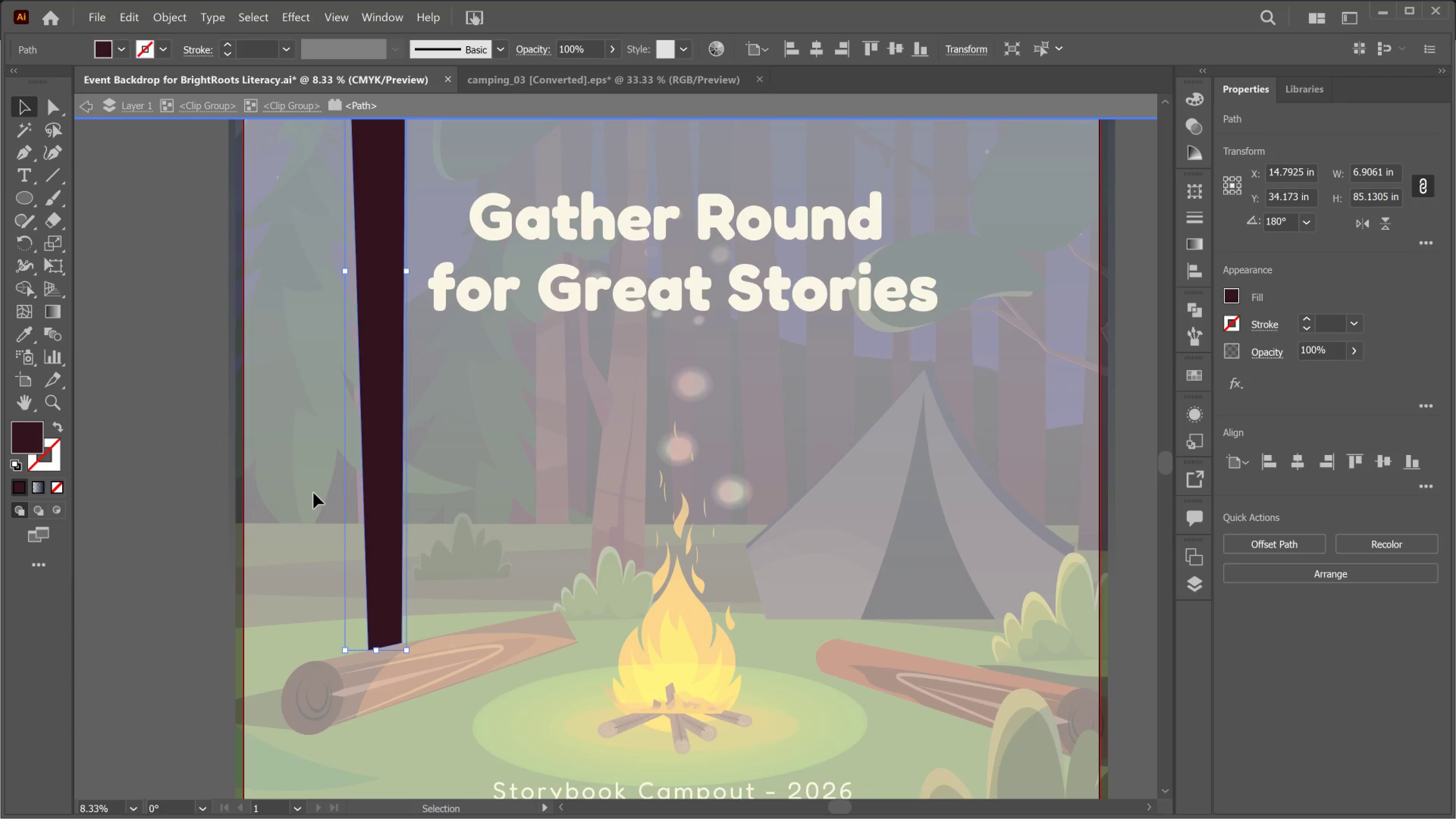 
key(Control+Z)
 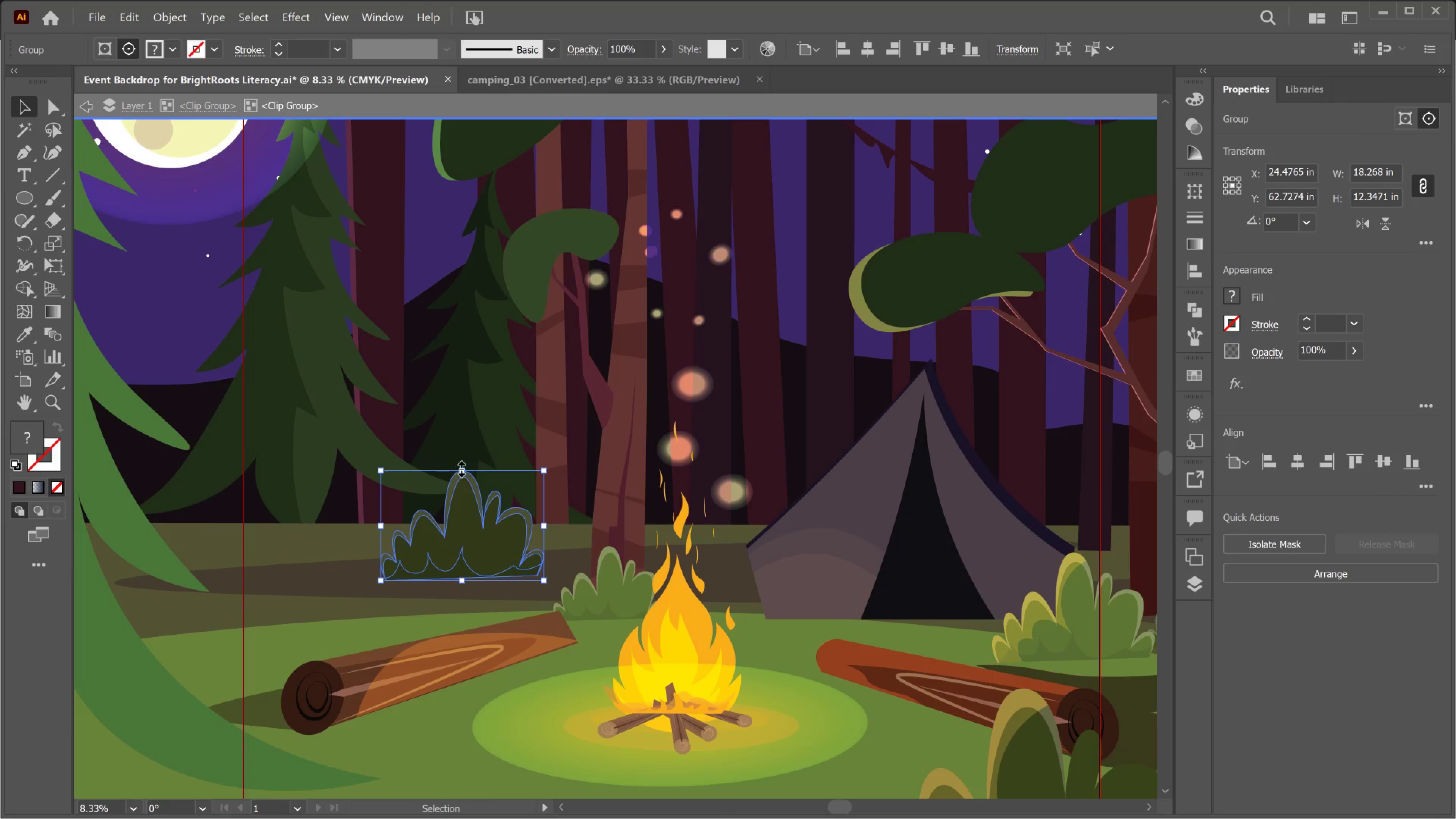 
left_click_drag(start_coordinate=[460, 467], to_coordinate=[455, 530])
 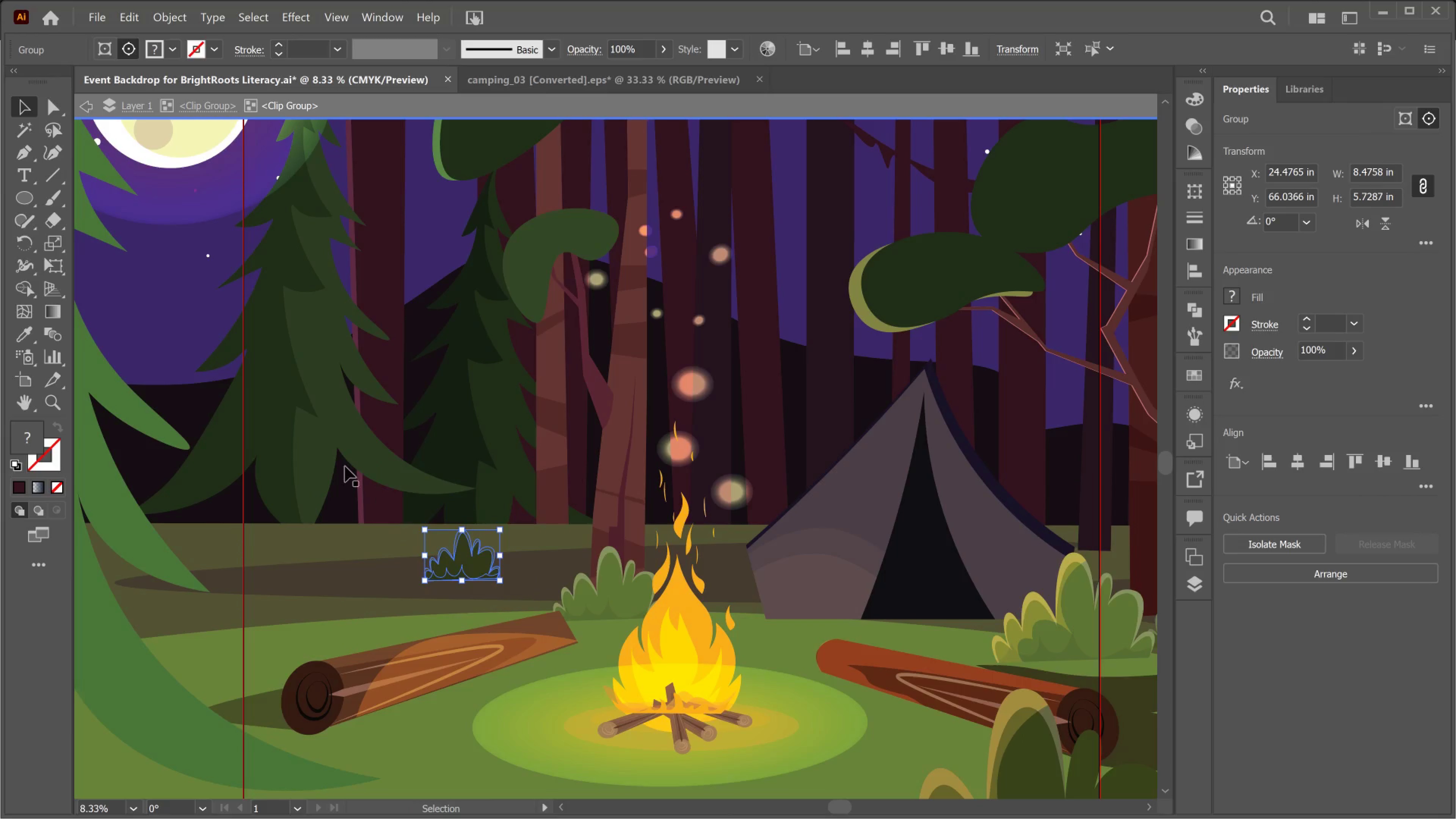 
hold_key(key=ShiftLeft, duration=1.12)
 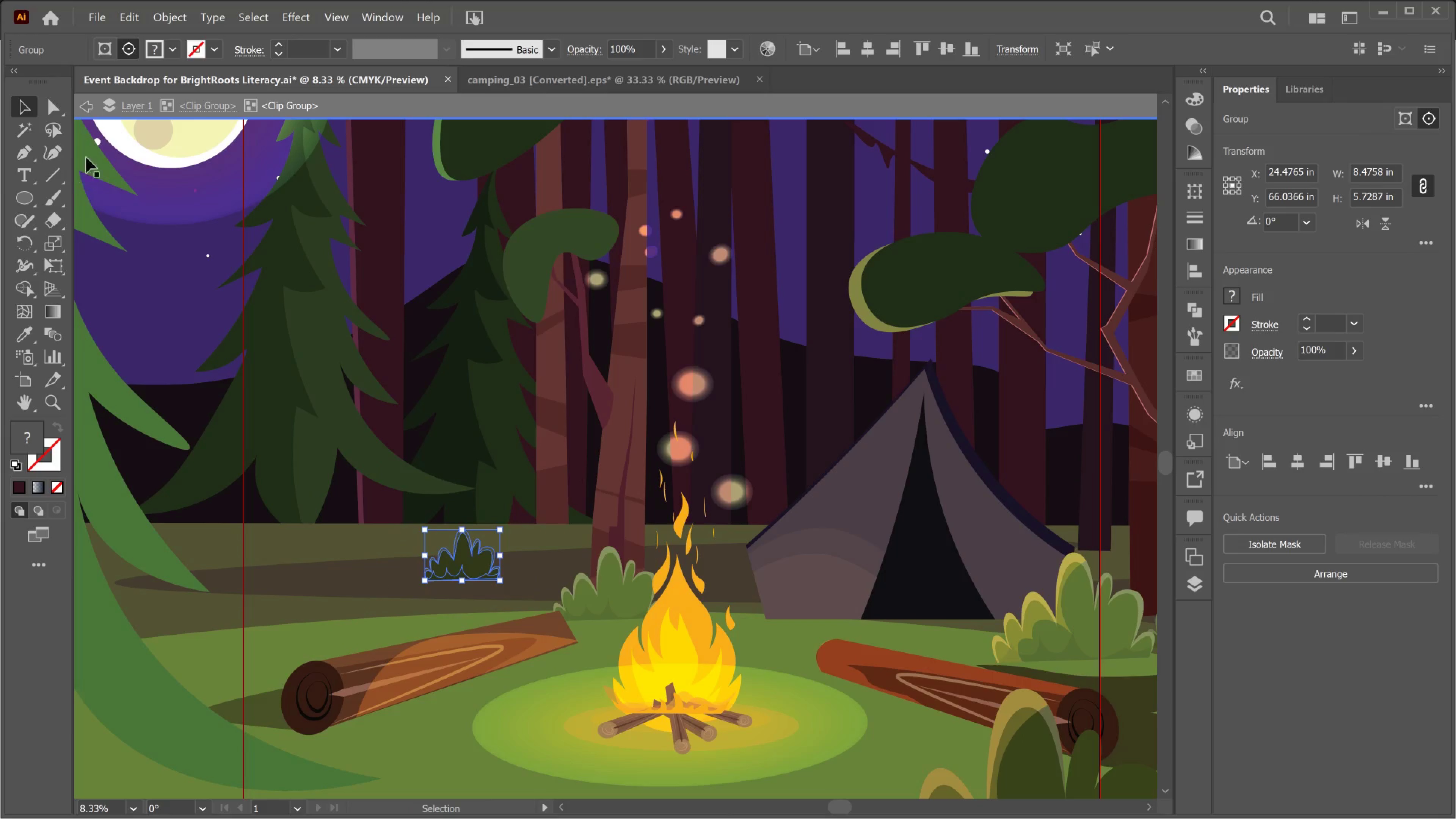 
left_click([84, 109])
 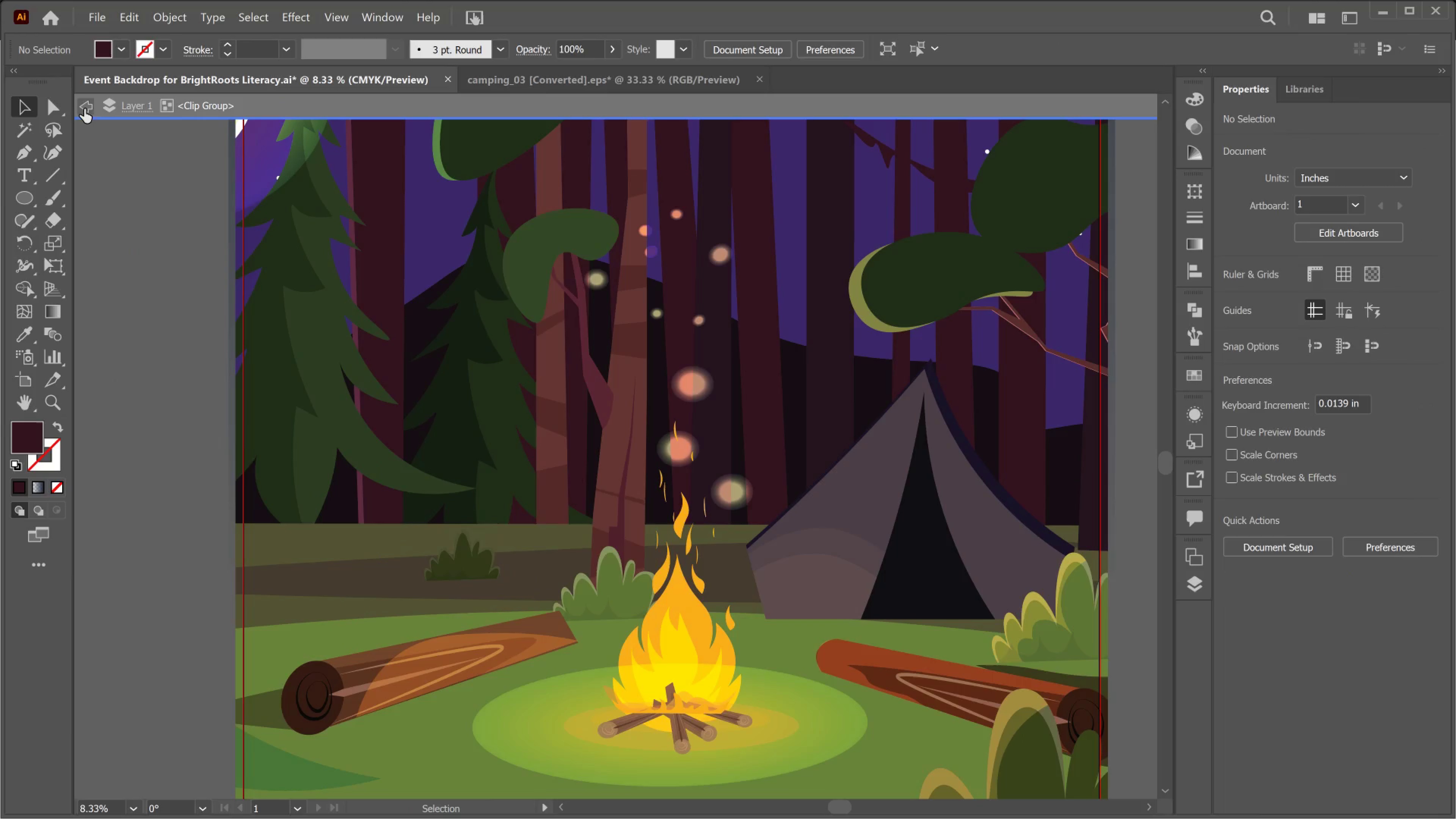 
left_click([84, 109])
 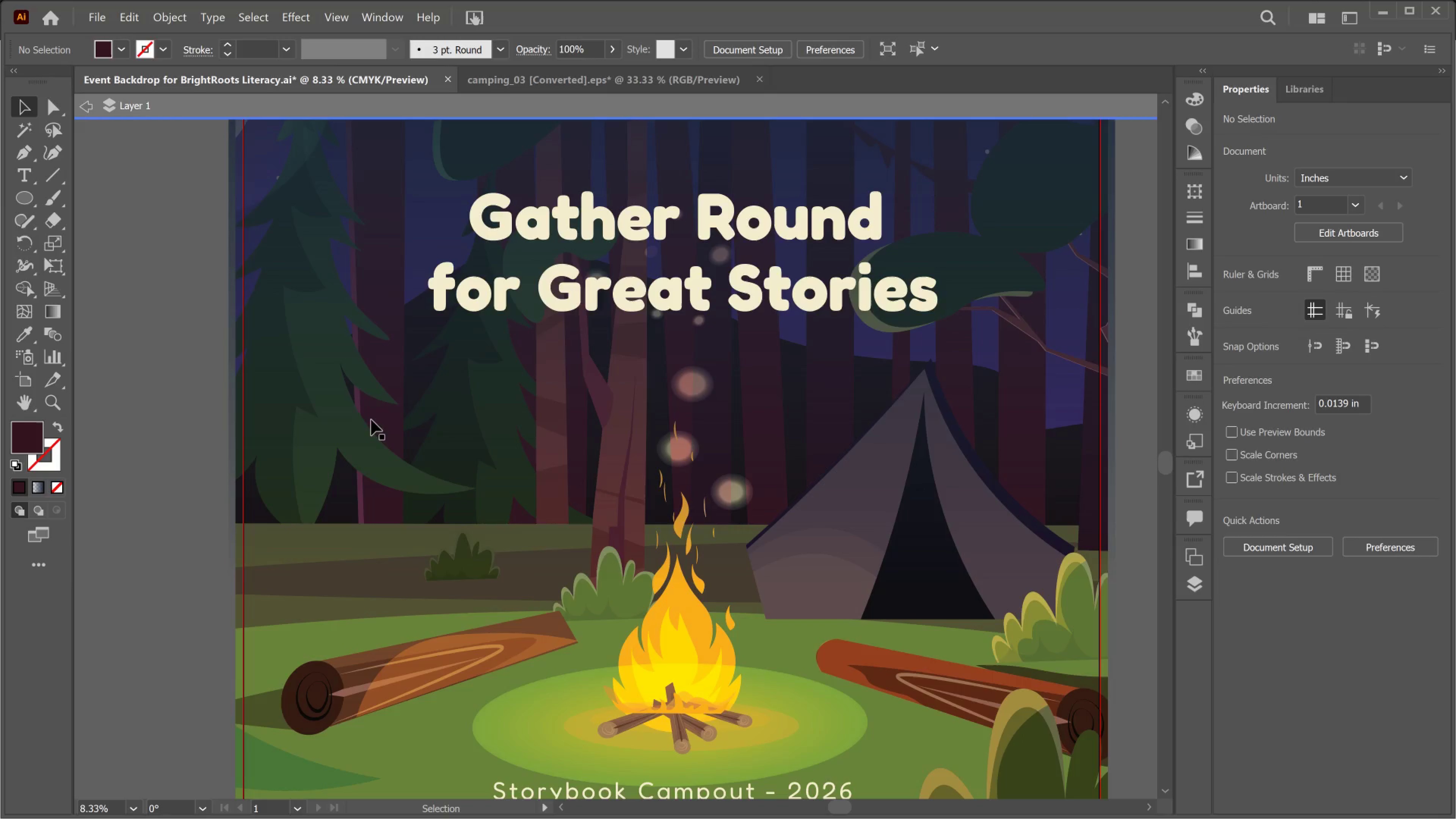 
scroll: coordinate [703, 457], scroll_direction: up, amount: 5.0
 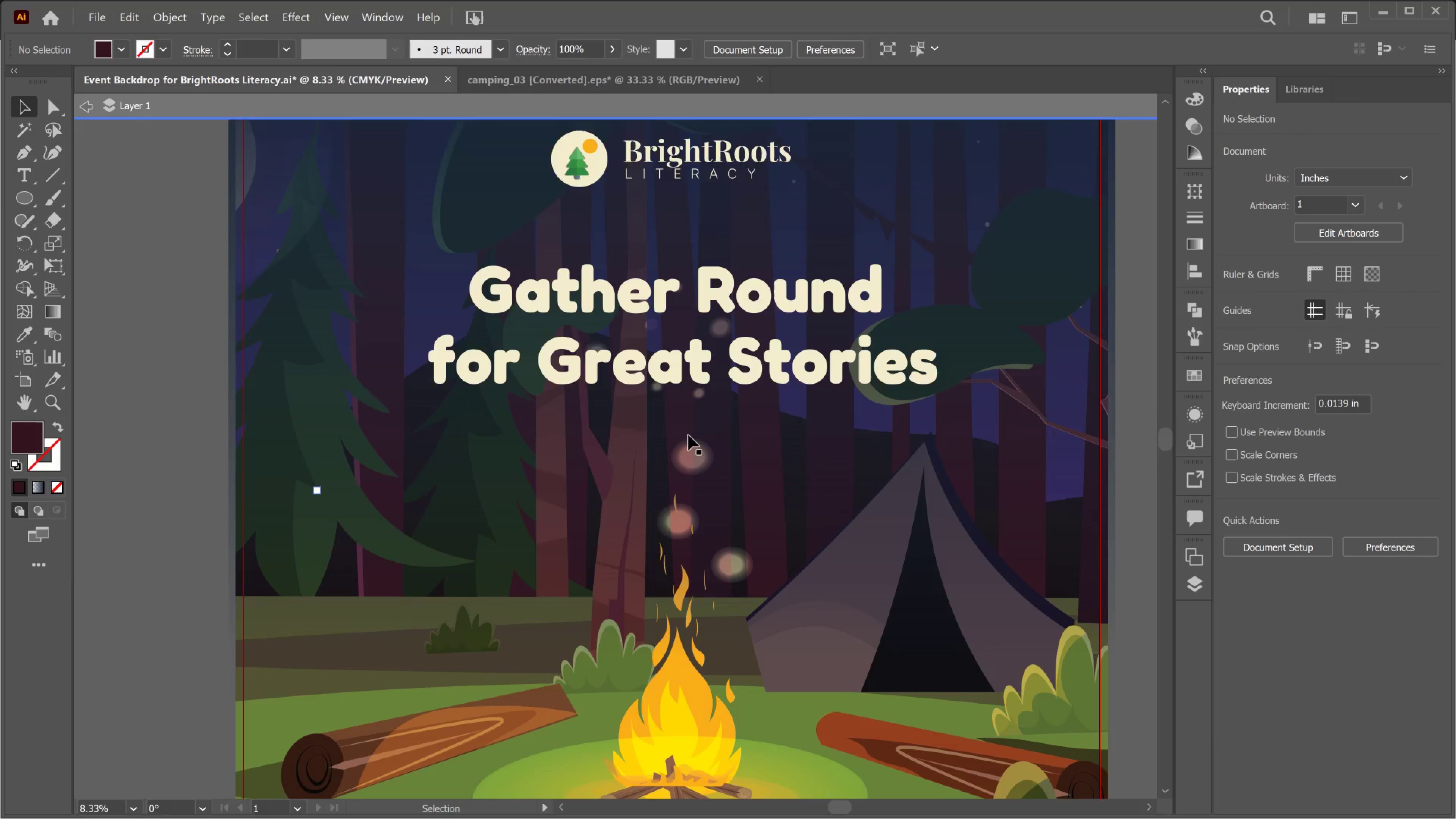 
scroll: coordinate [688, 435], scroll_direction: down, amount: 4.0
 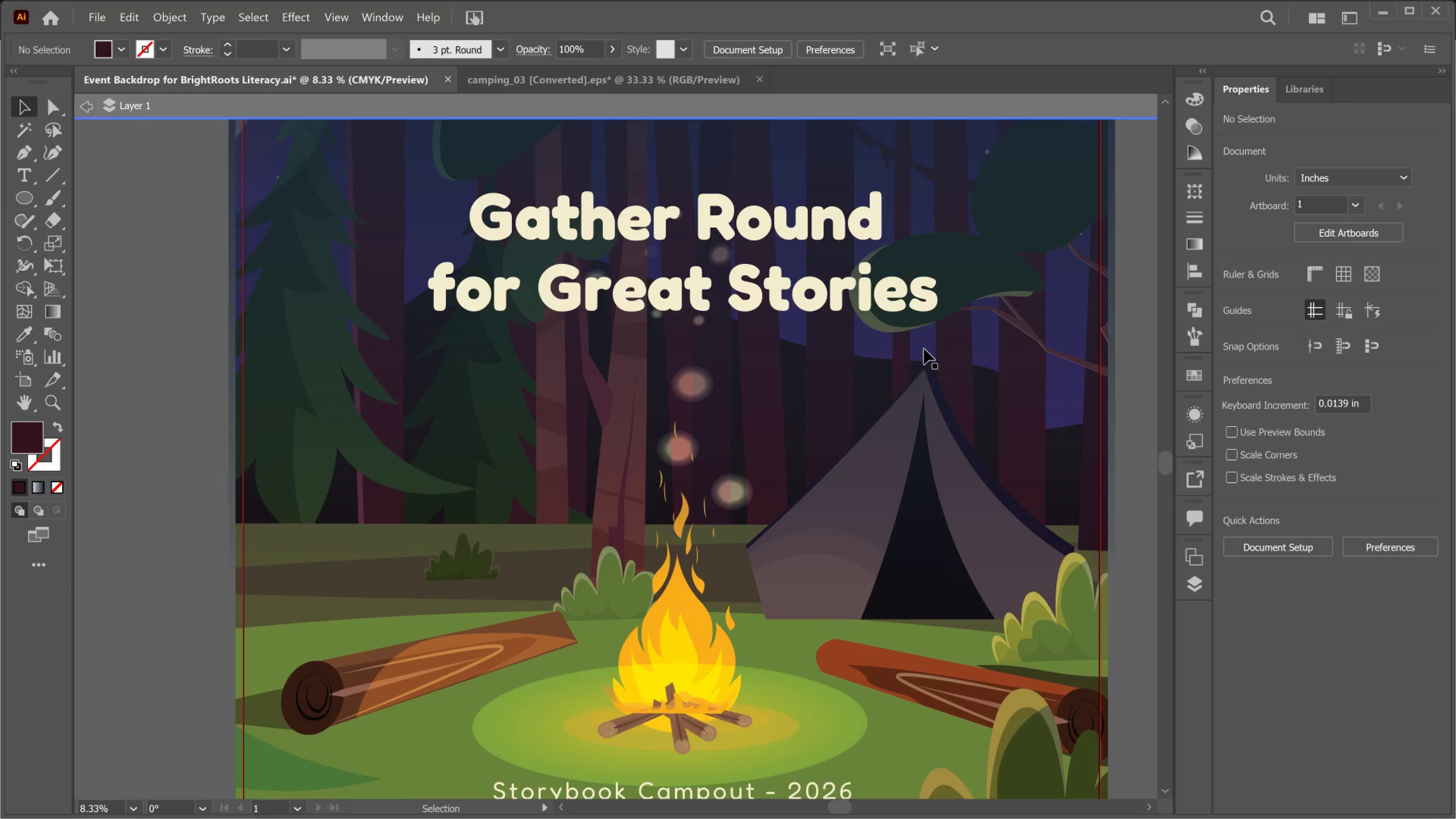 
hold_key(key=Space, duration=1.51)
 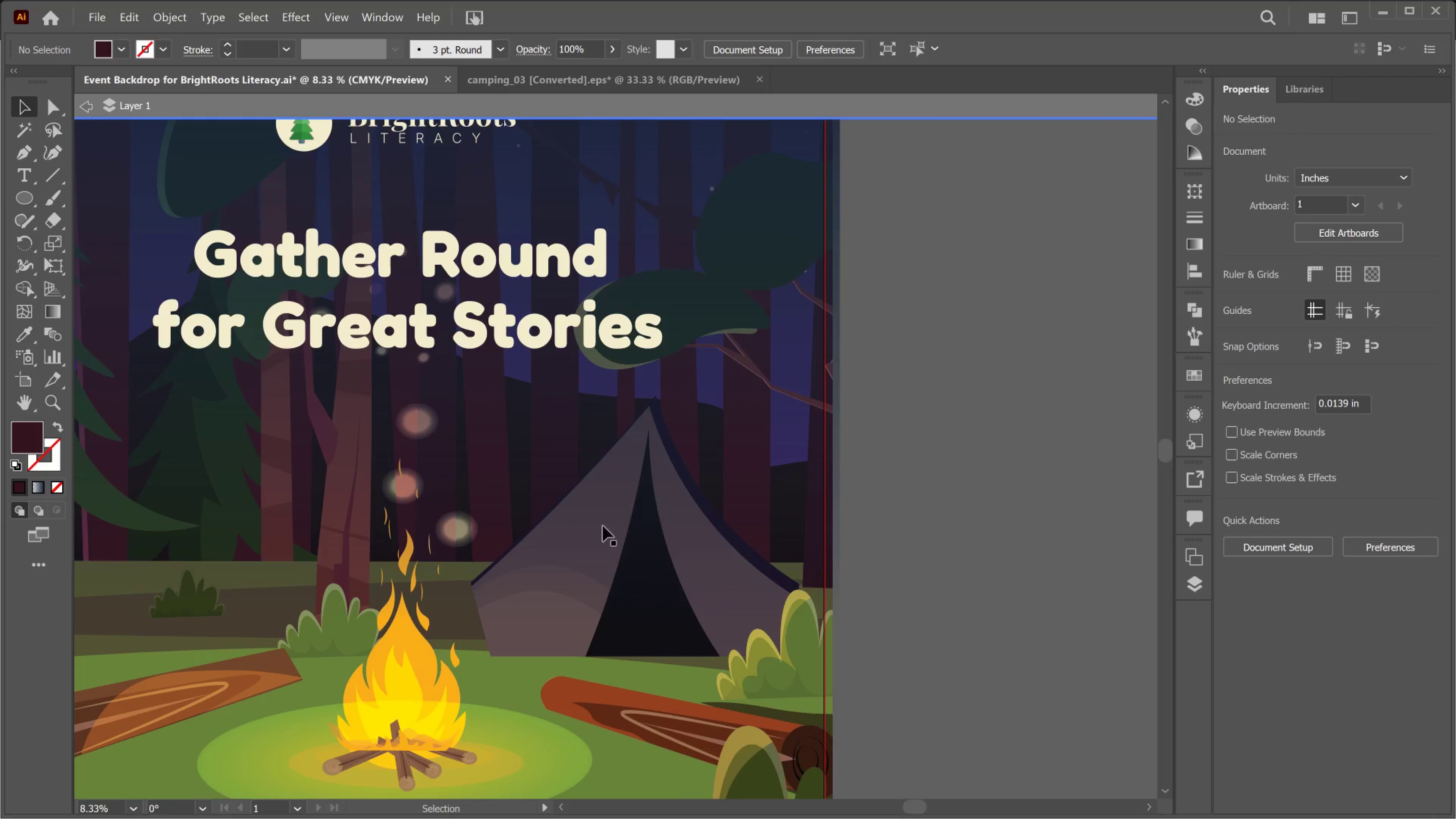 
left_click_drag(start_coordinate=[925, 349], to_coordinate=[649, 386])
 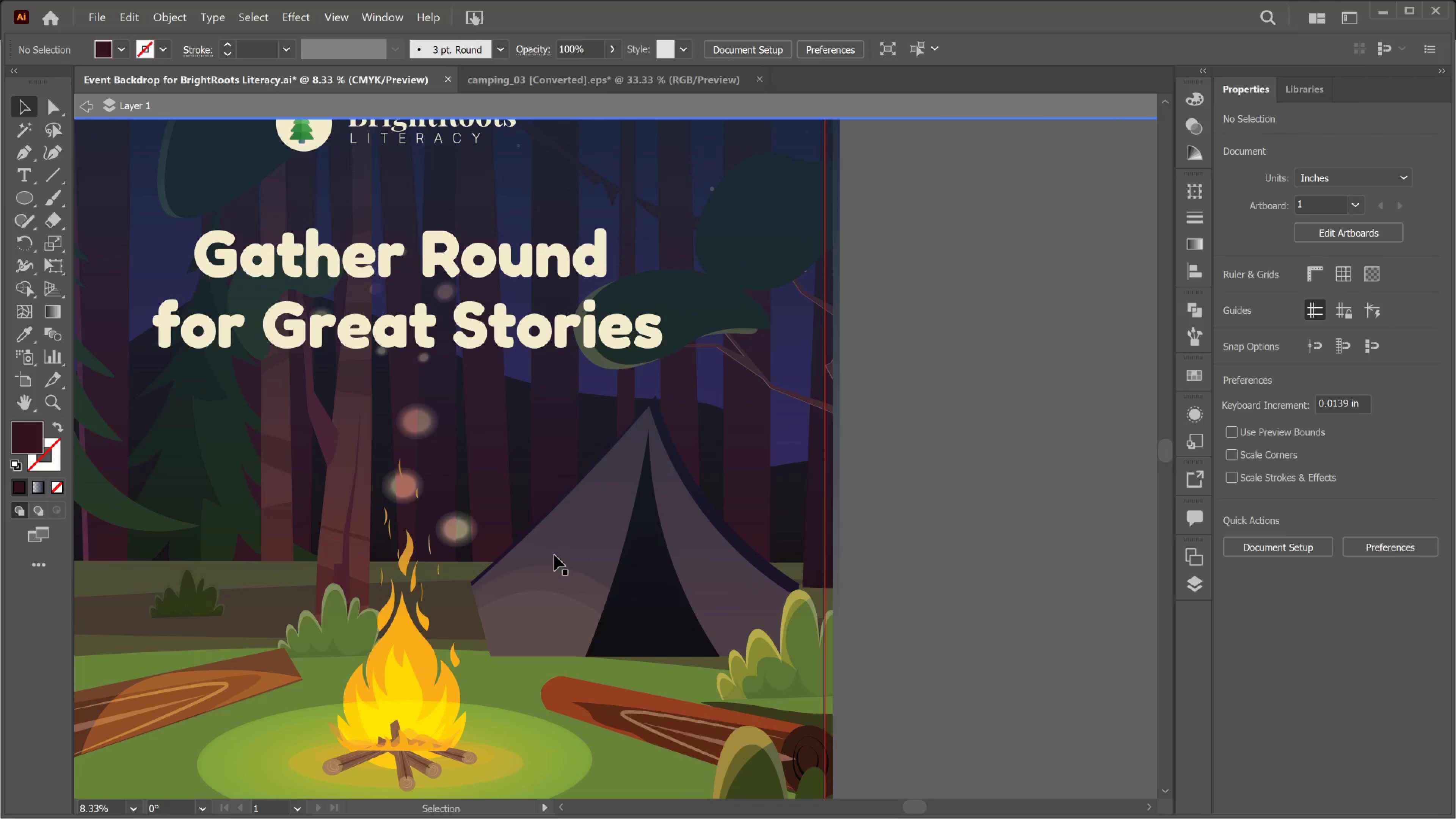 
left_click([554, 555])
 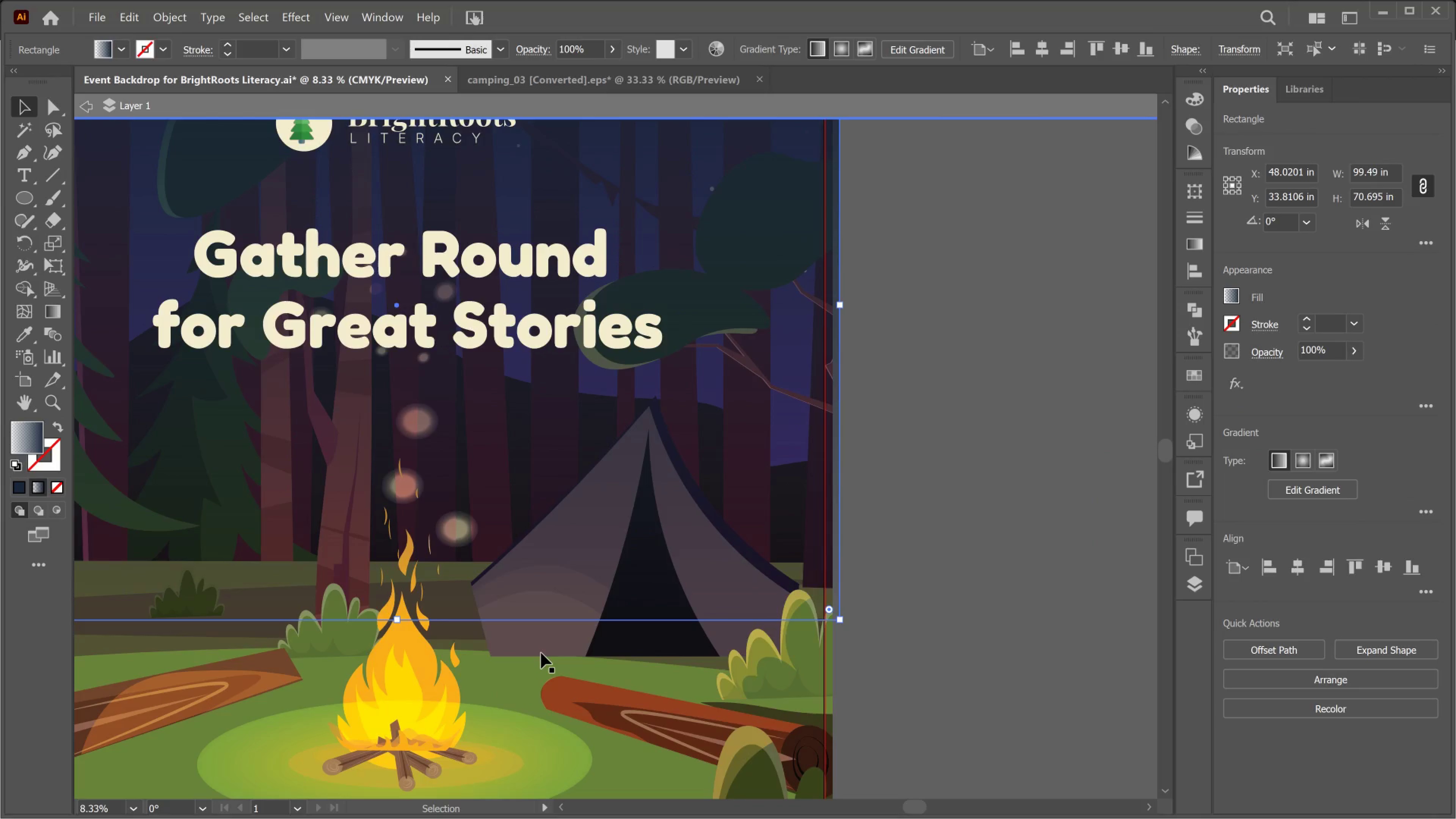 
left_click([541, 653])
 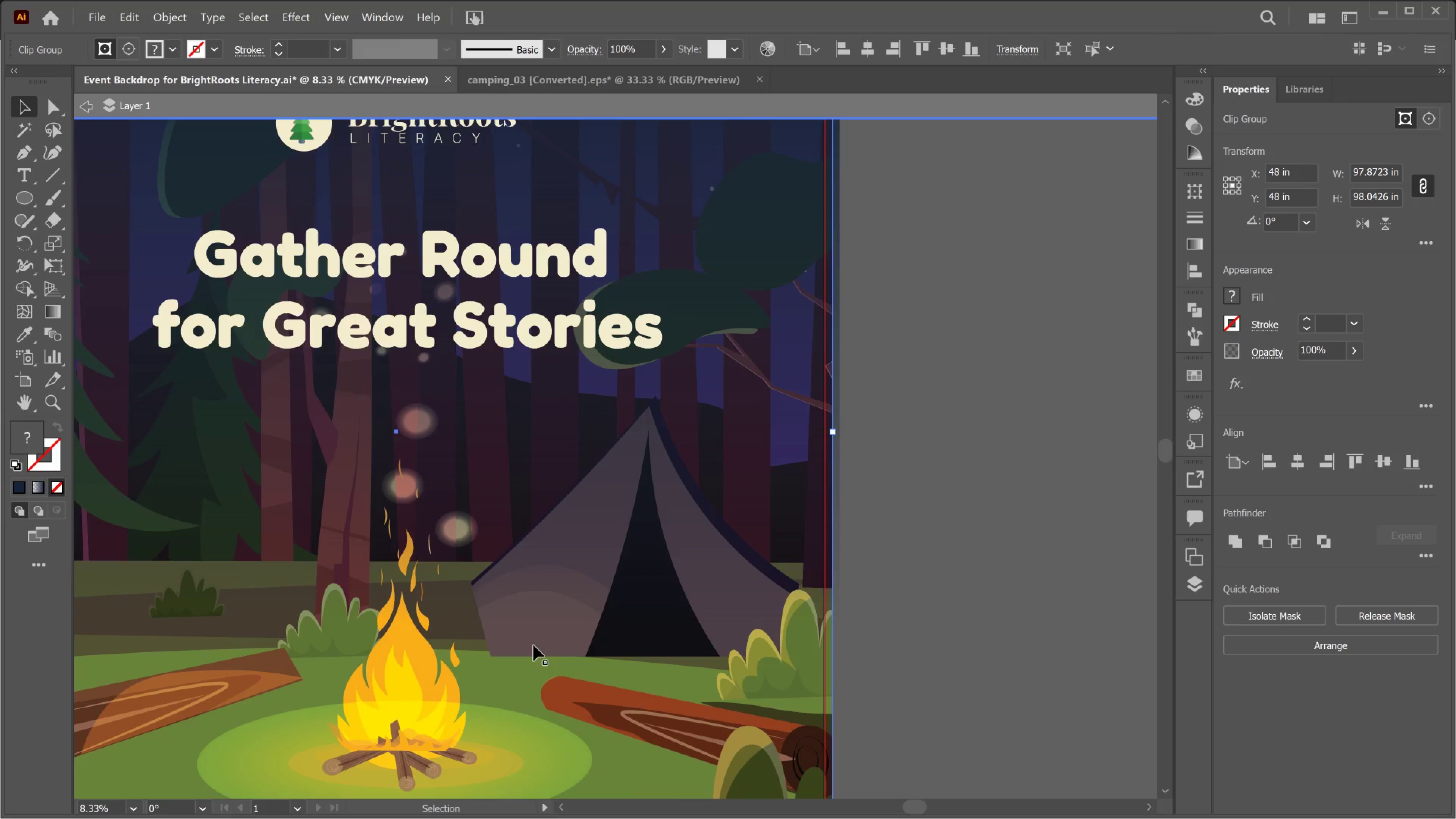 
left_click([533, 645])
 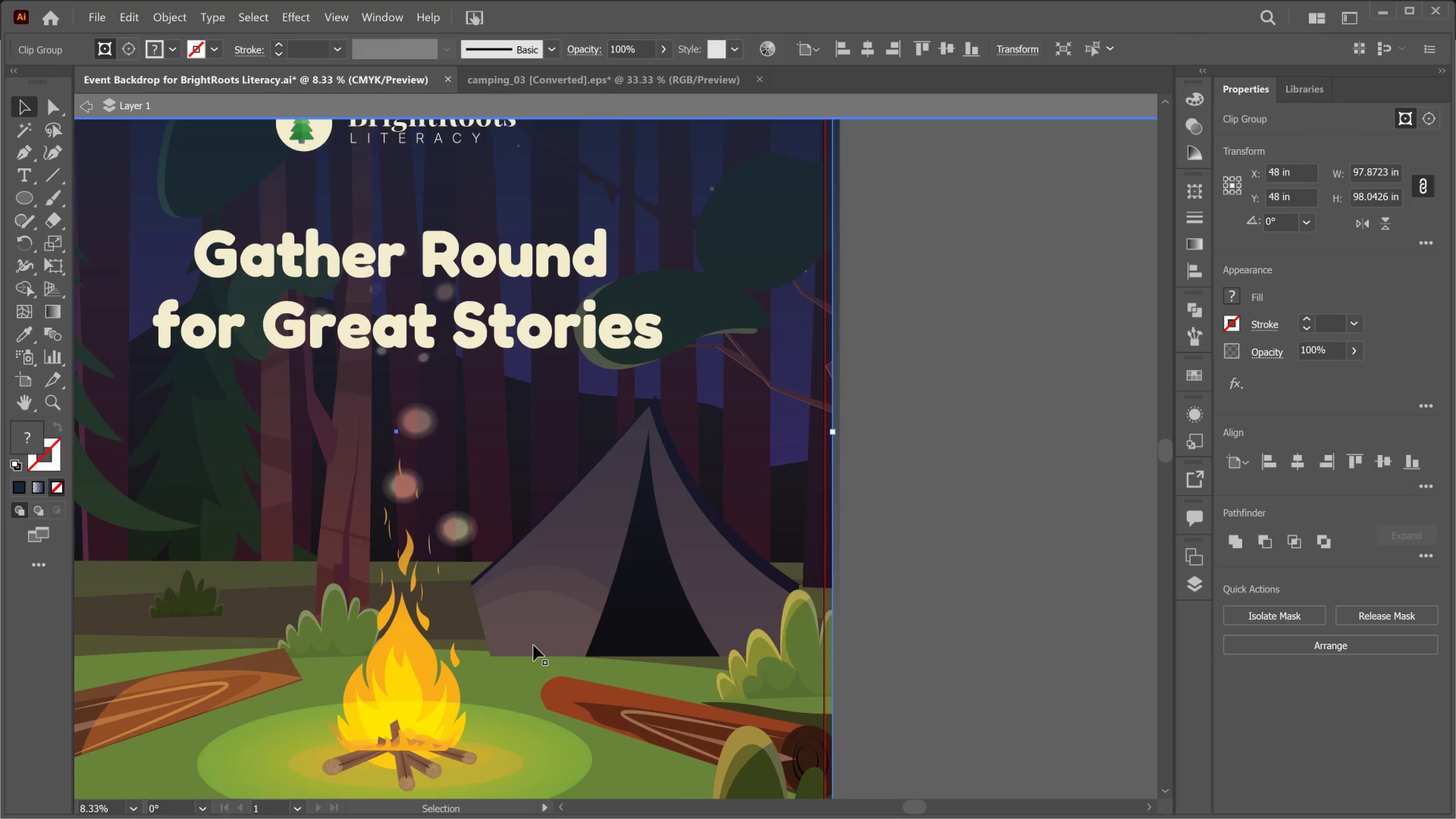 
double_click([533, 645])
 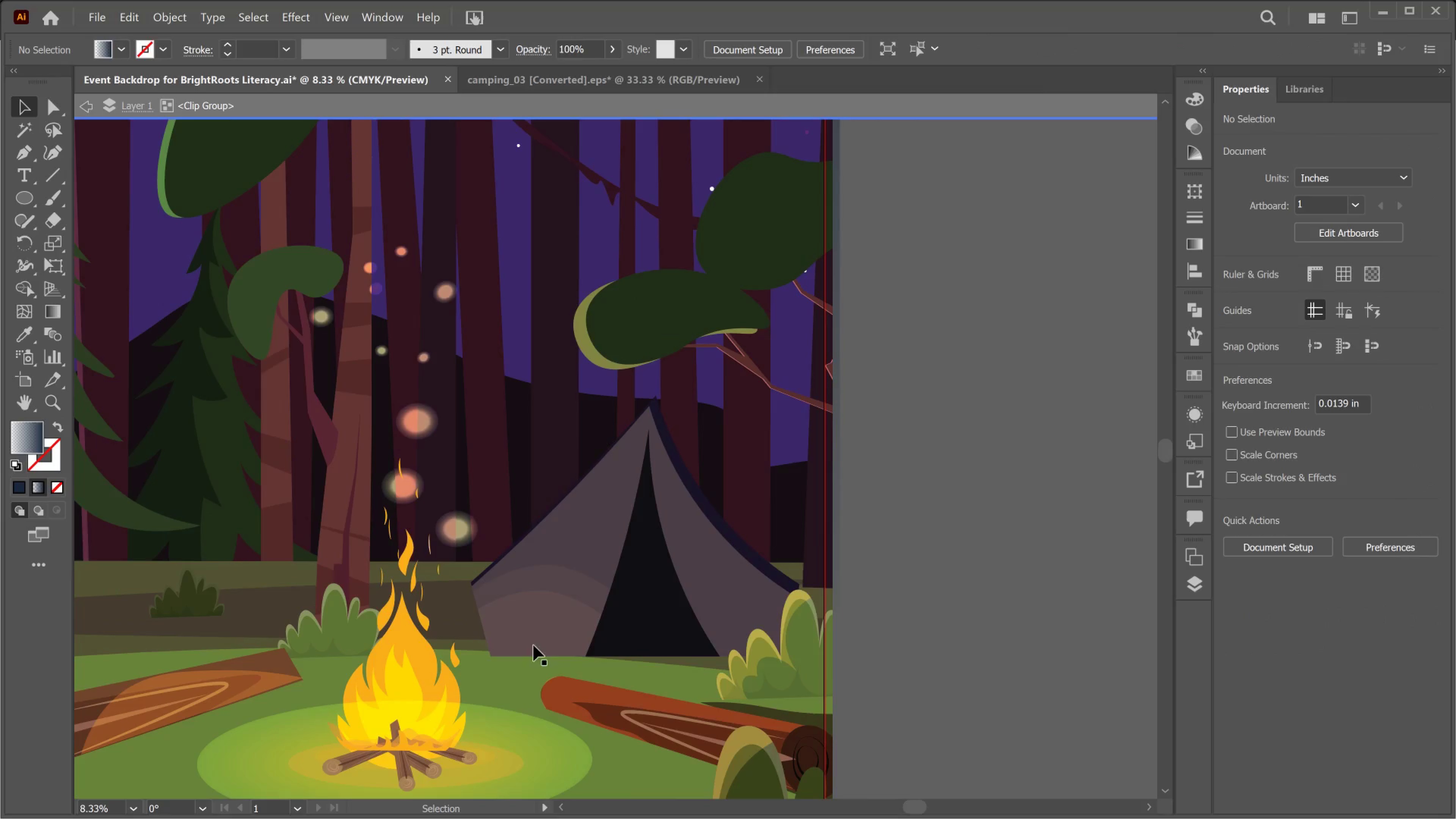 
left_click([533, 645])
 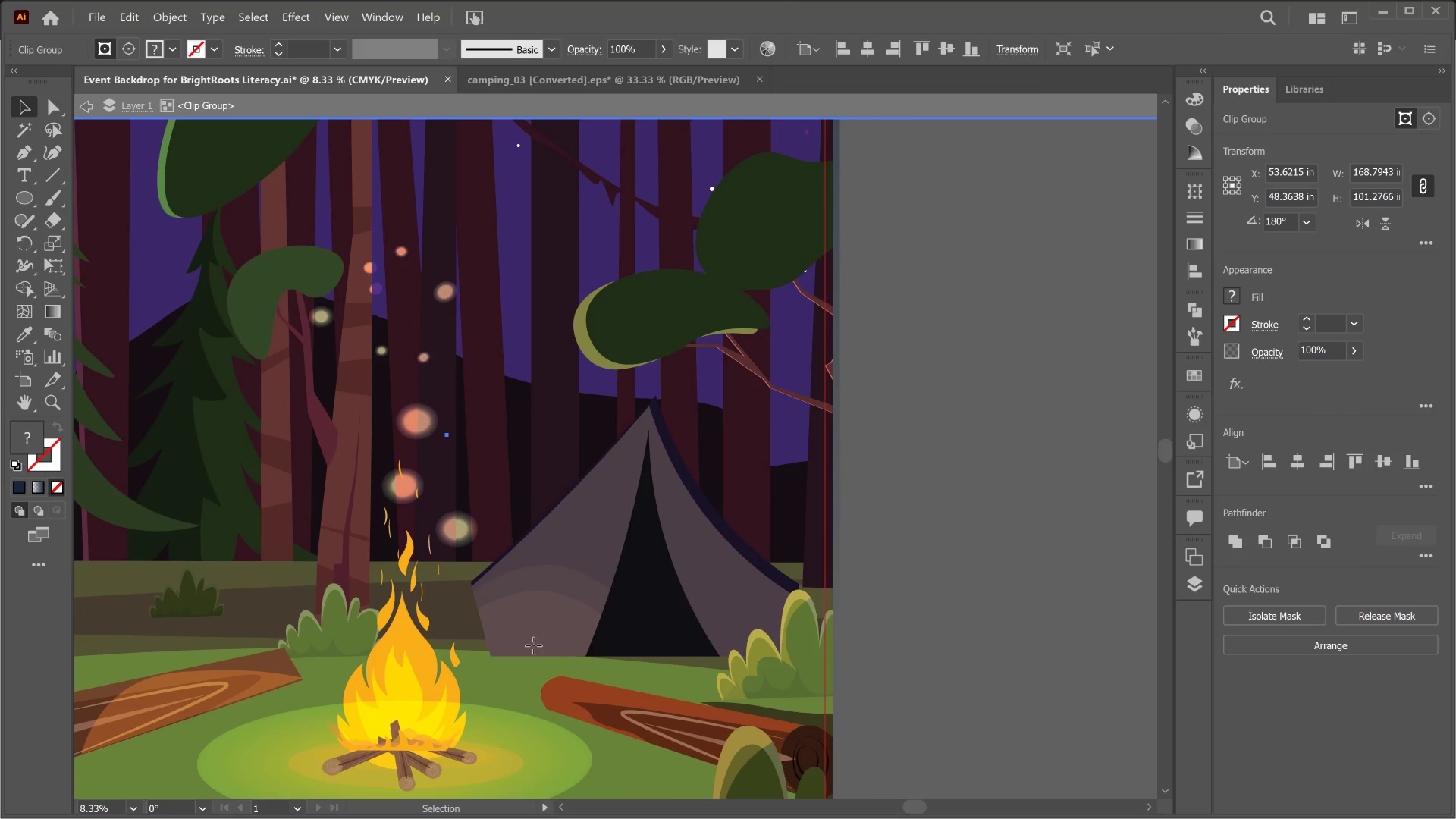 
double_click([533, 645])
 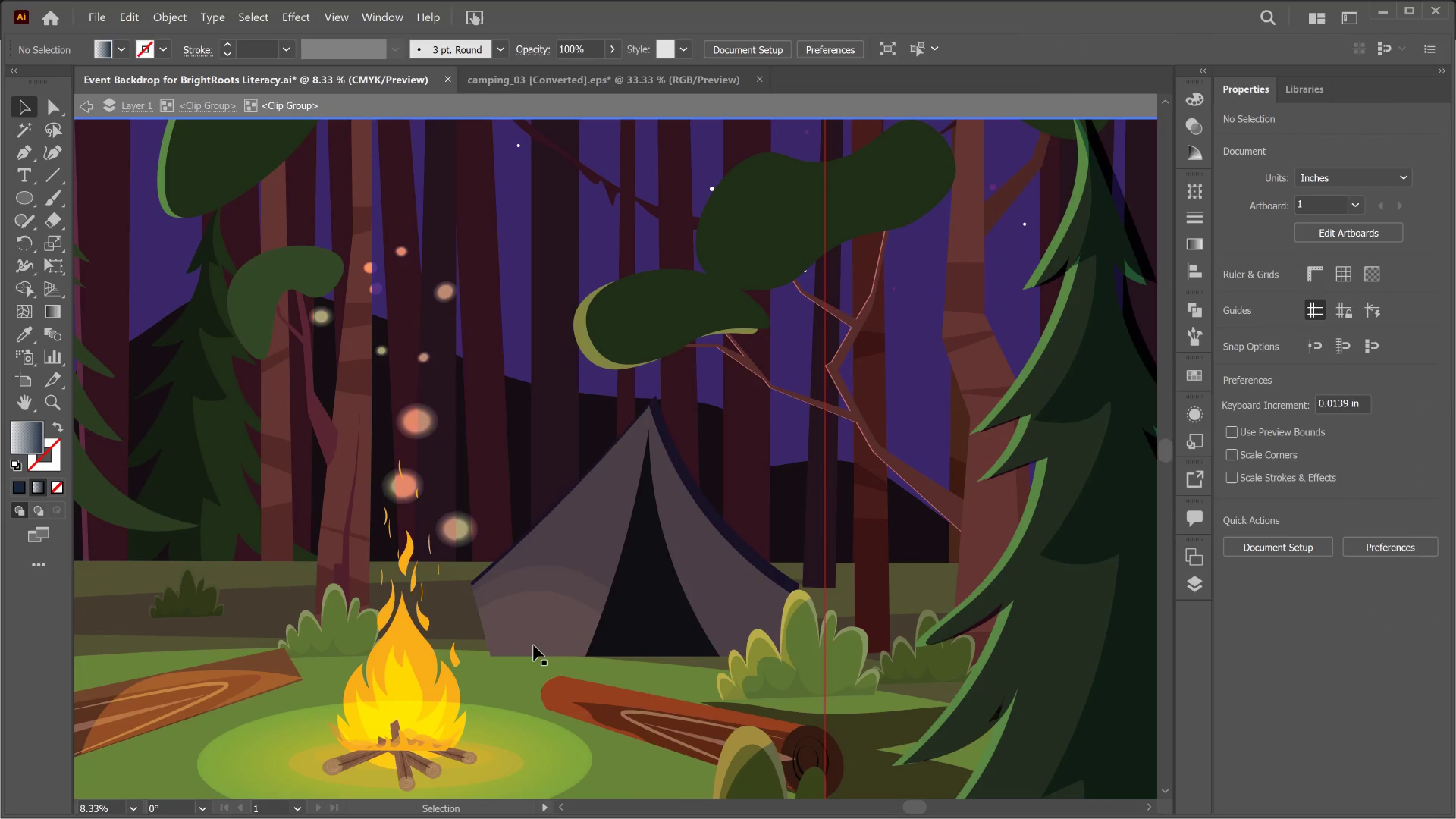 
left_click([533, 645])
 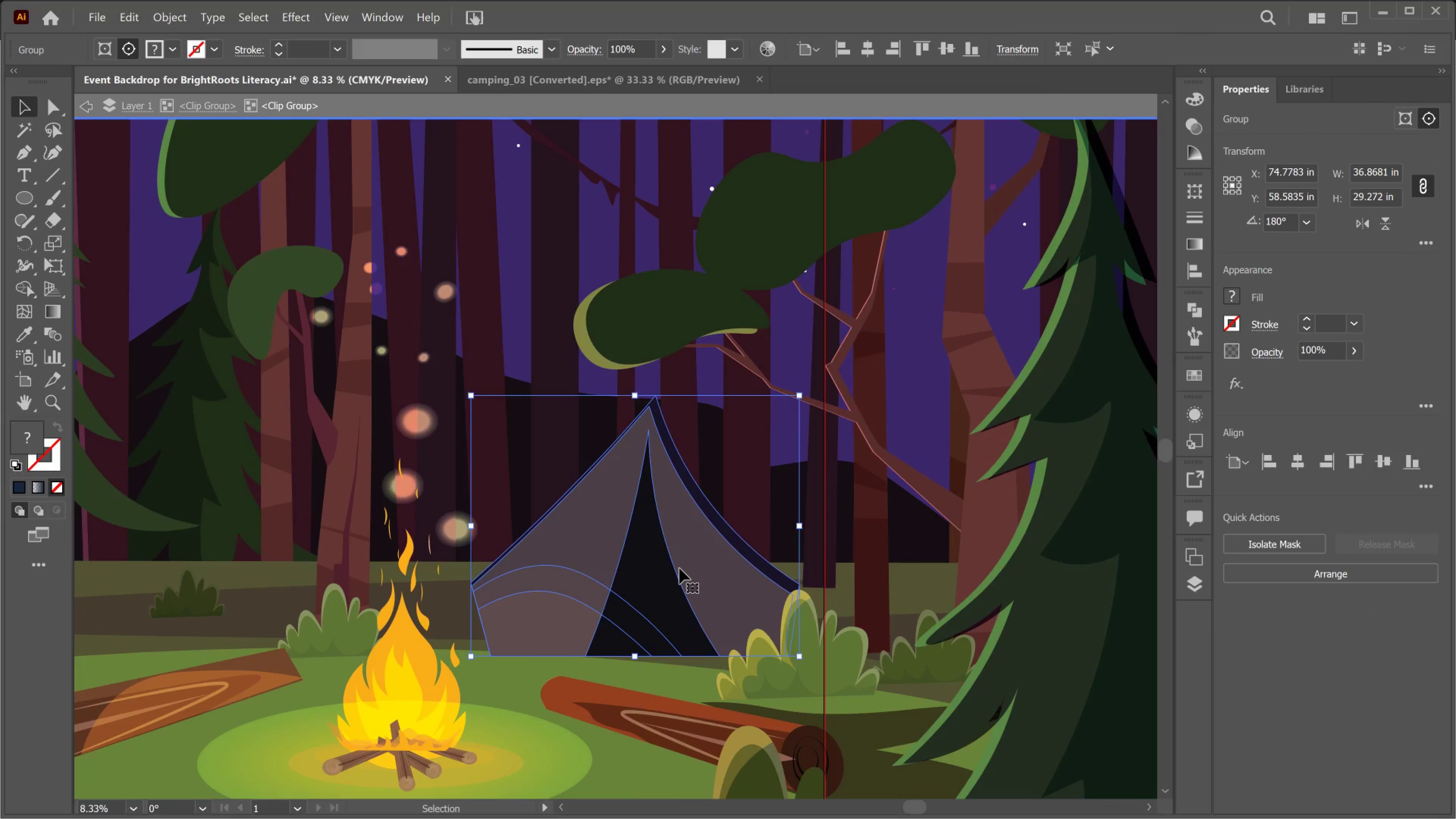 
wait(5.48)
 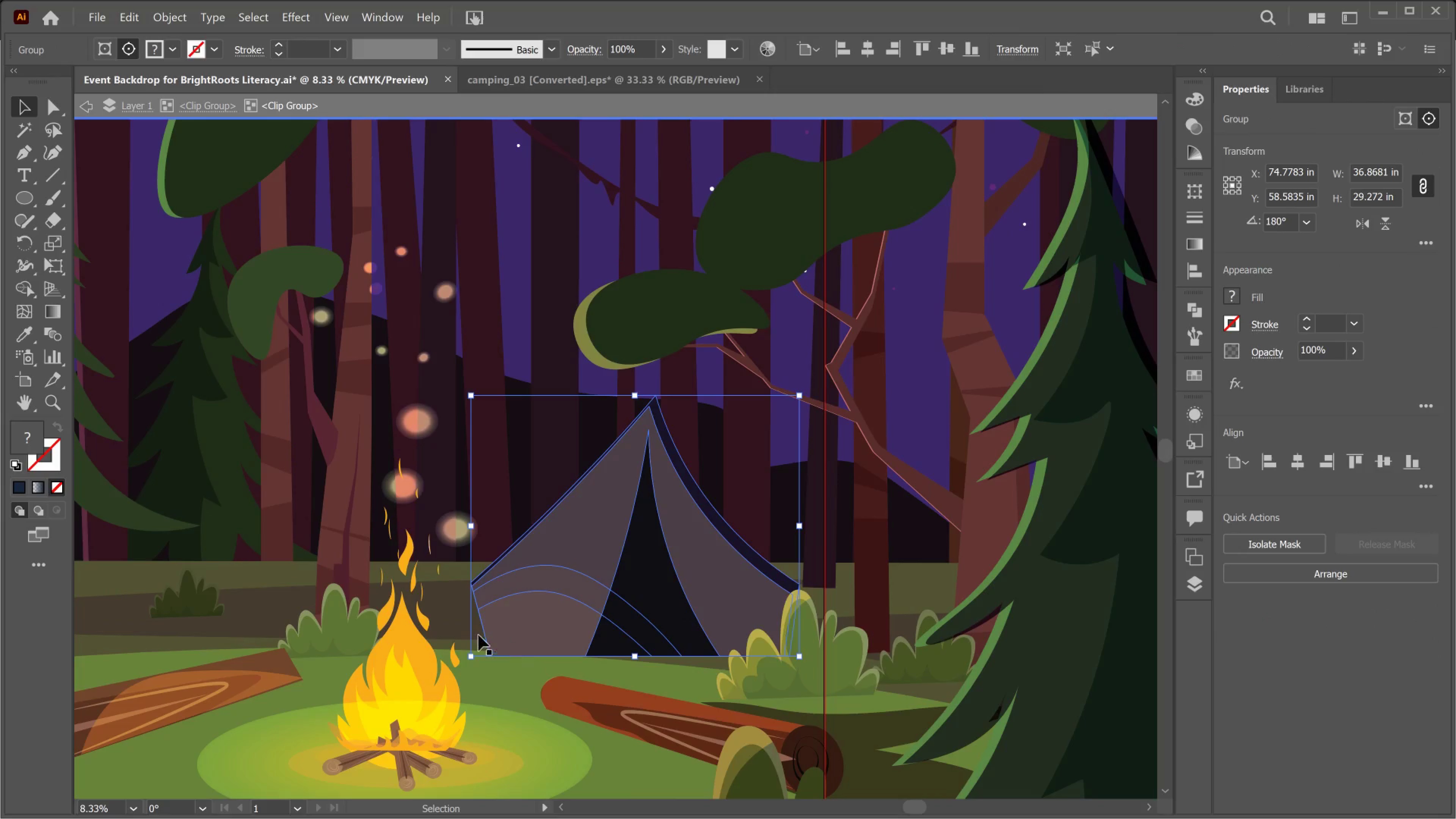 
left_click([755, 673])
 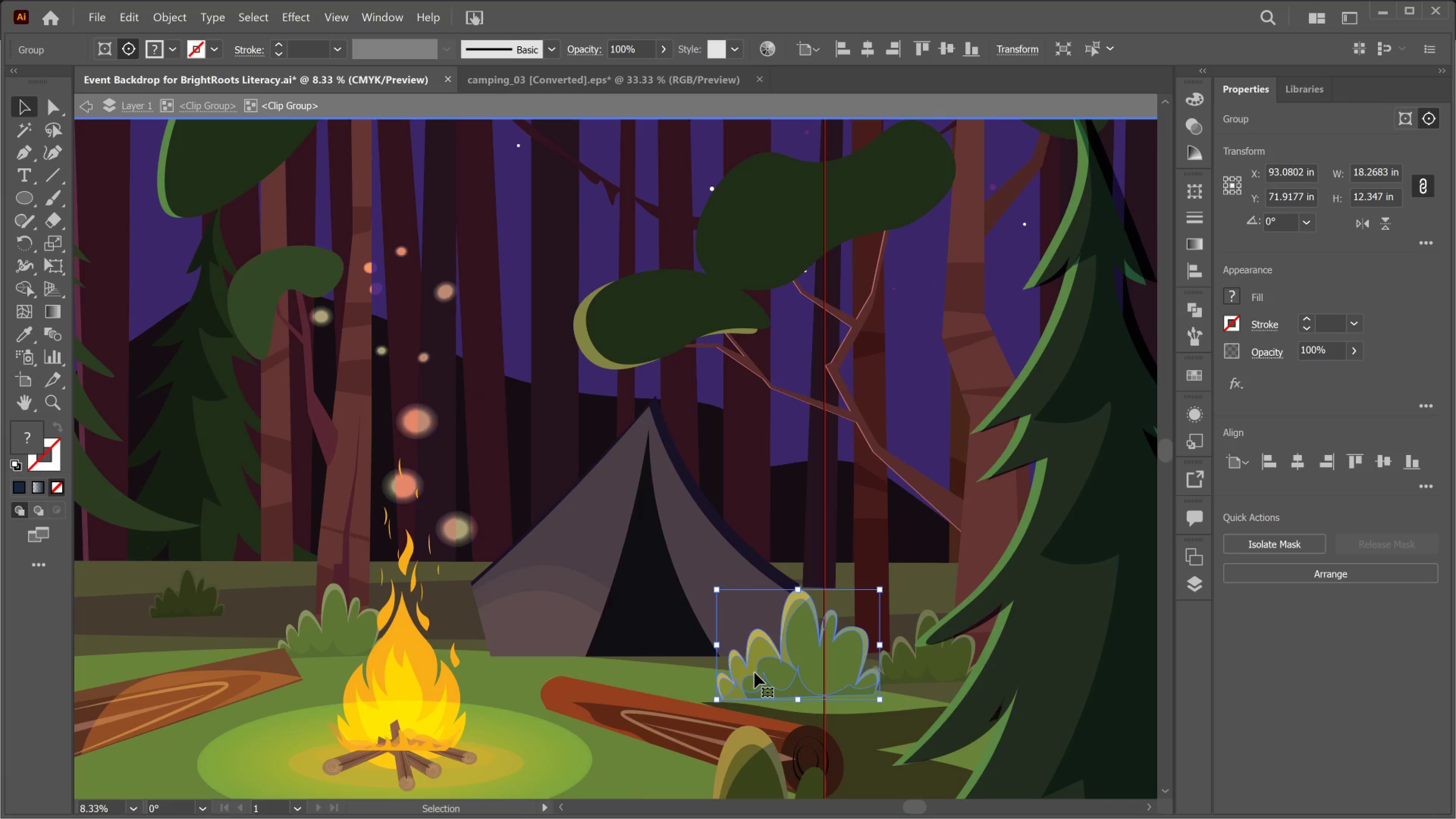 
hold_key(key=AltLeft, duration=6.65)
left_click_drag(start_coordinate=[755, 673], to_coordinate=[415, 642])
 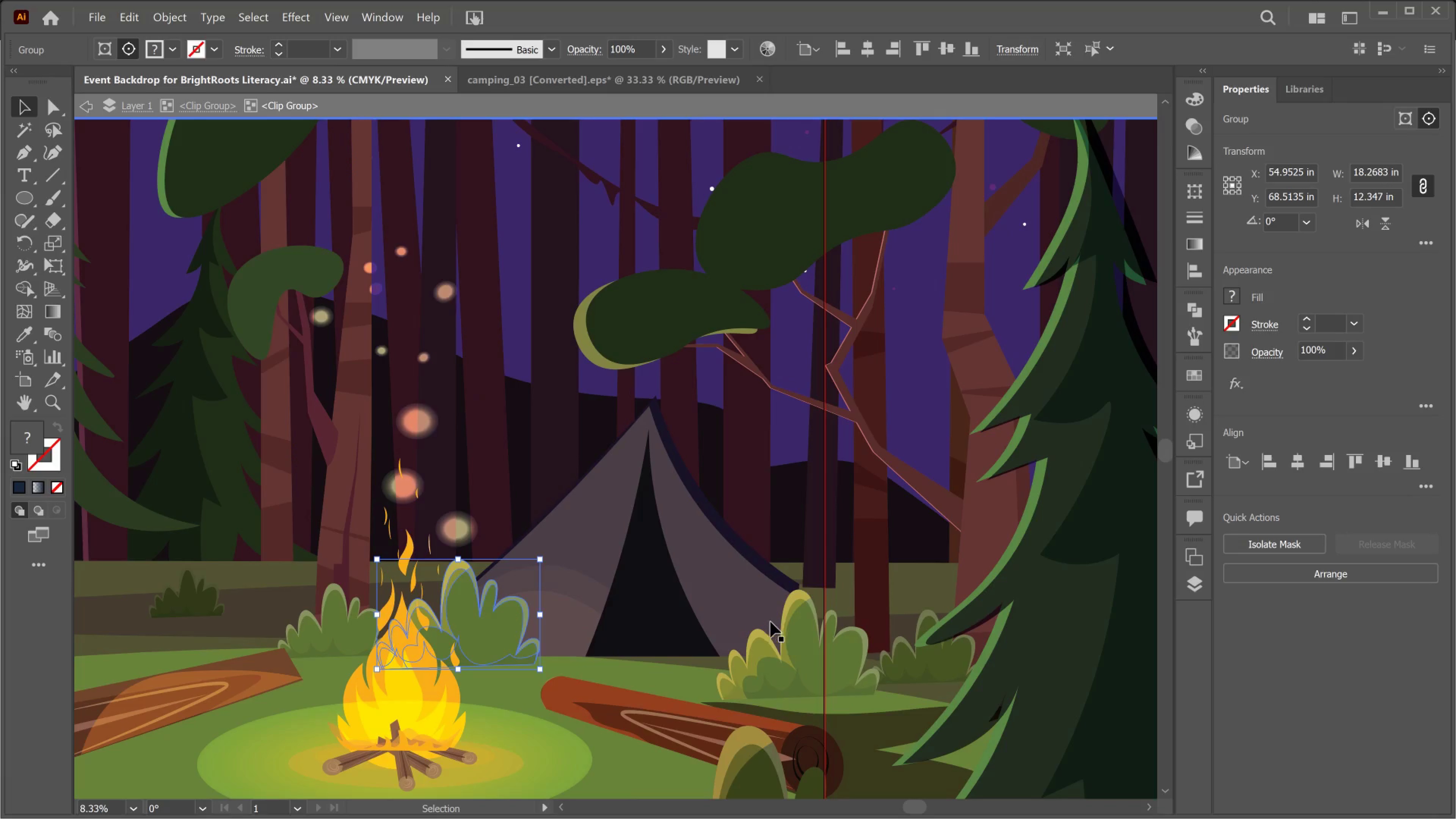 
left_click([784, 621])
 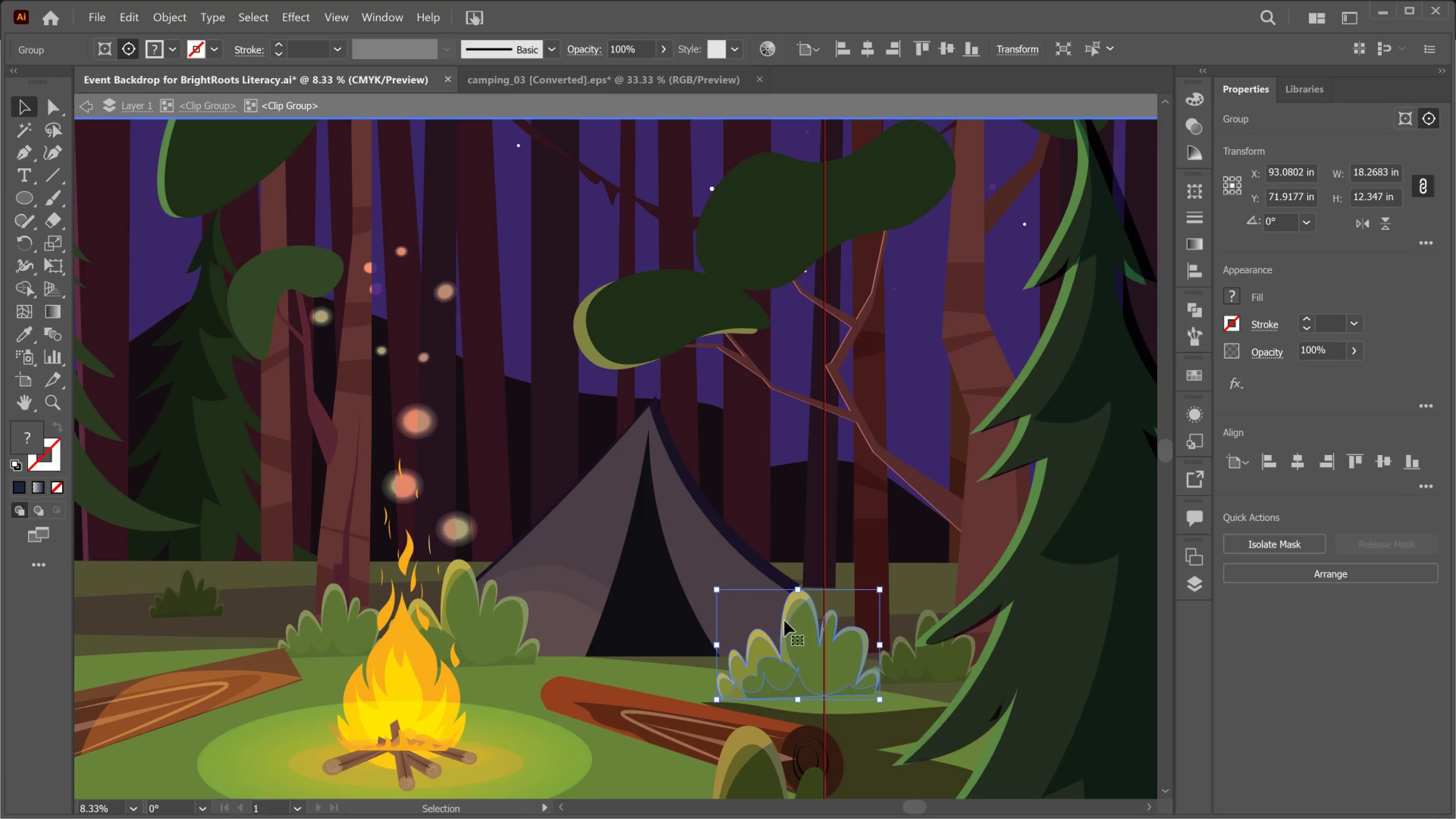 
left_click_drag(start_coordinate=[784, 621], to_coordinate=[790, 609])
 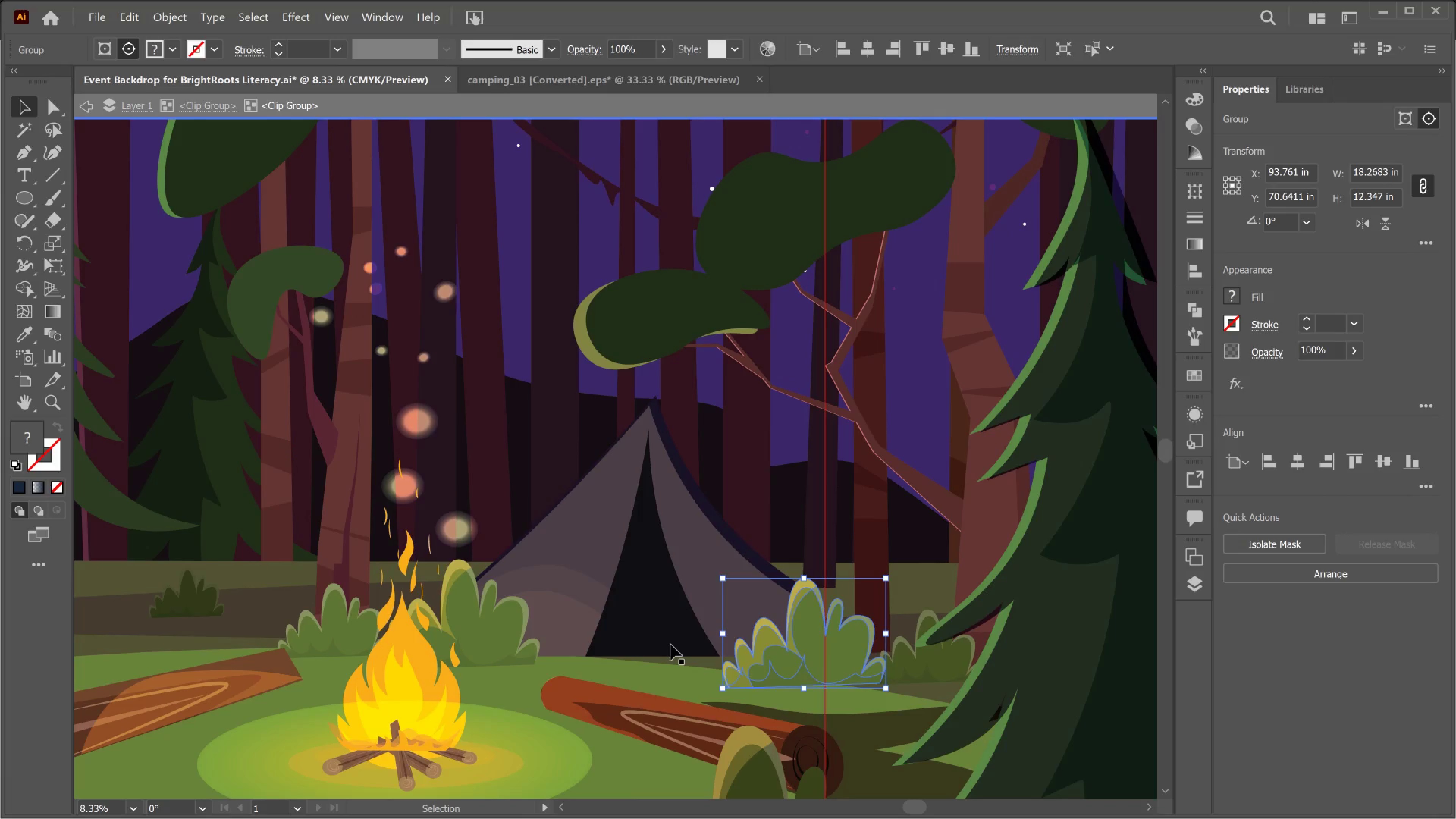 
wait(7.17)
 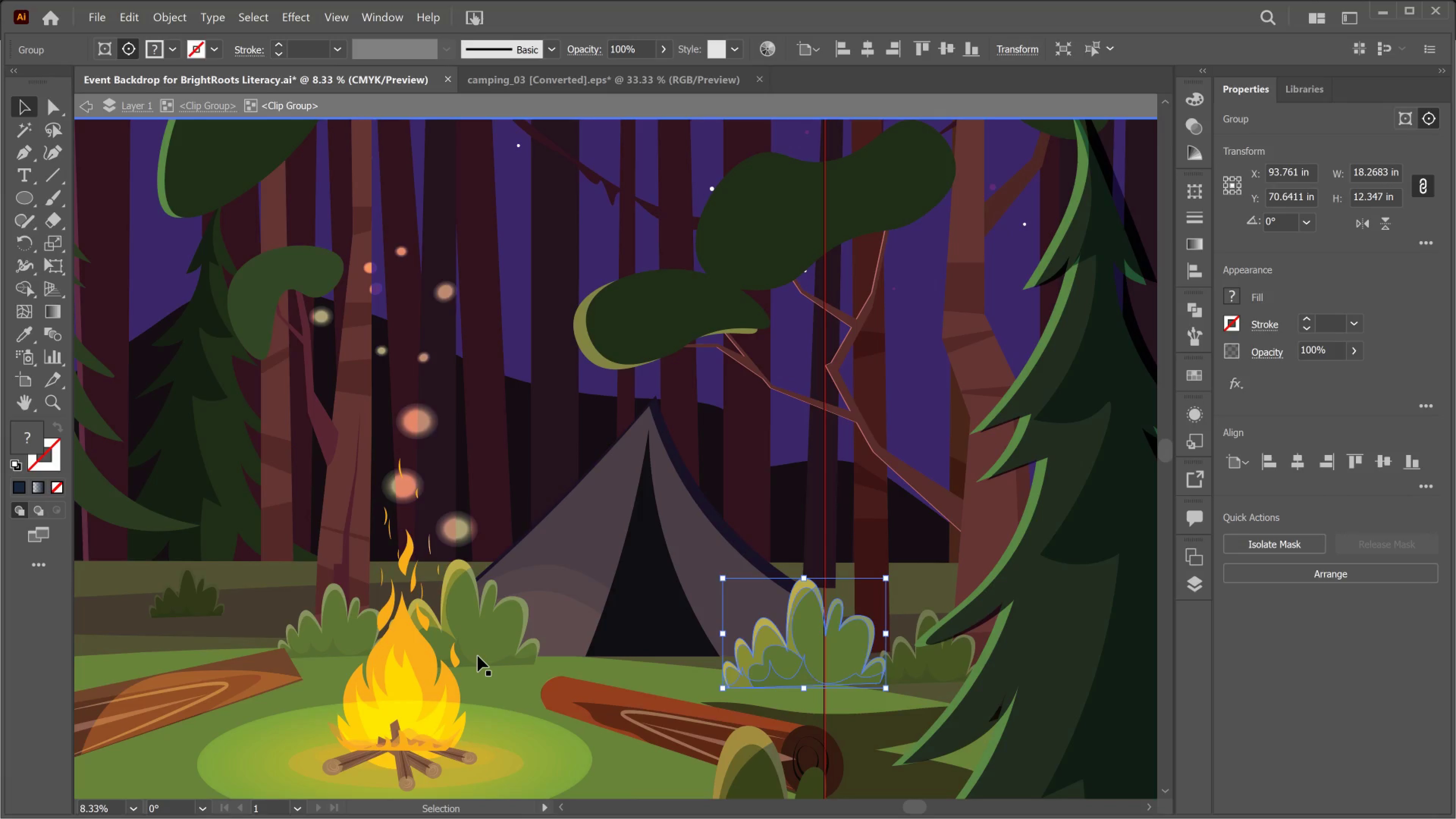 
left_click([529, 500])
 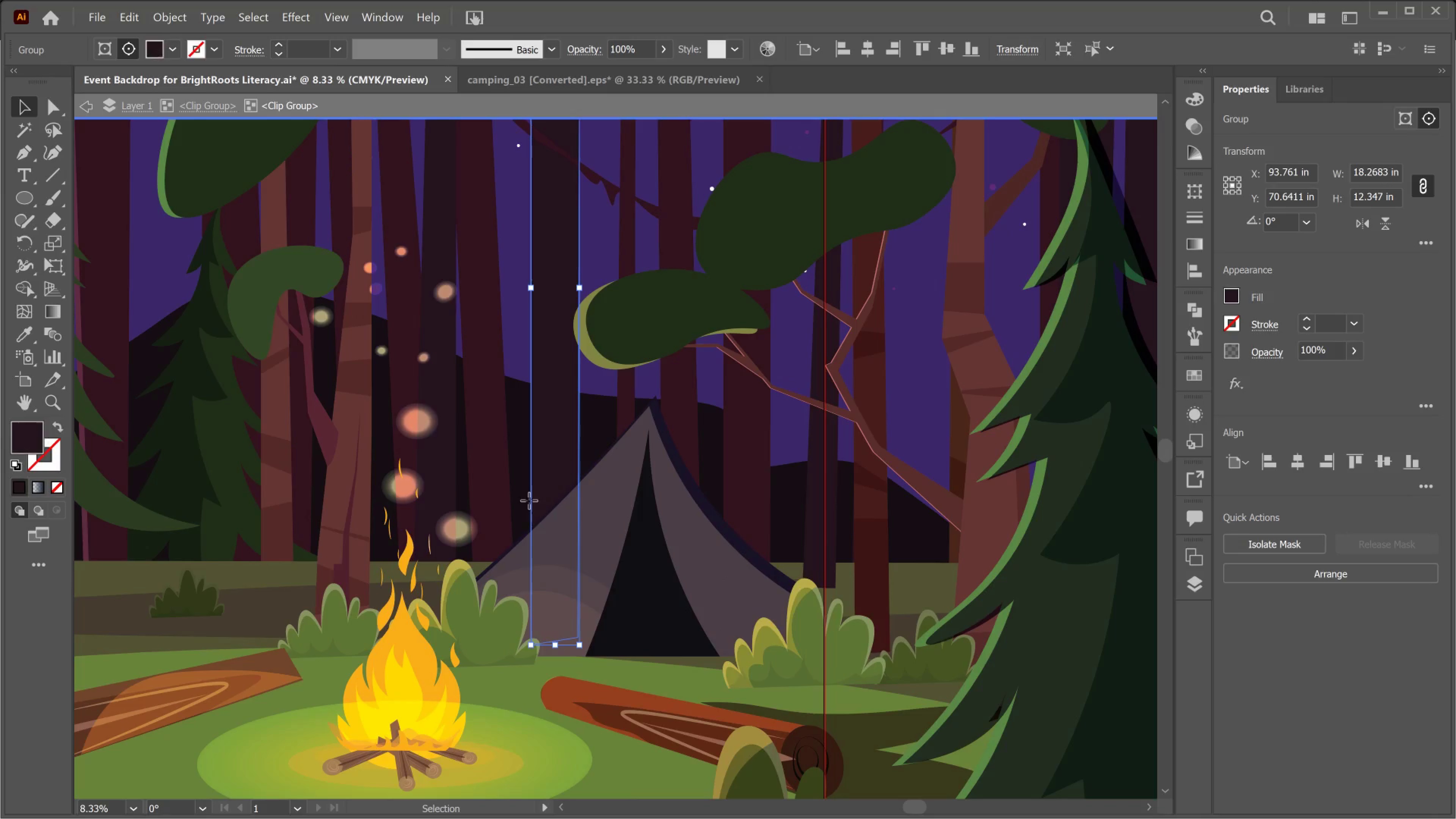 
left_click([529, 500])
 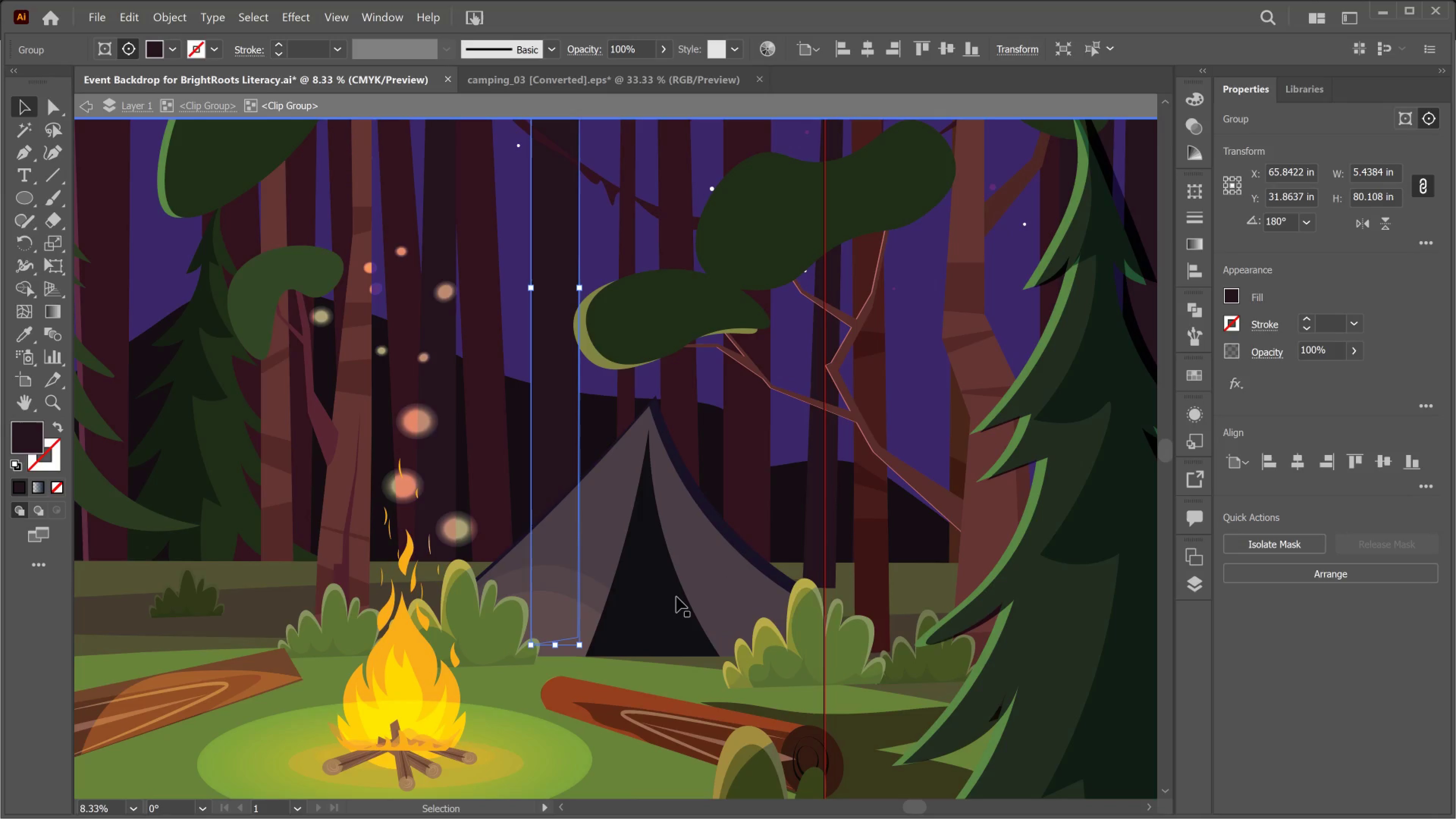 
hold_key(key=AltLeft, duration=0.53)
scroll: coordinate [642, 588], scroll_direction: down, amount: 2.0
 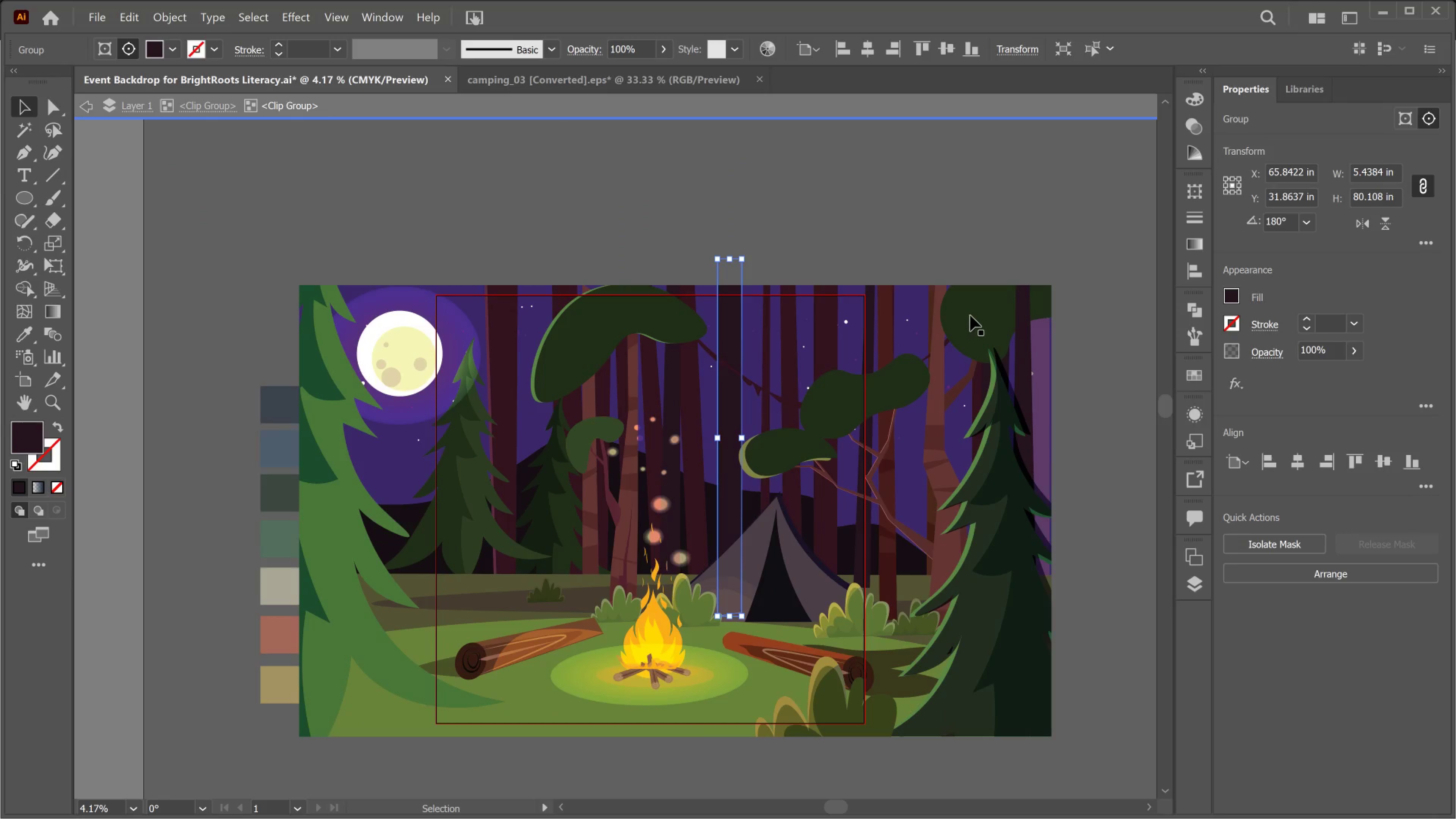 
wait(6.88)
 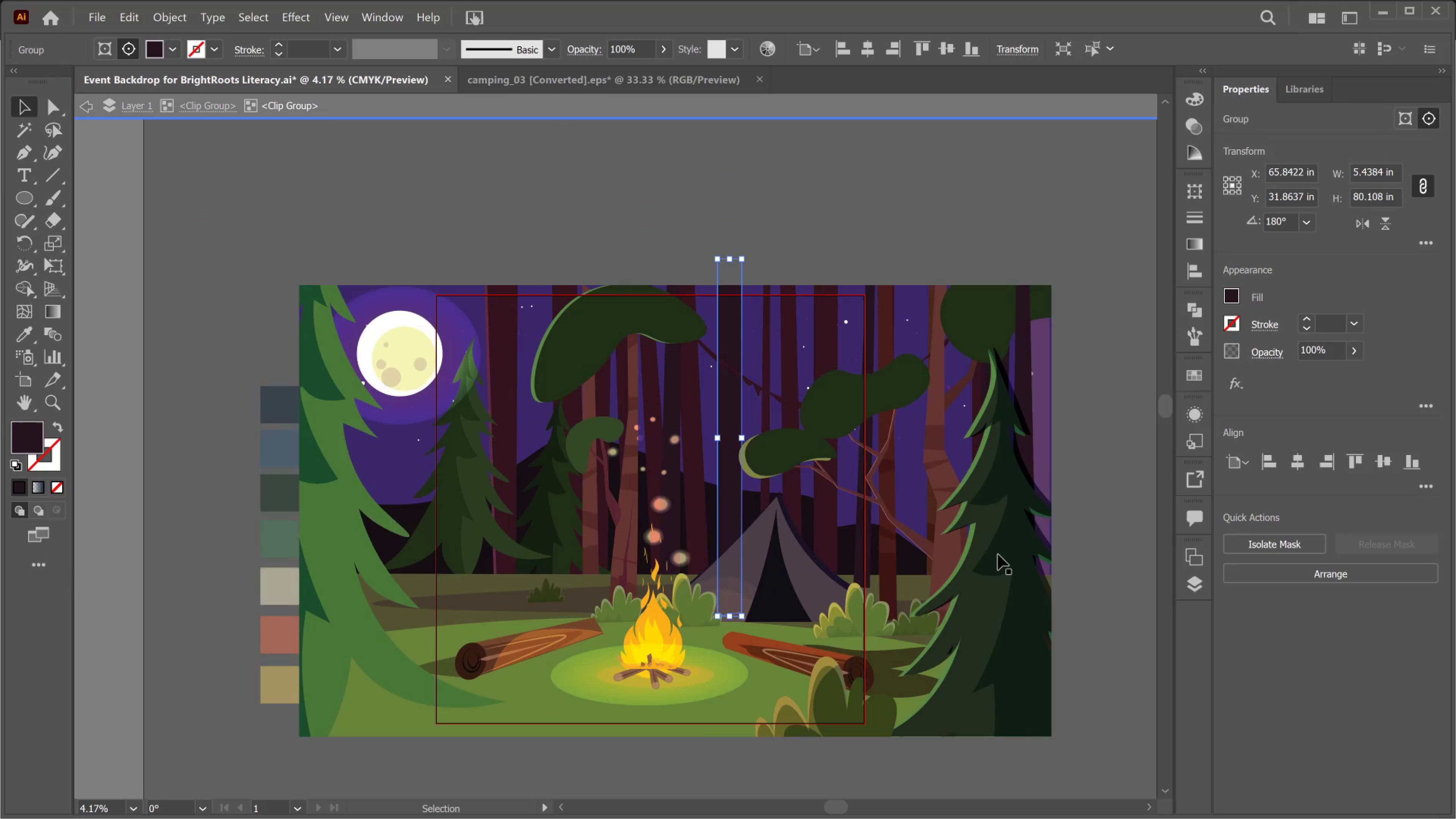 
double_click([949, 245])
 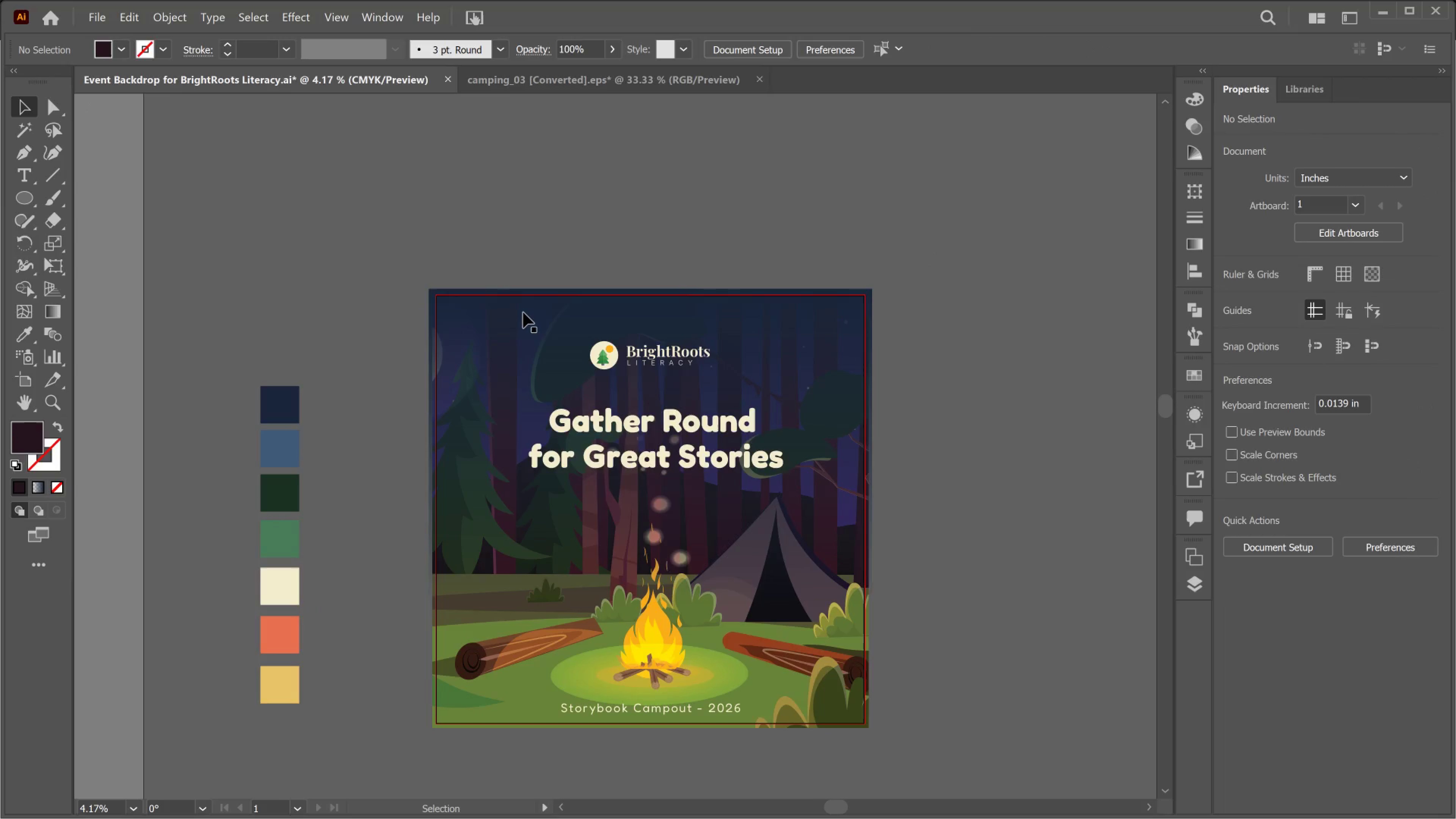 
wait(14.61)
 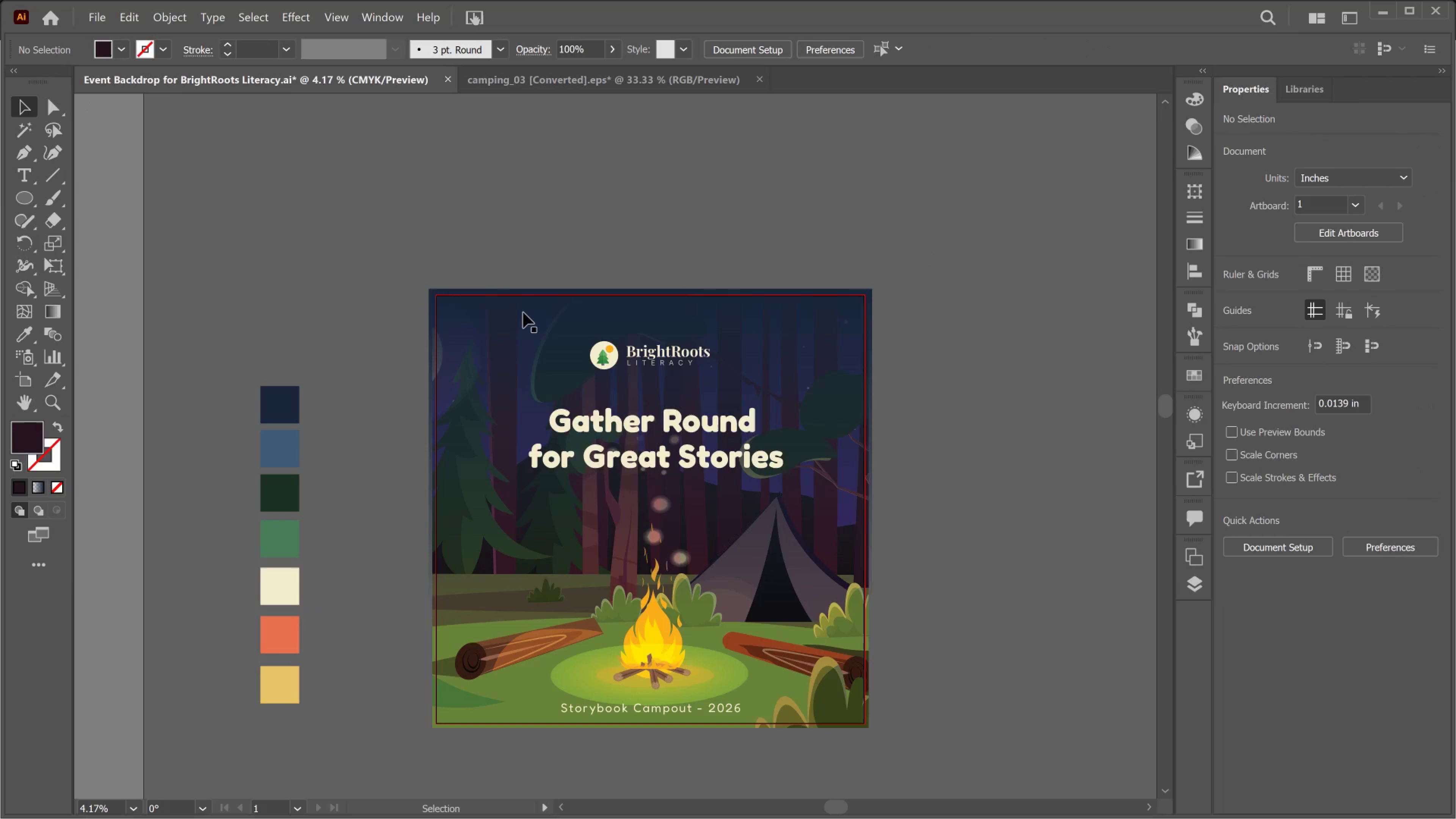 
double_click([501, 445])
 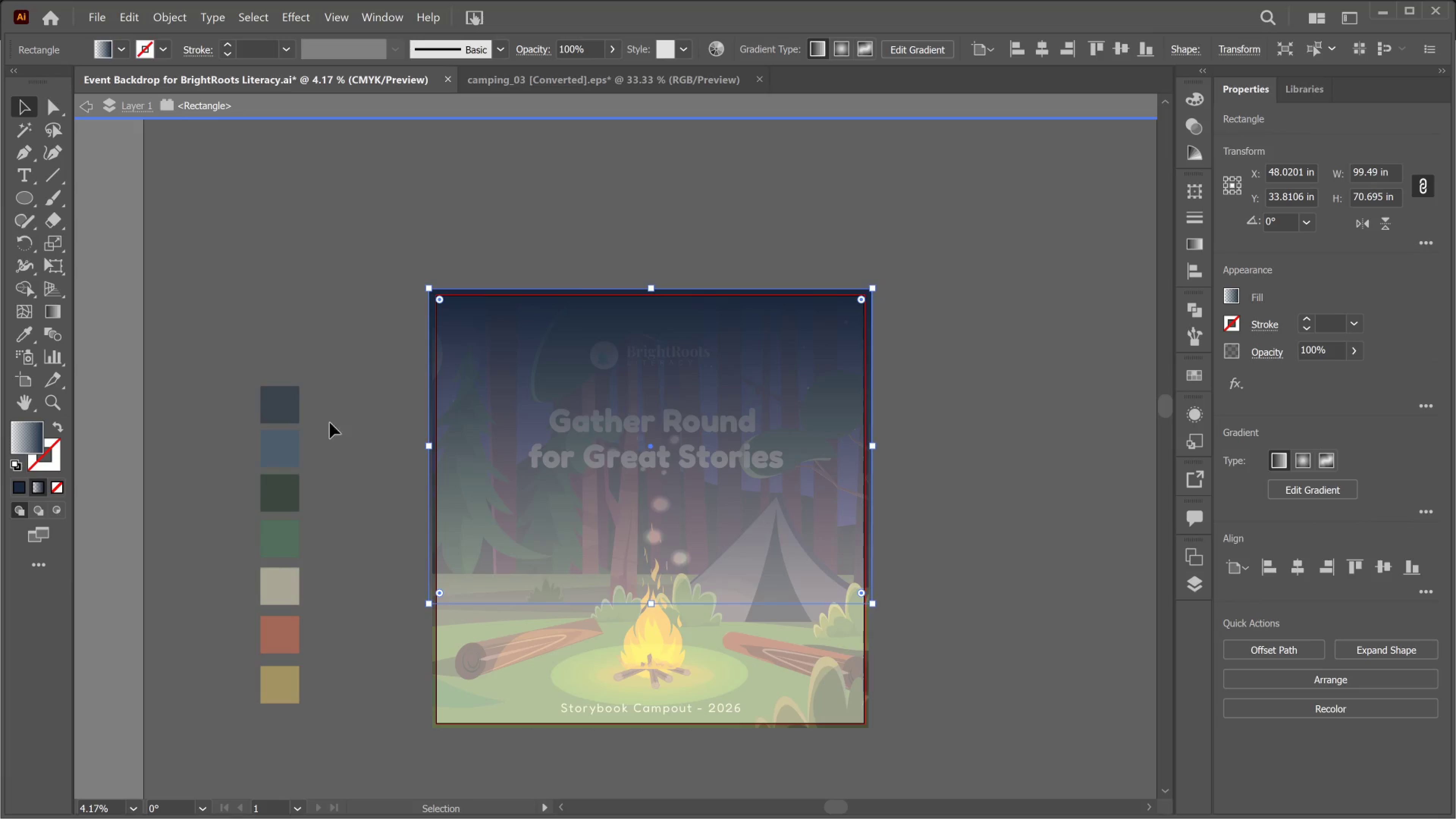 
double_click([323, 399])
 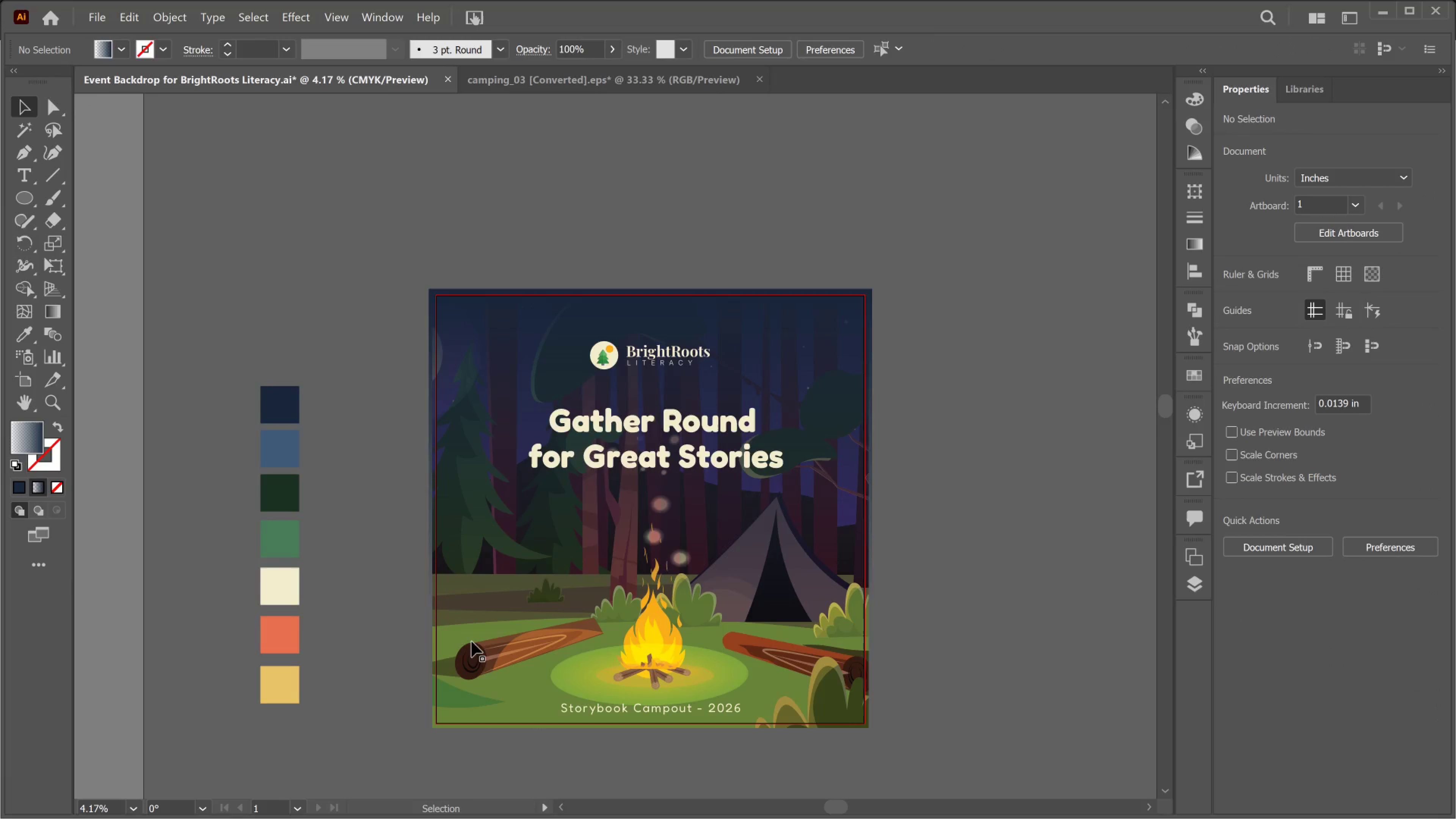 
double_click([472, 642])
 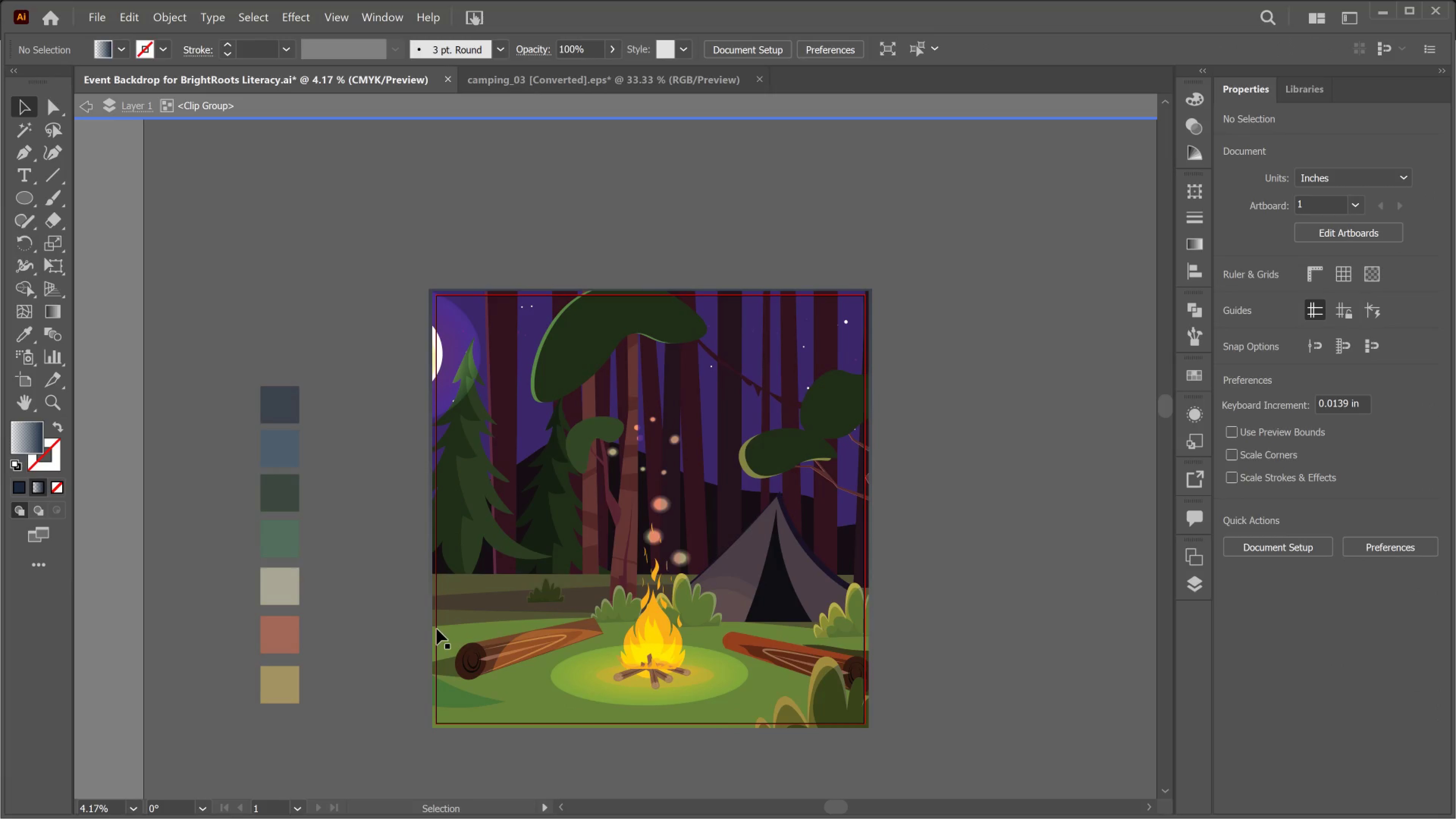 
double_click([456, 622])
 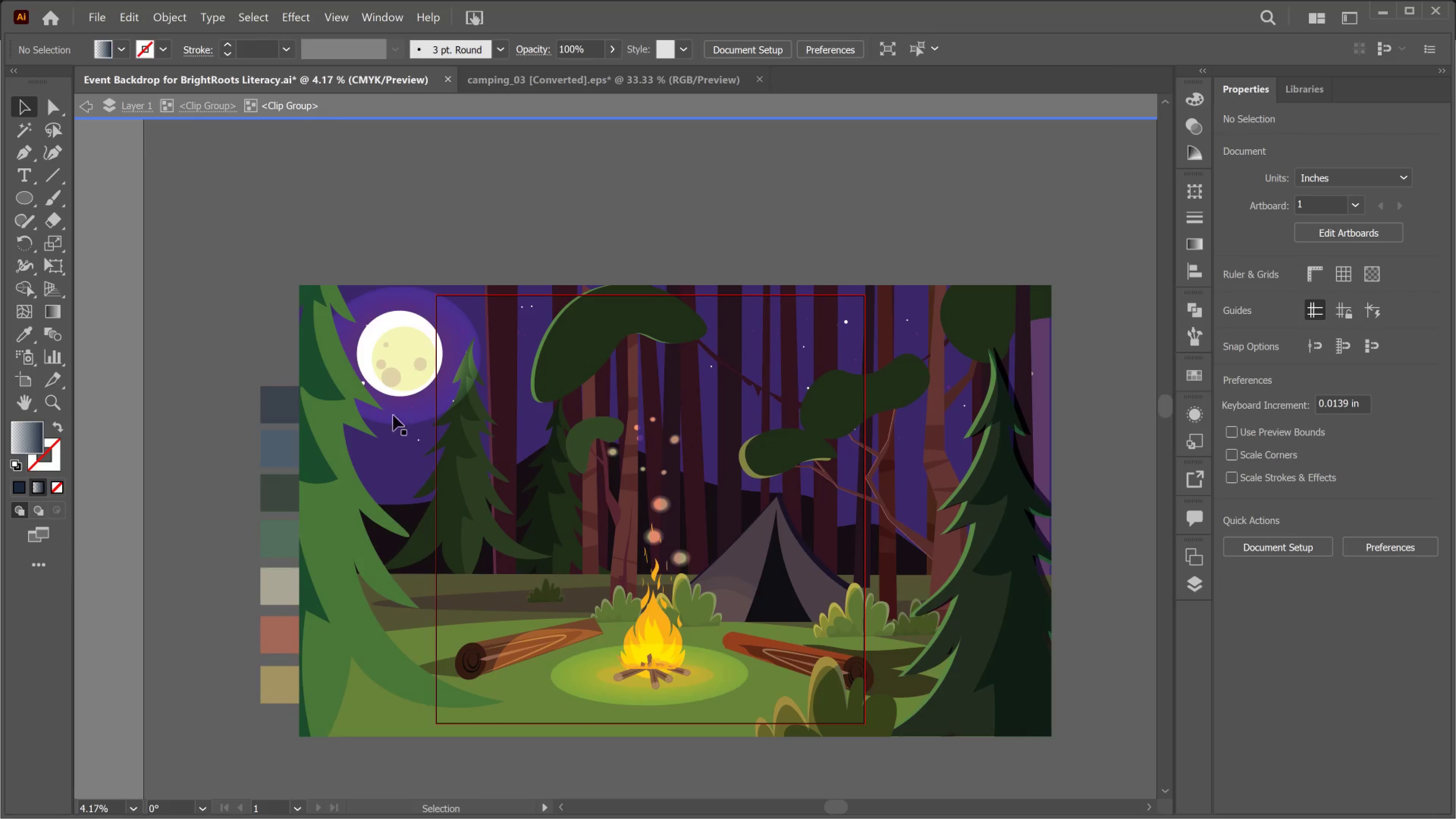 
left_click([407, 373])
 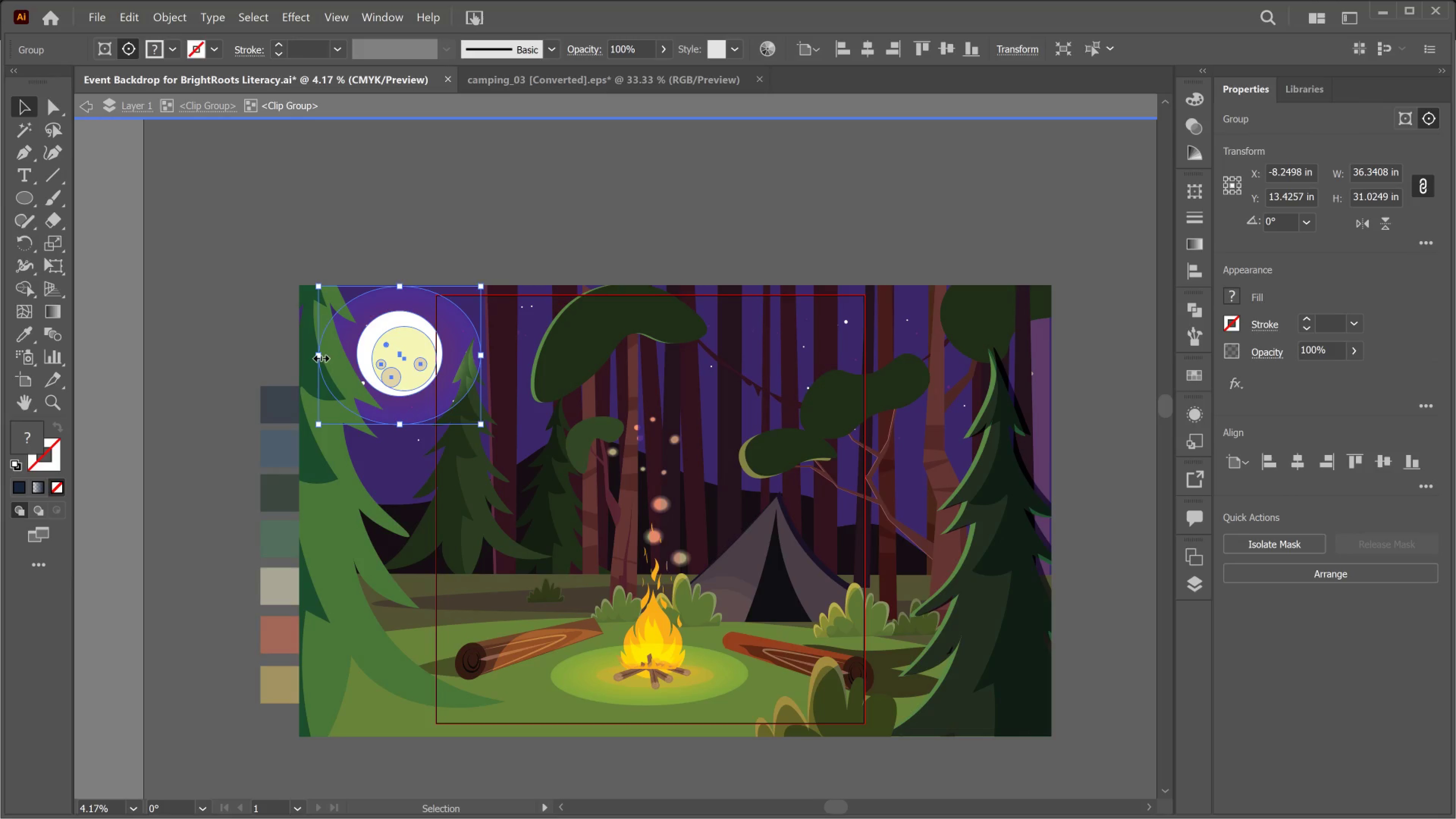 
hold_key(key=ShiftLeft, duration=2.61)
left_click_drag(start_coordinate=[319, 356], to_coordinate=[351, 363])
 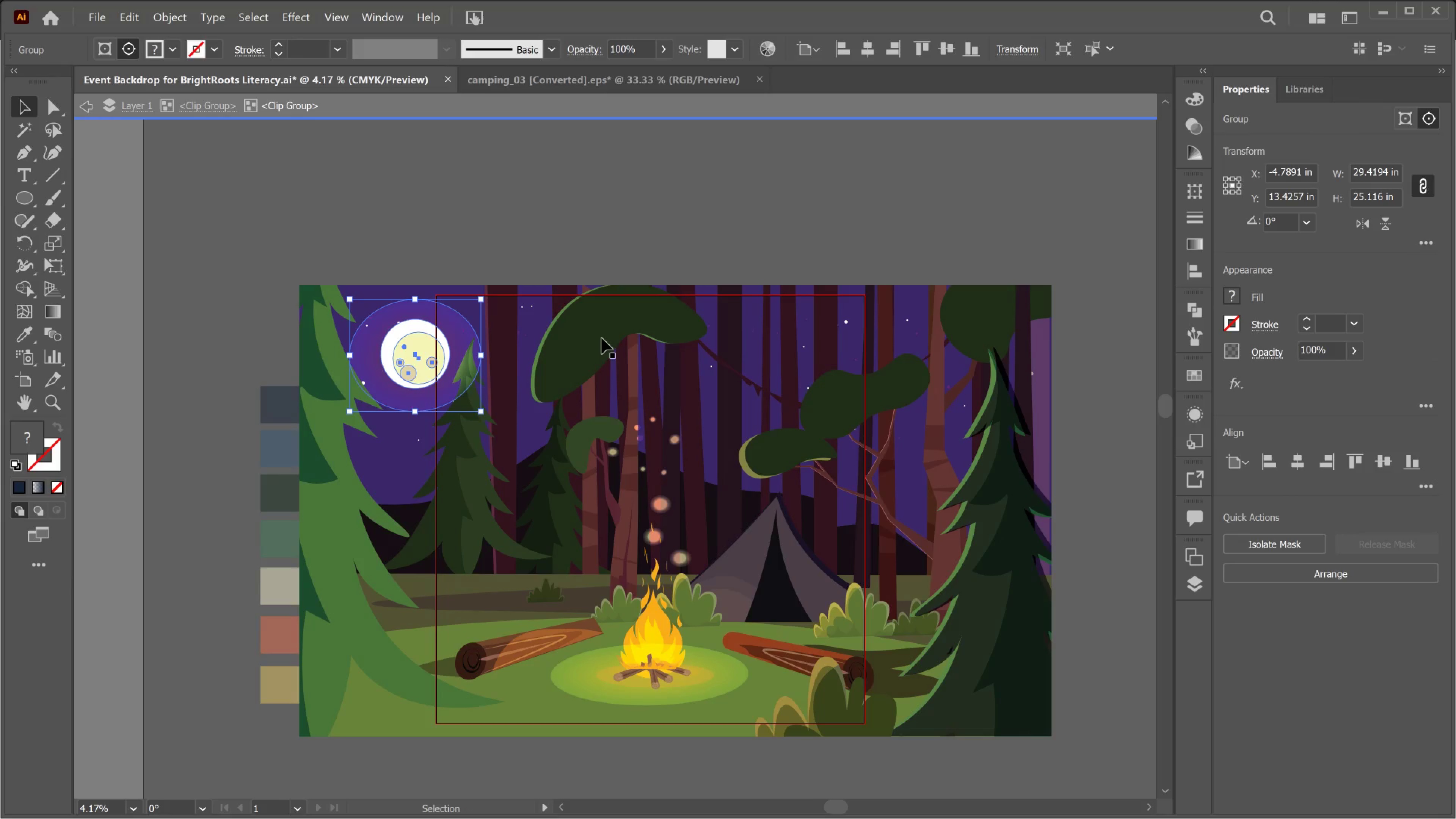 
key(Shift+ArrowRight)
 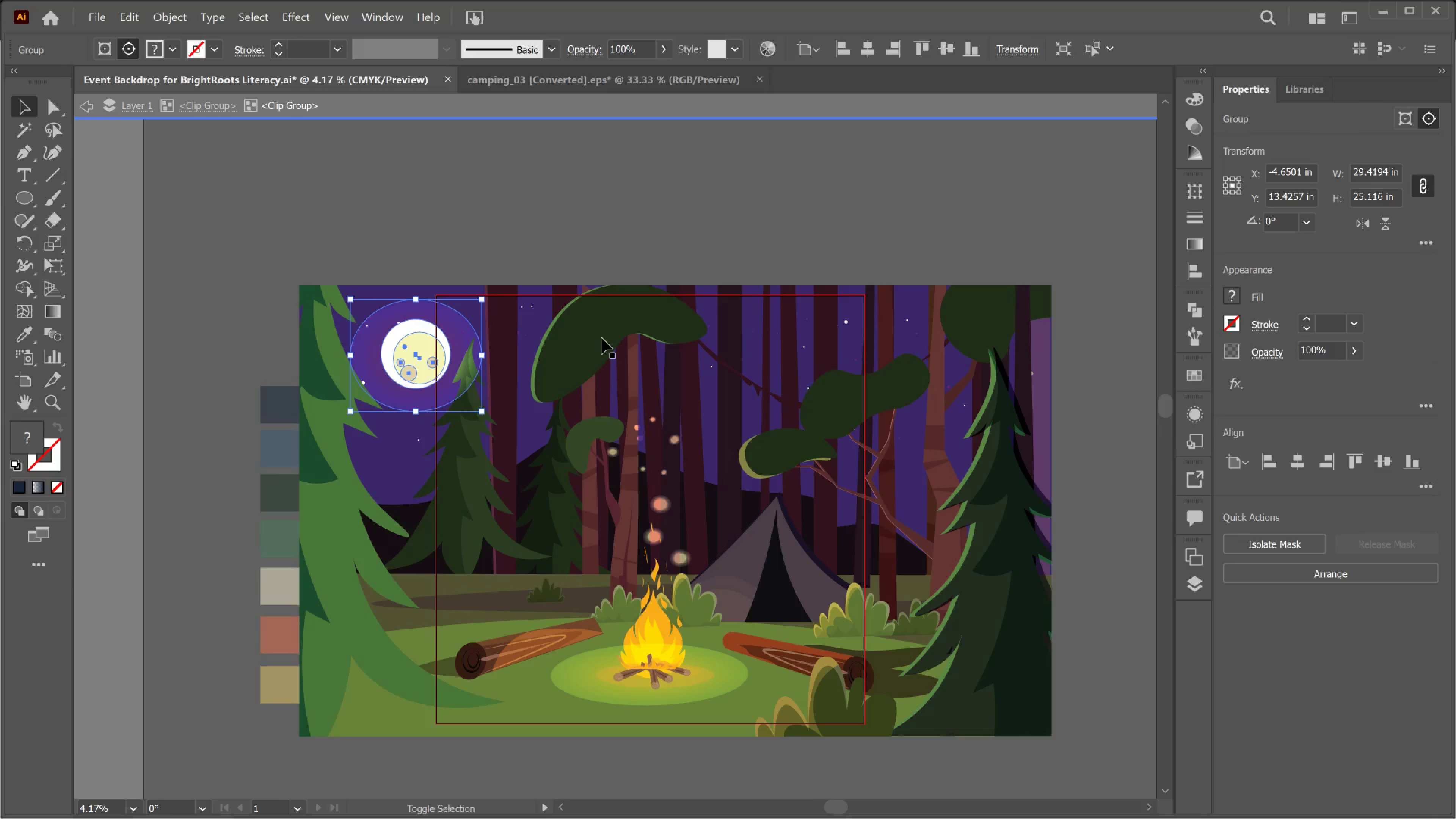 
hold_key(key=ArrowRight, duration=0.53)
 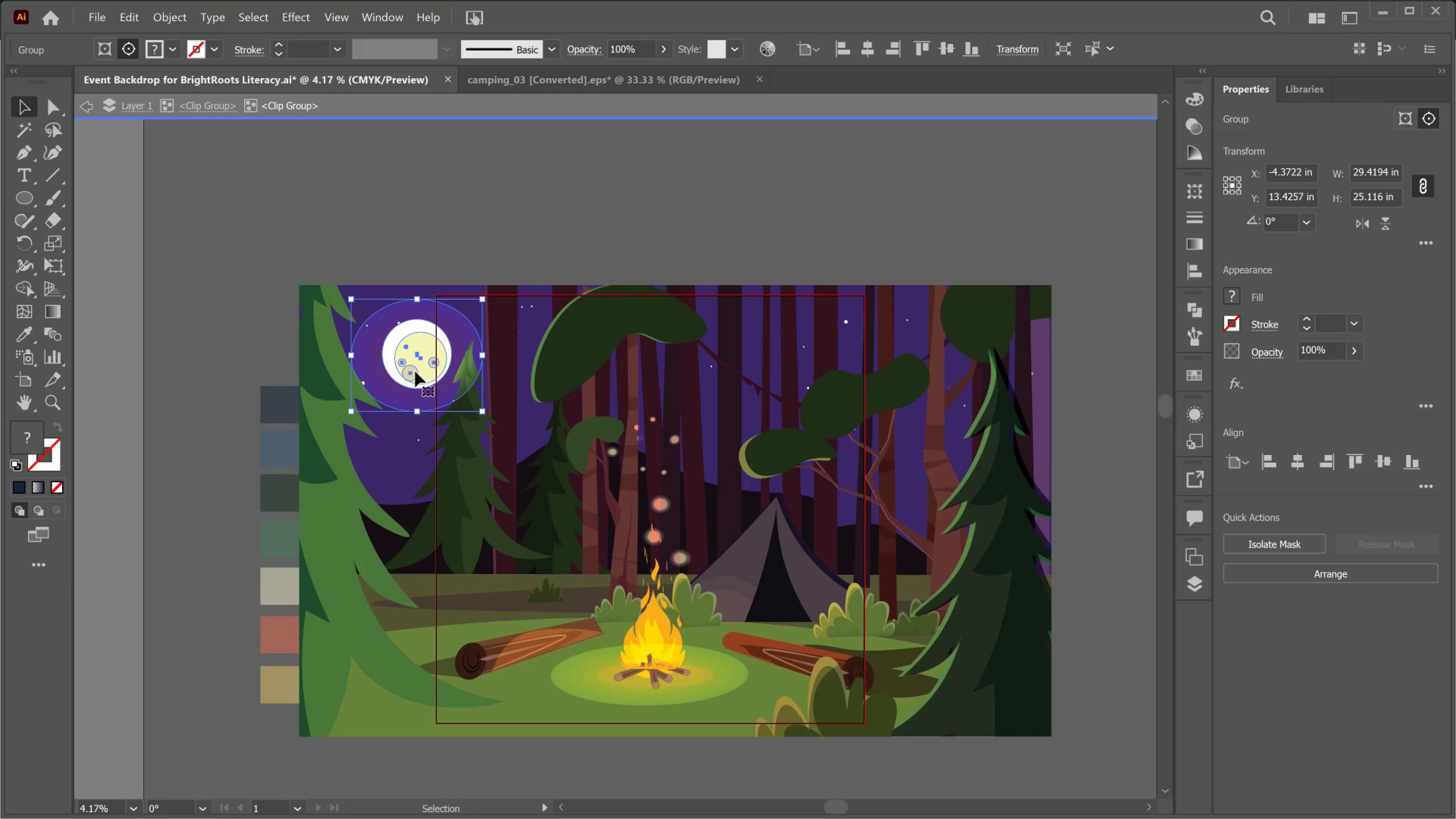 
left_click_drag(start_coordinate=[415, 369], to_coordinate=[464, 357])
 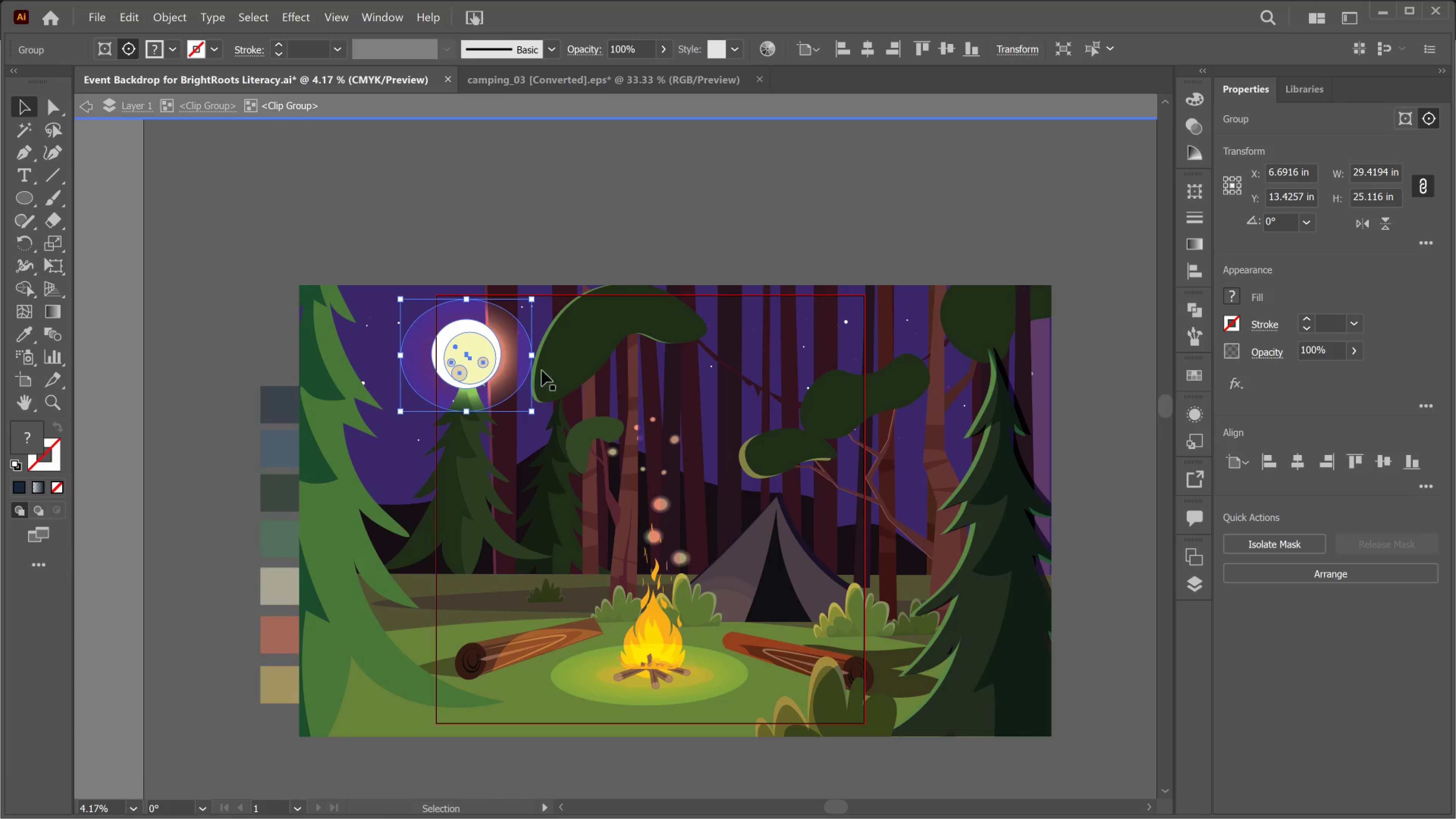 
hold_key(key=ShiftLeft, duration=2.5)
 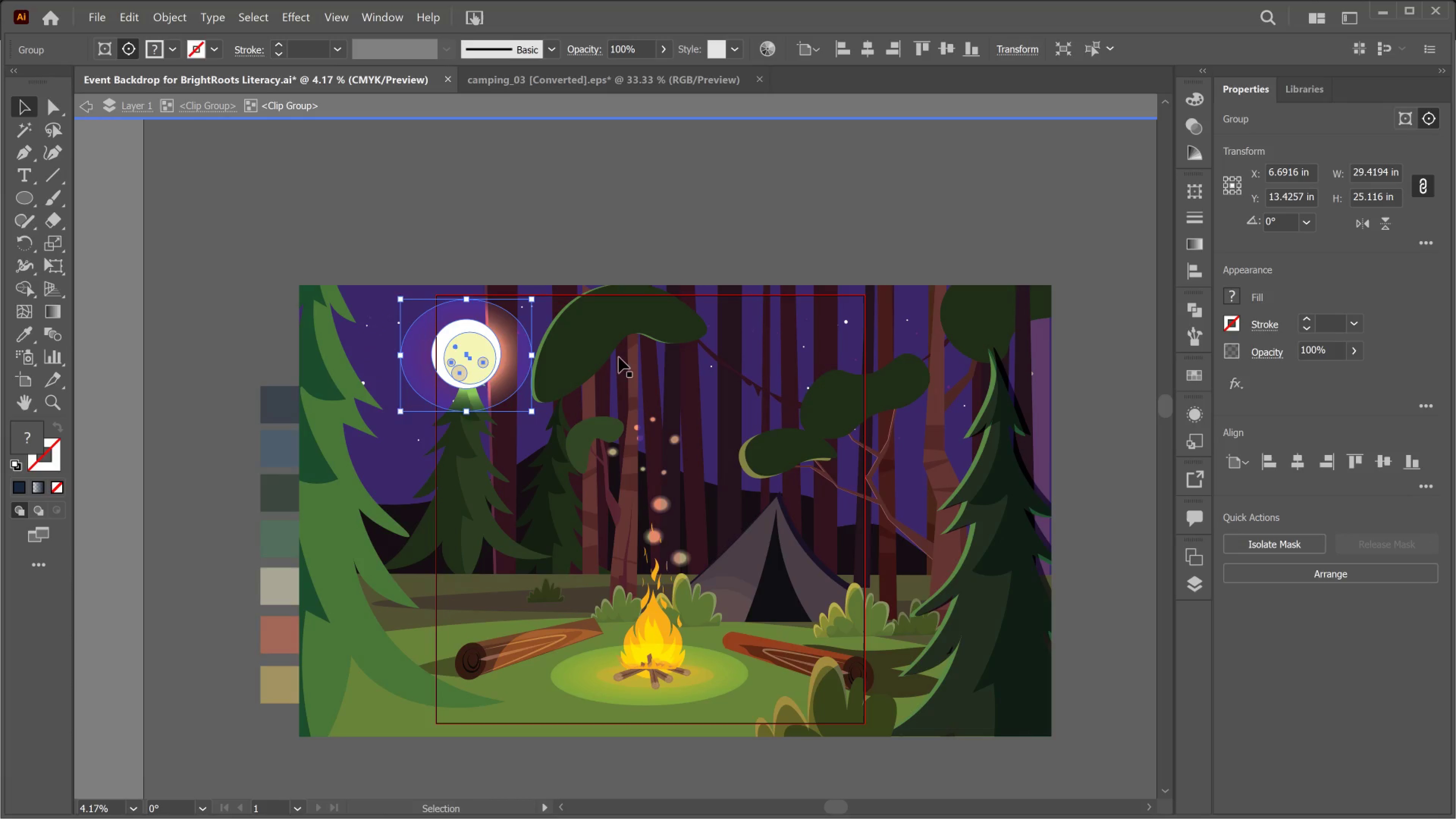 
key(Control+BracketLeft)
 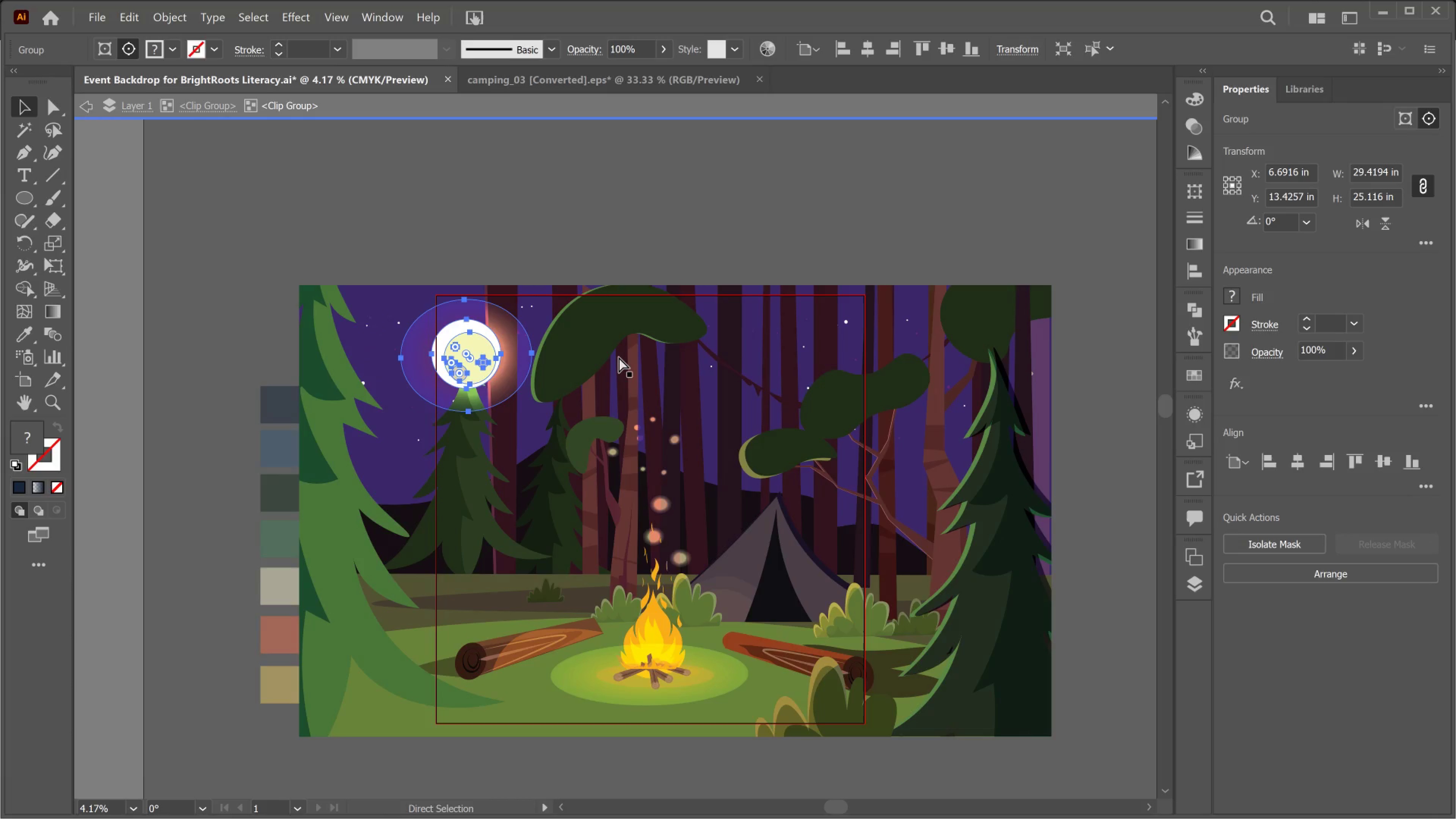 
key(Control+Shift+BracketLeft)
 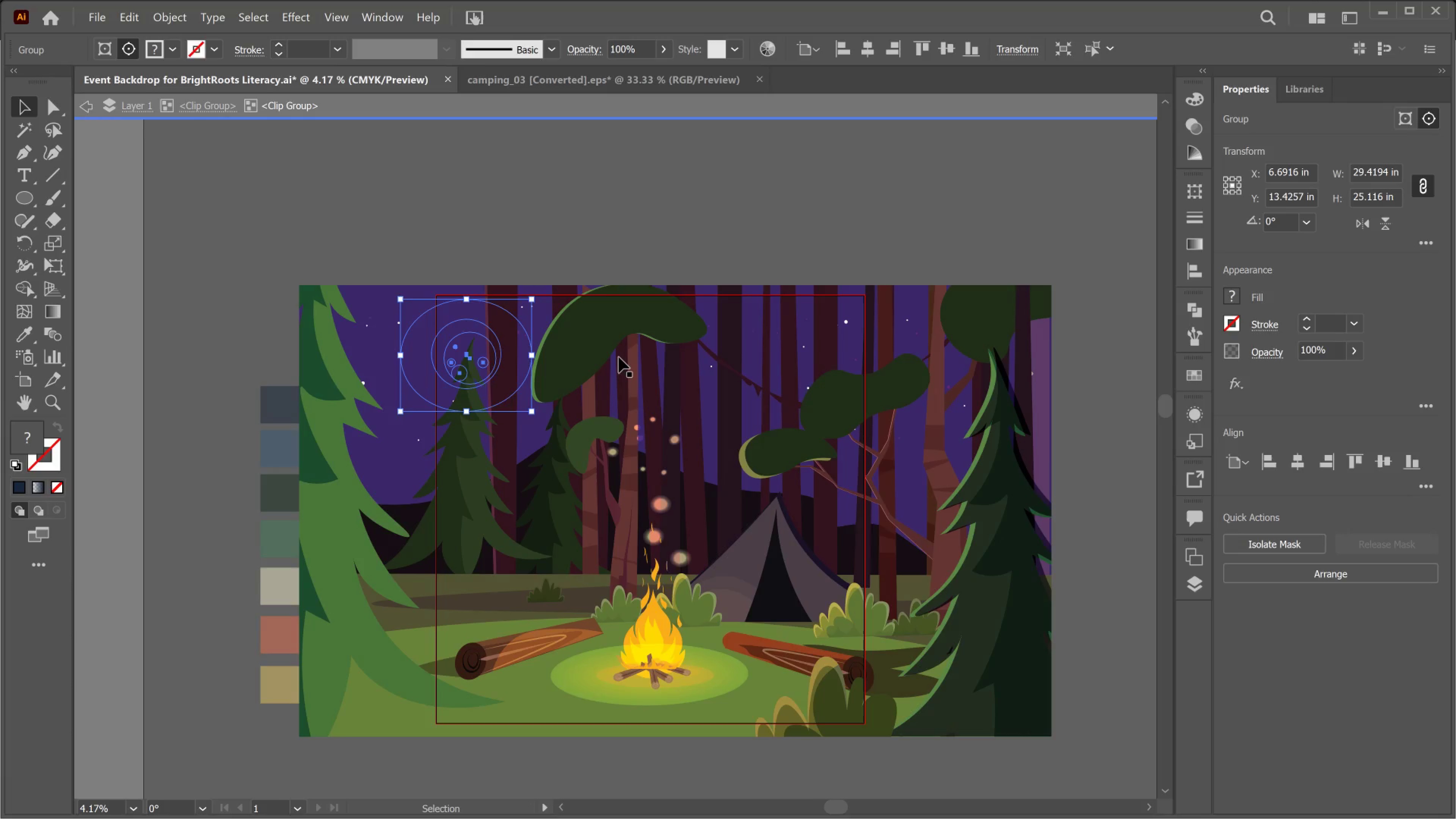 
key(Control+Backslash)
 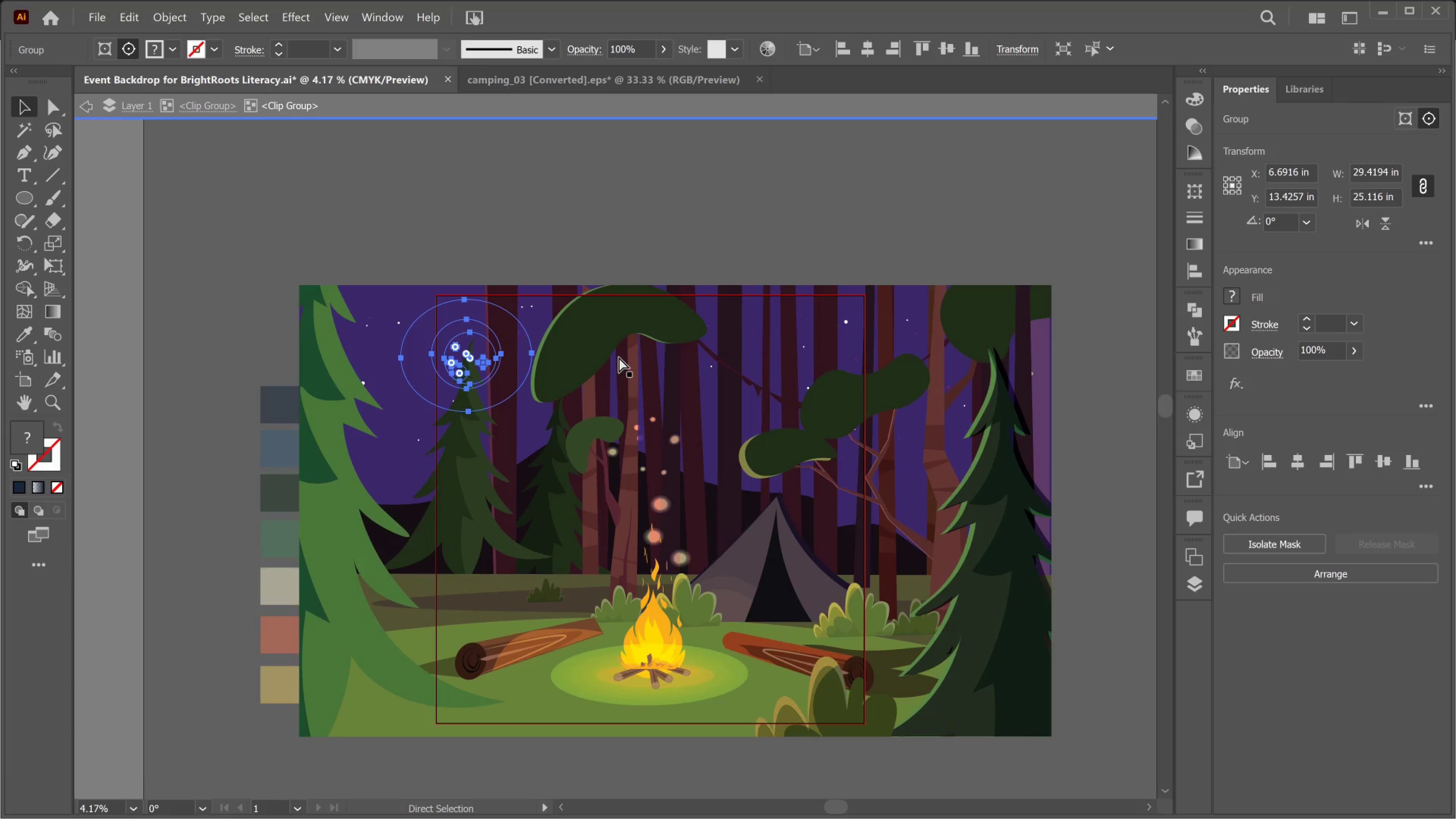 
key(Control+Backslash)
 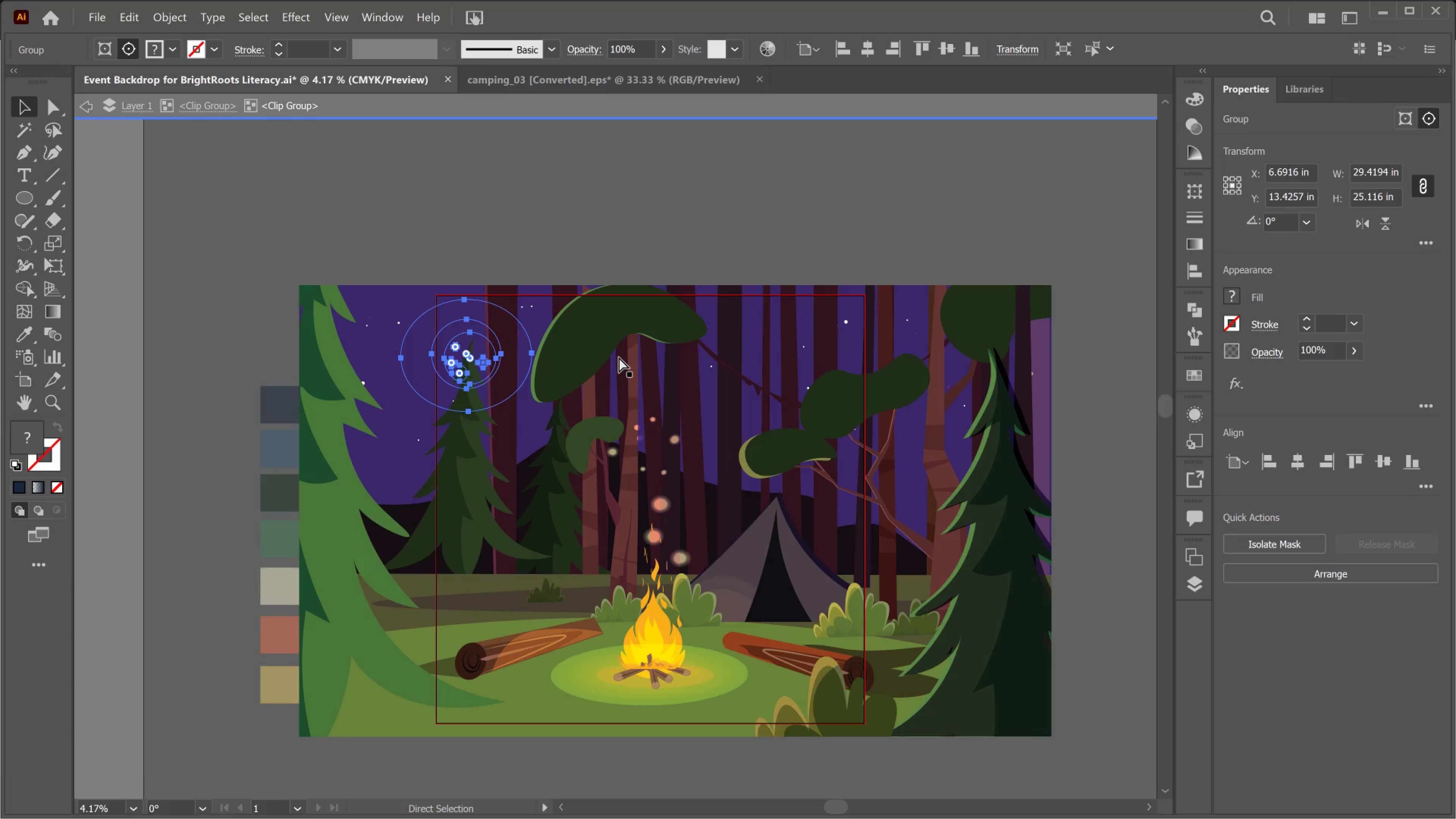 
key(Control+Backslash)
 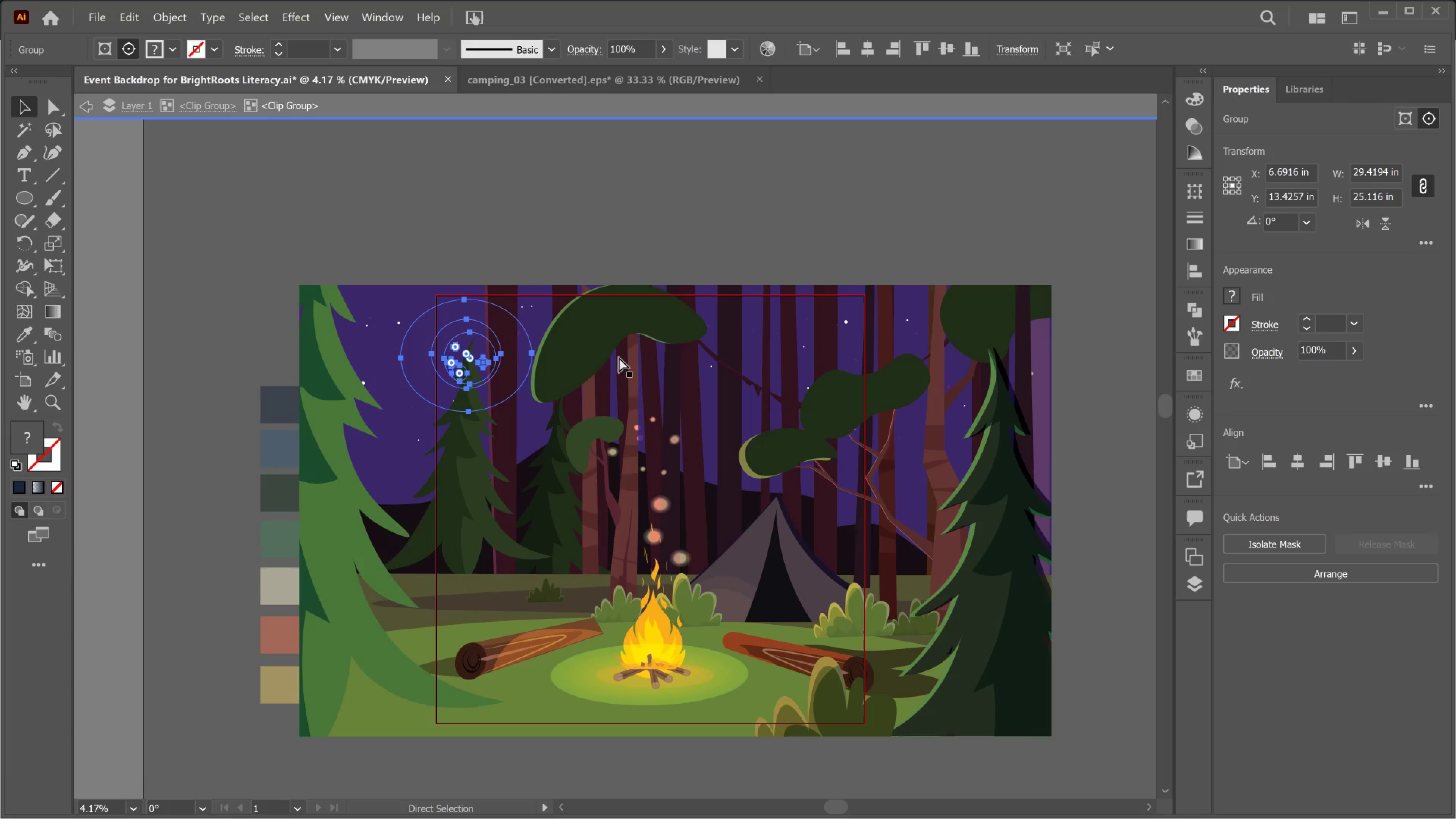 
key(Control+Backslash)
 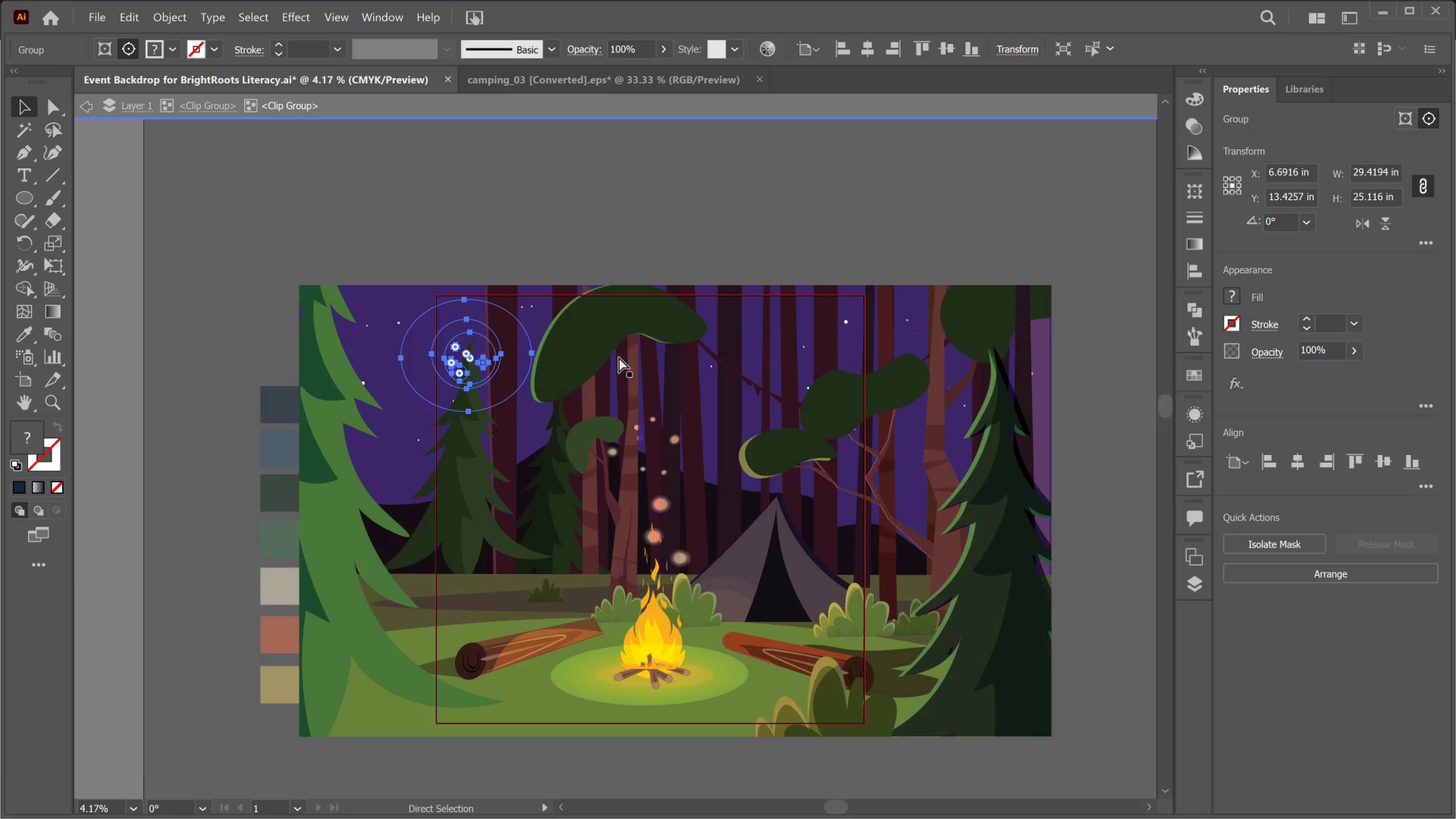 
key(Control+Backslash)
 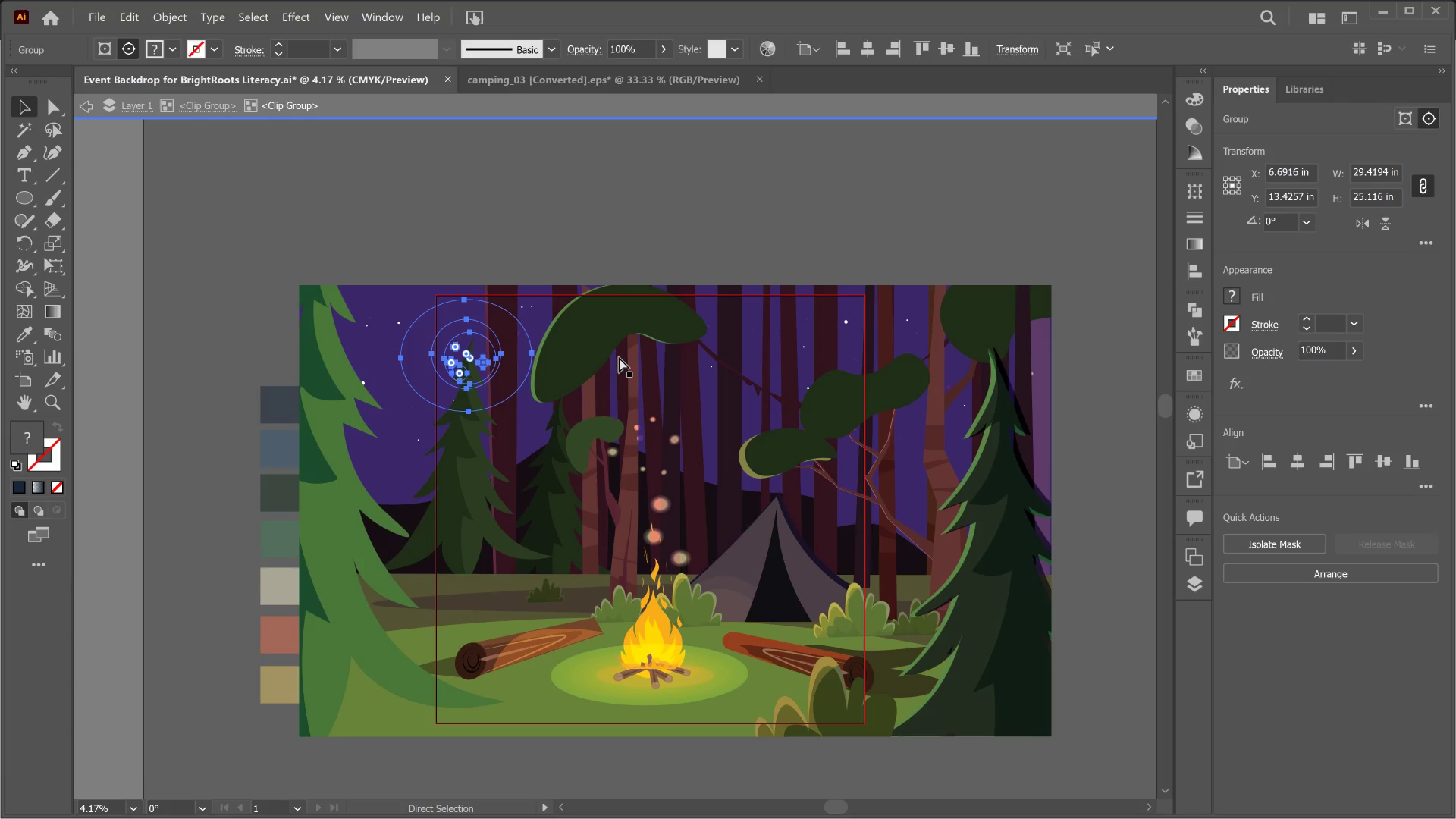 
key(Control+Backslash)
 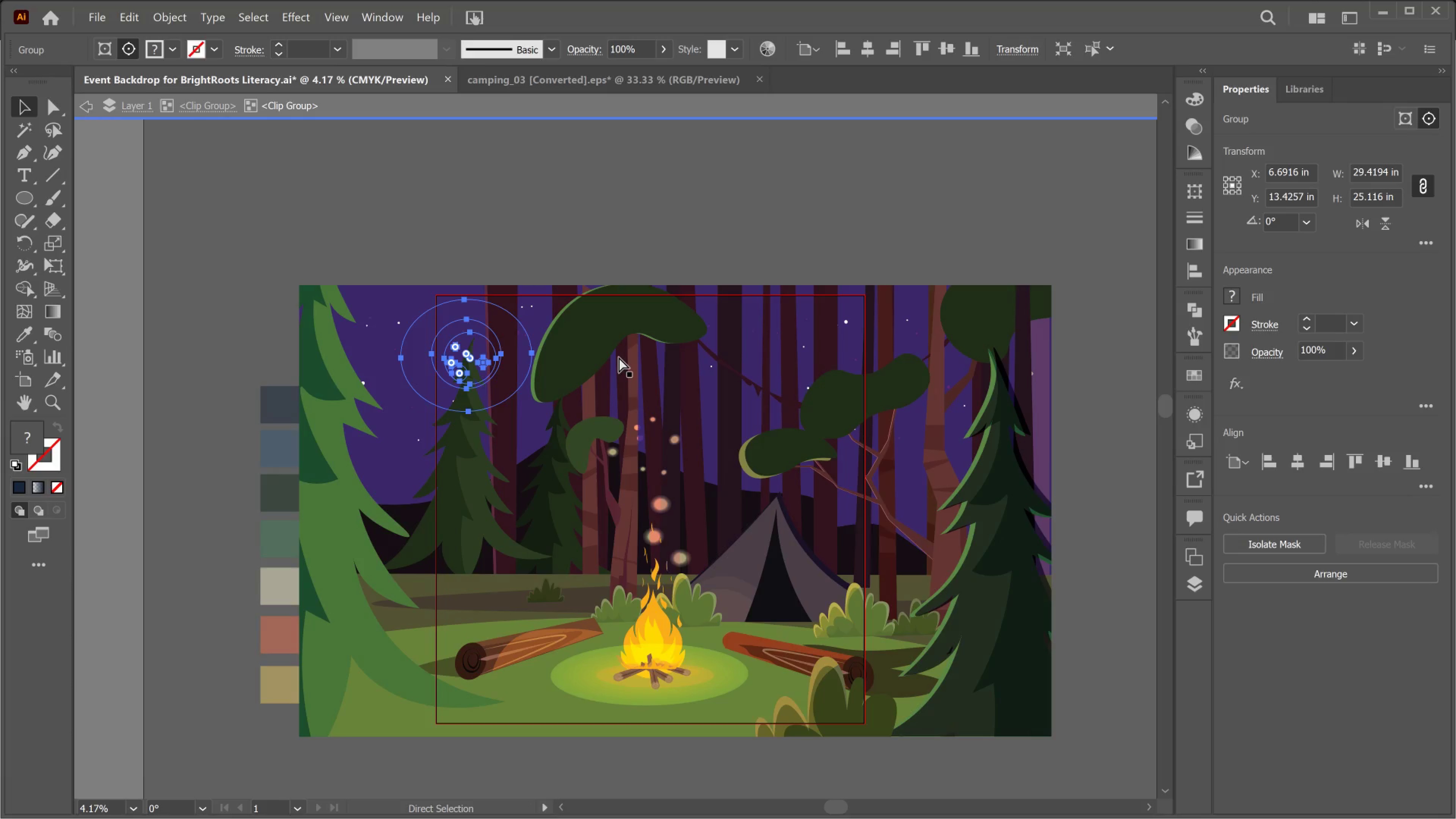 
key(Control+Backslash)
 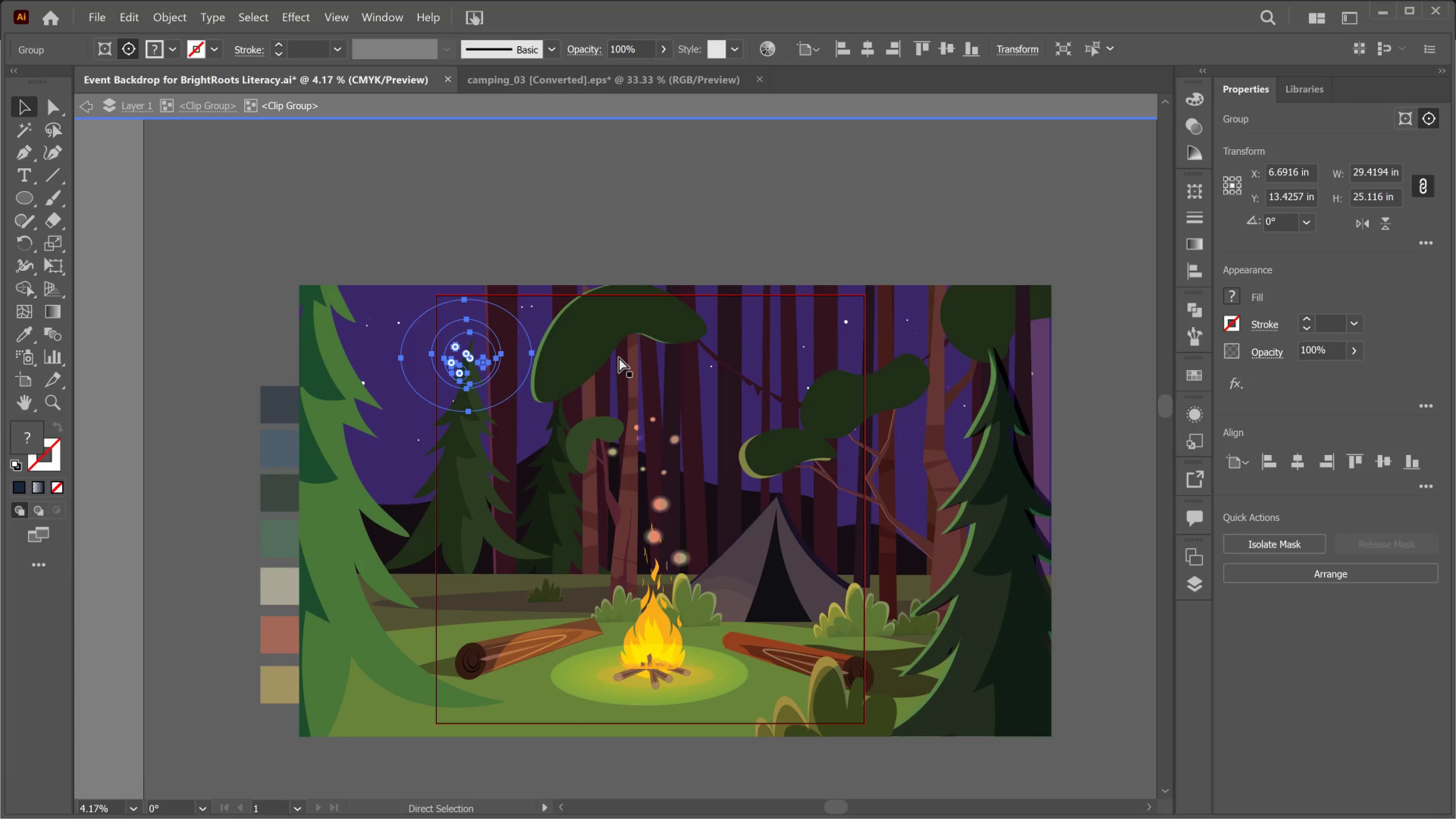 
key(Control+Backslash)
 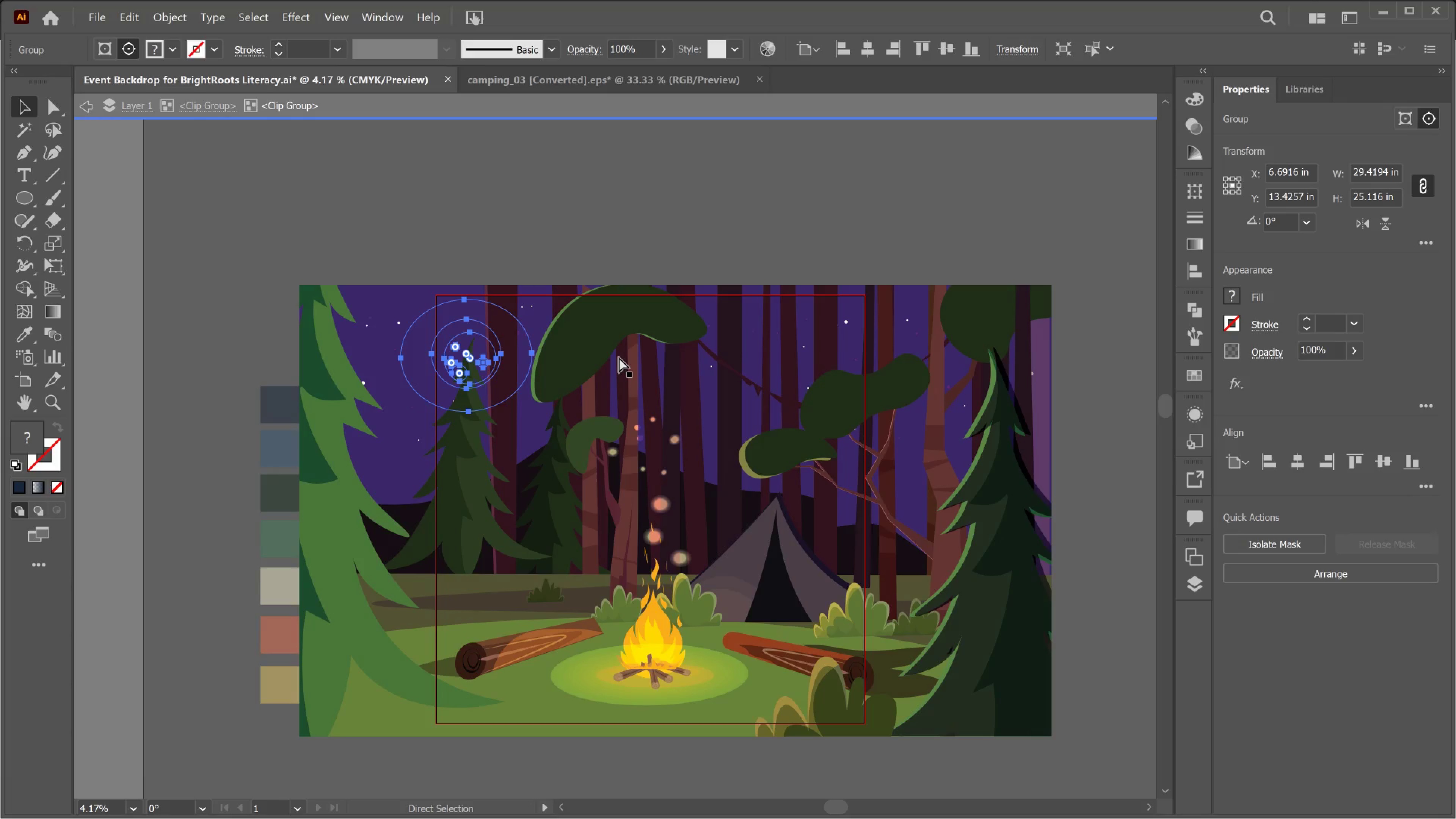 
key(Control+Backslash)
 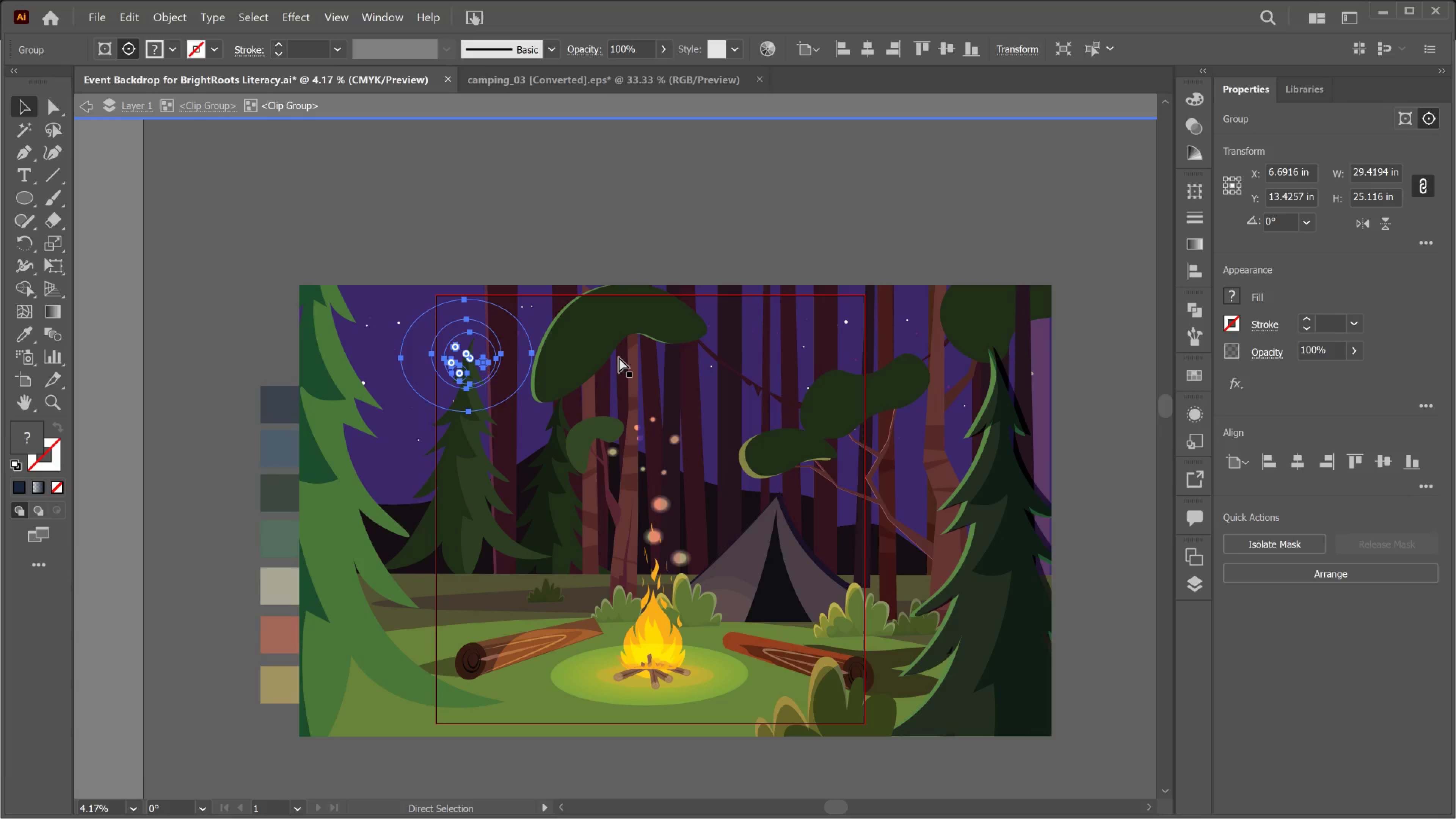 
key(Control+Backslash)
 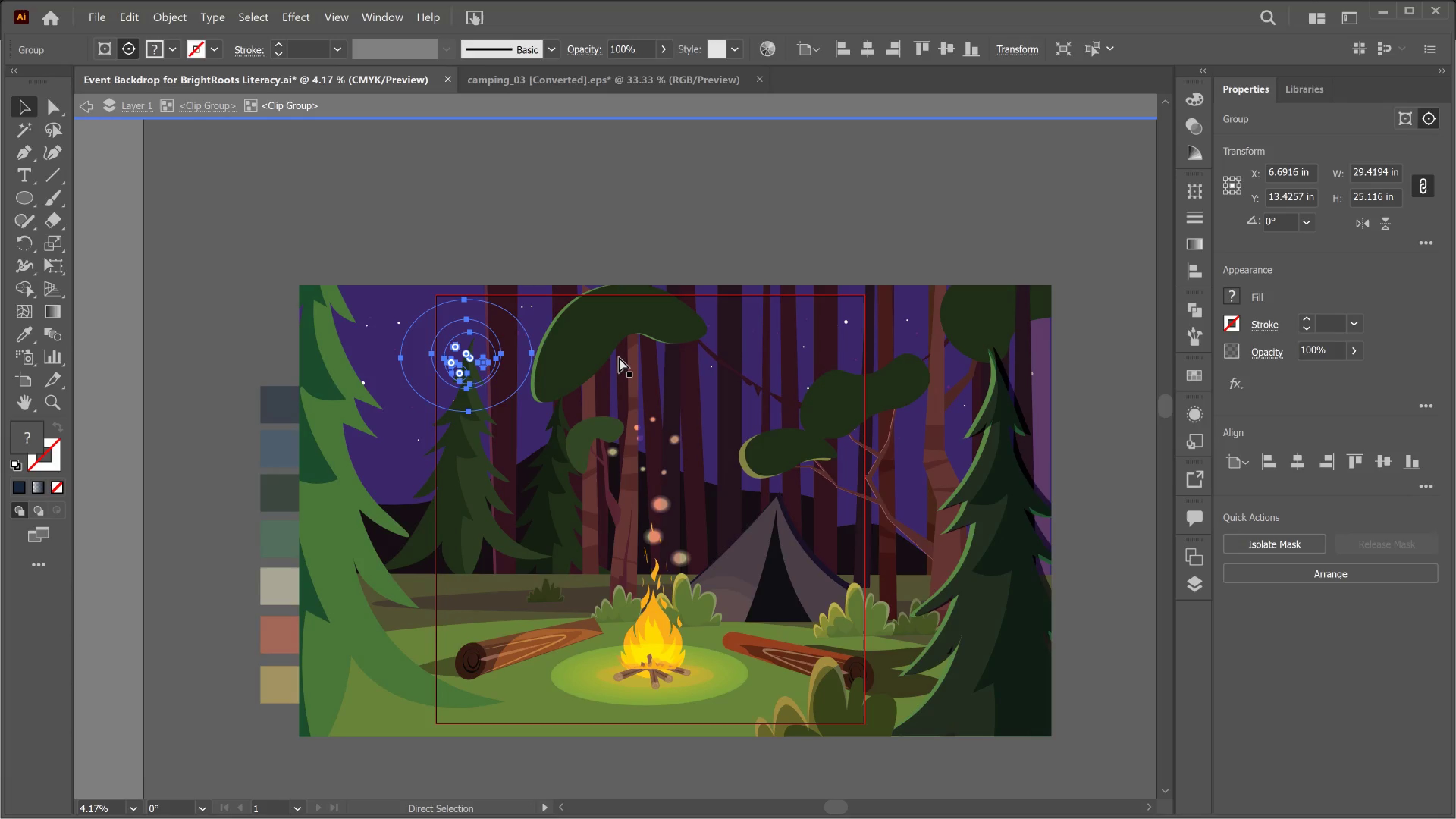 
key(Control+Backslash)
 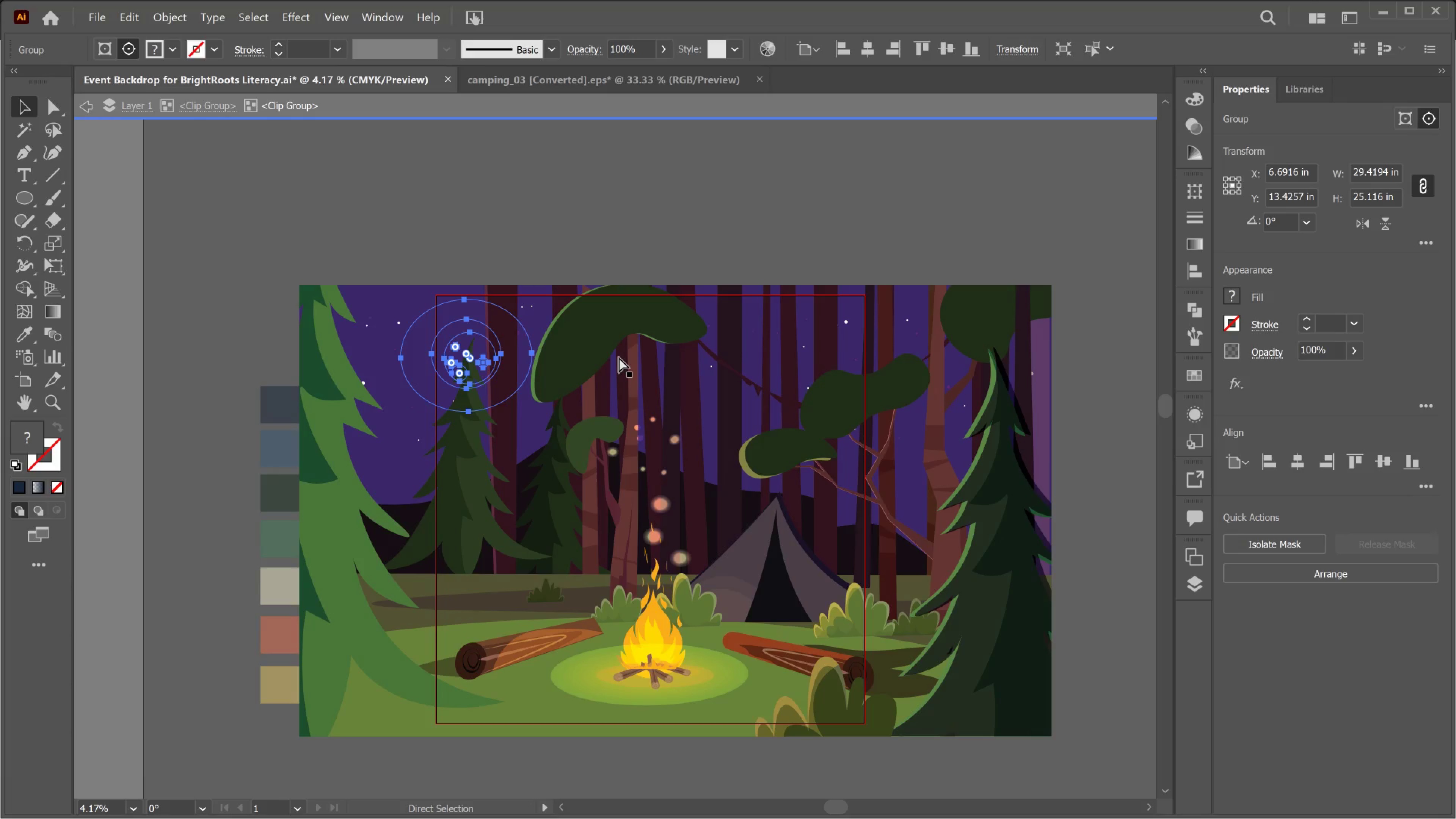 
key(Control+Backslash)
 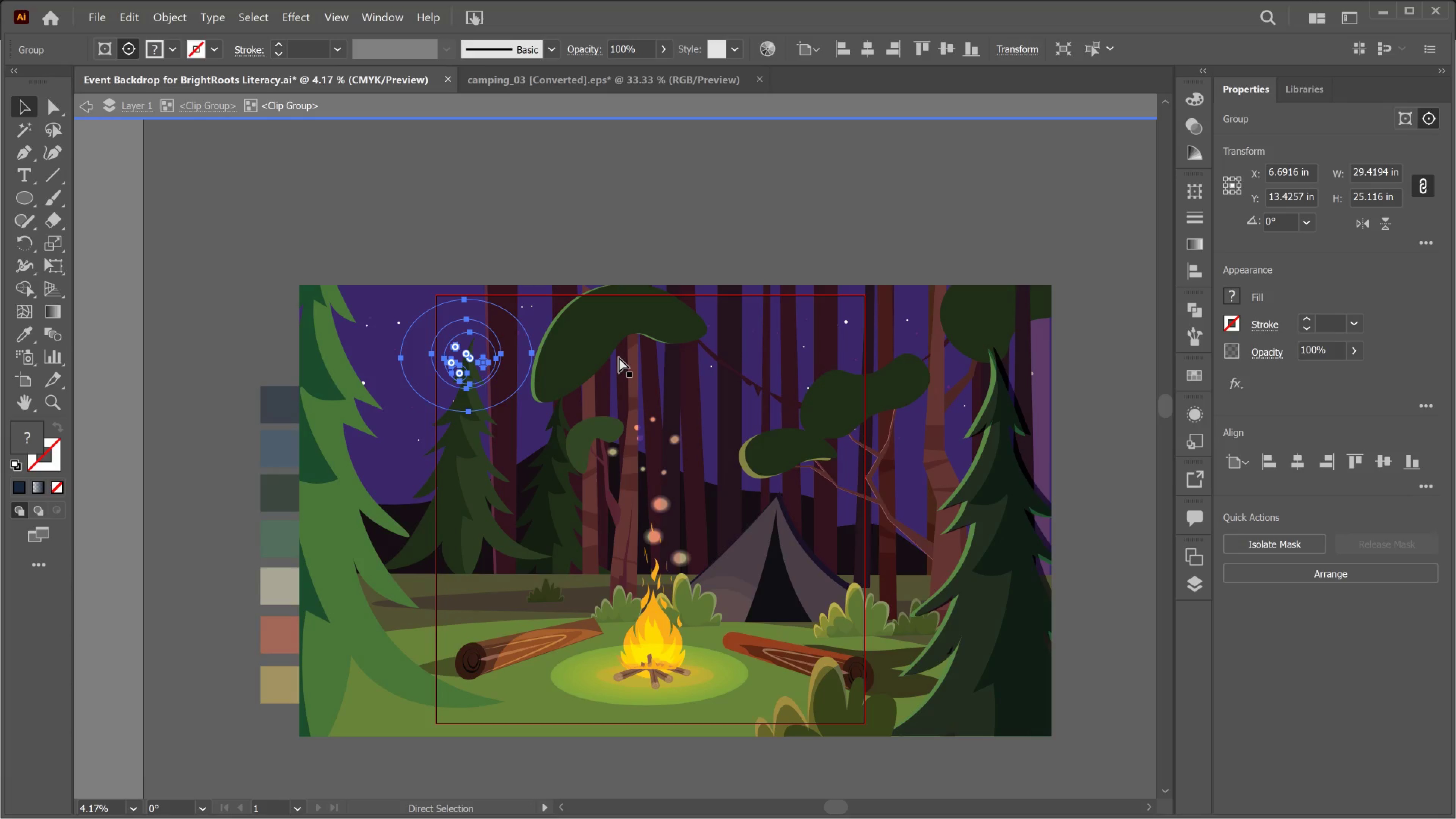 
key(Control+Backslash)
 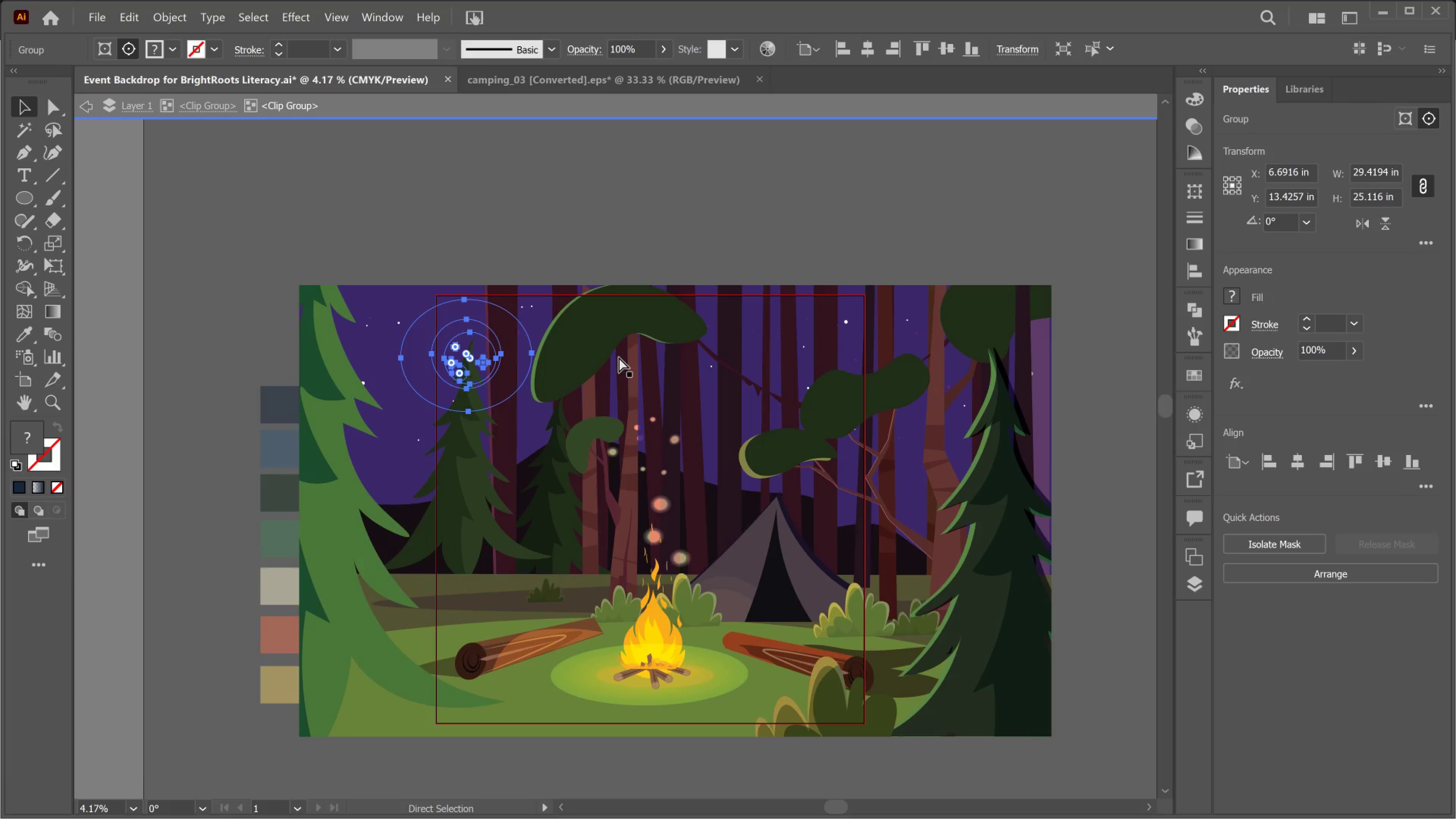 
key(Control+Backslash)
 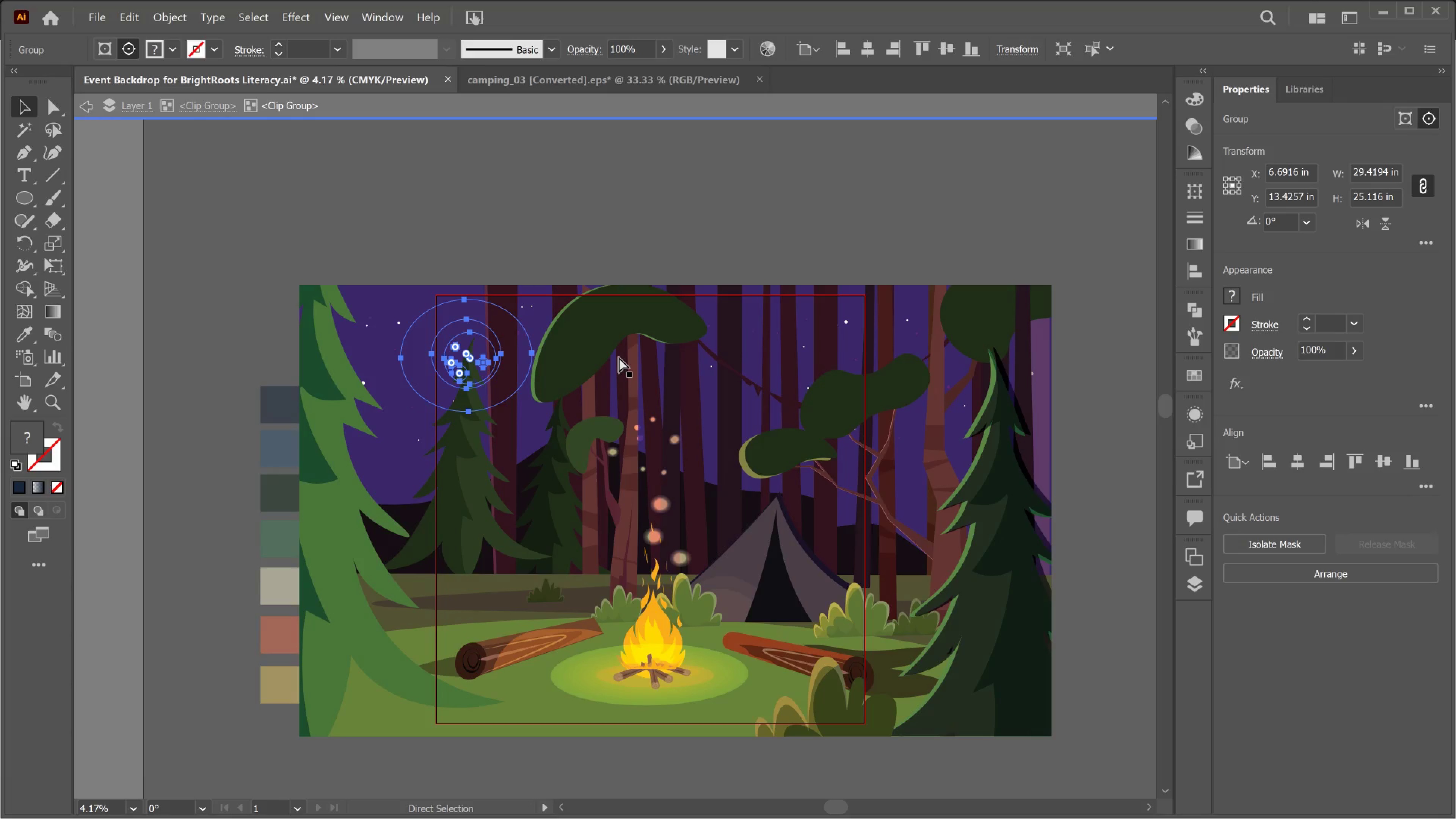 
key(Control+Backslash)
 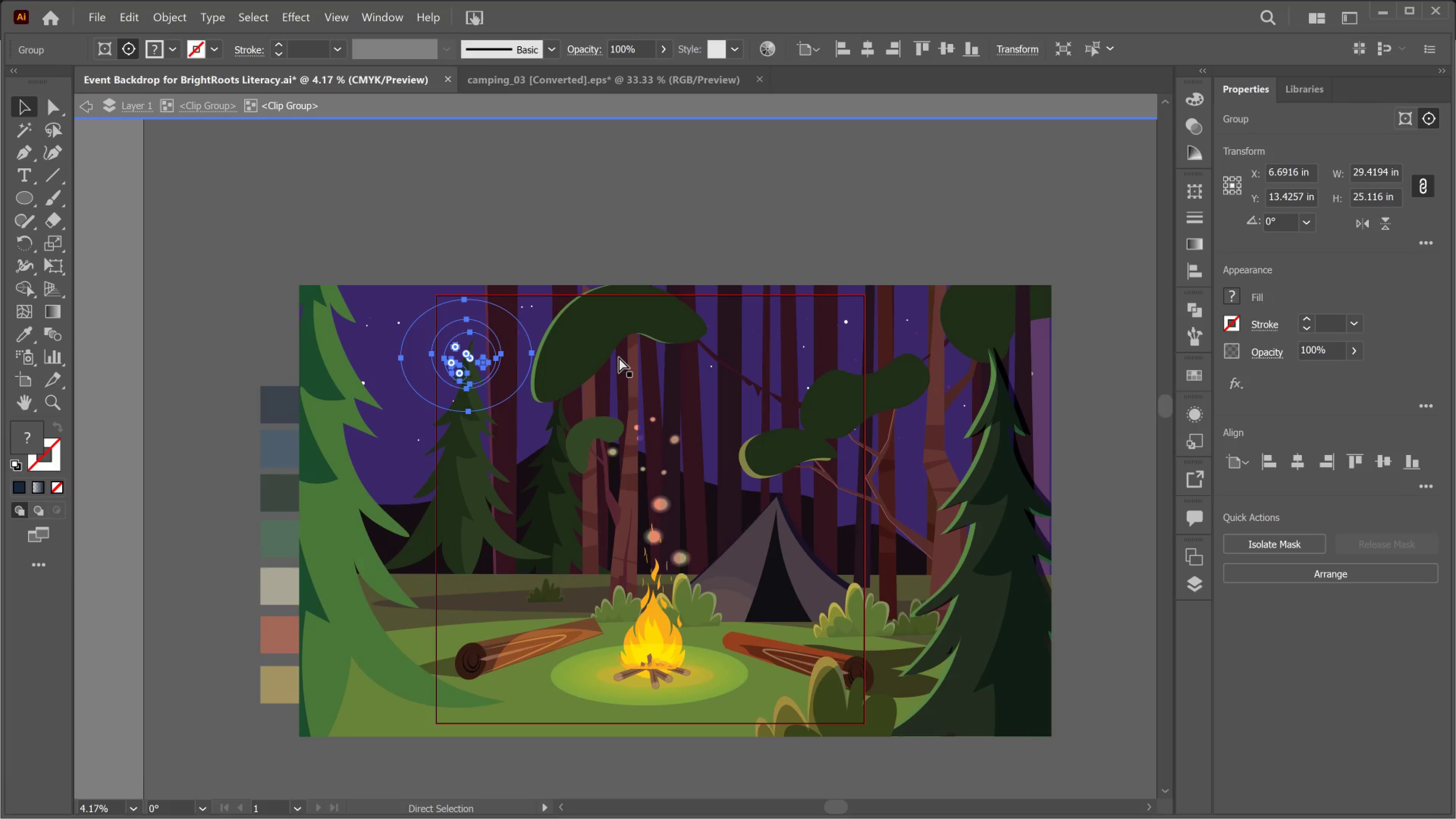 
key(Control+Backslash)
 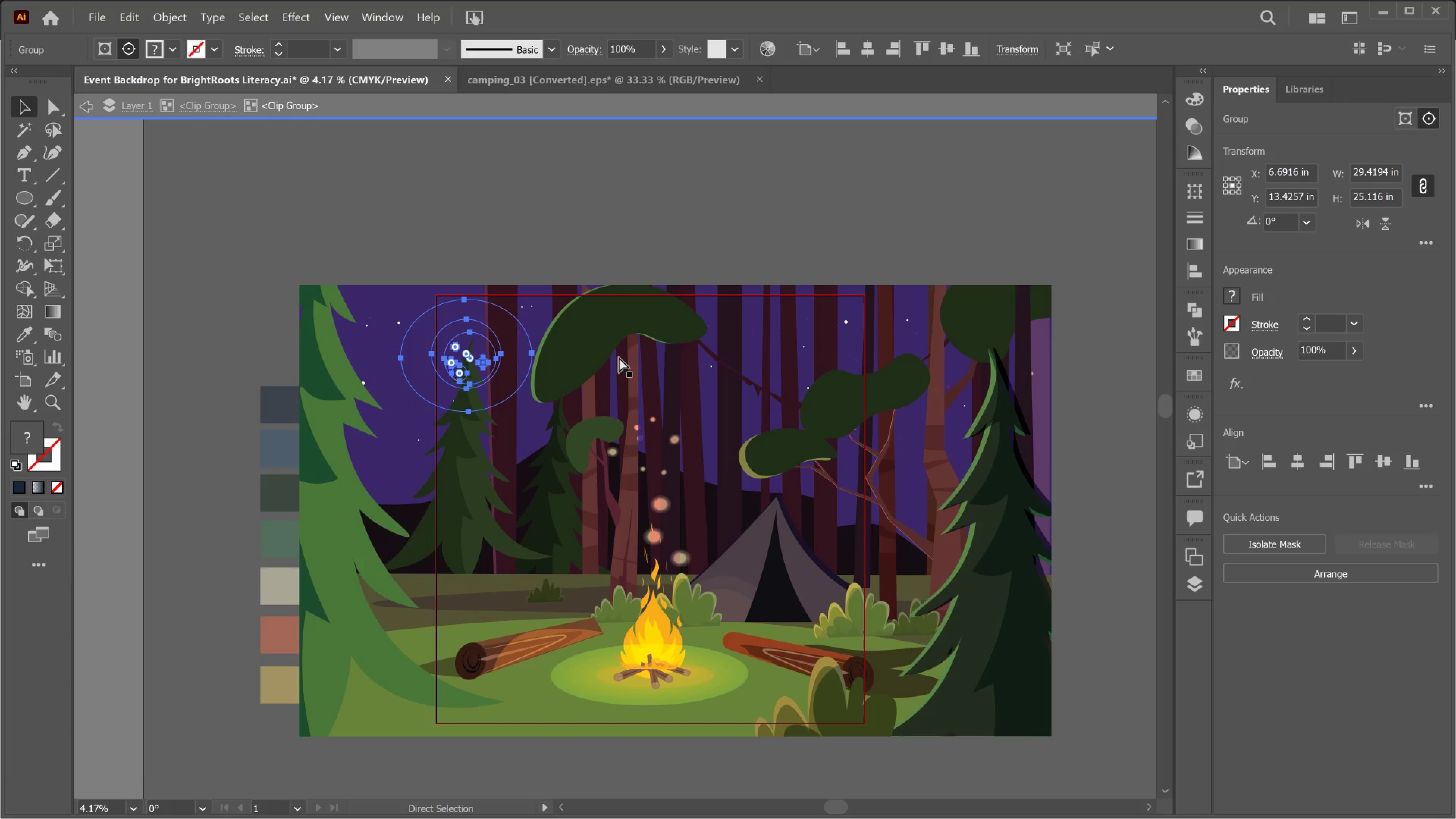 
key(Control+Backslash)
 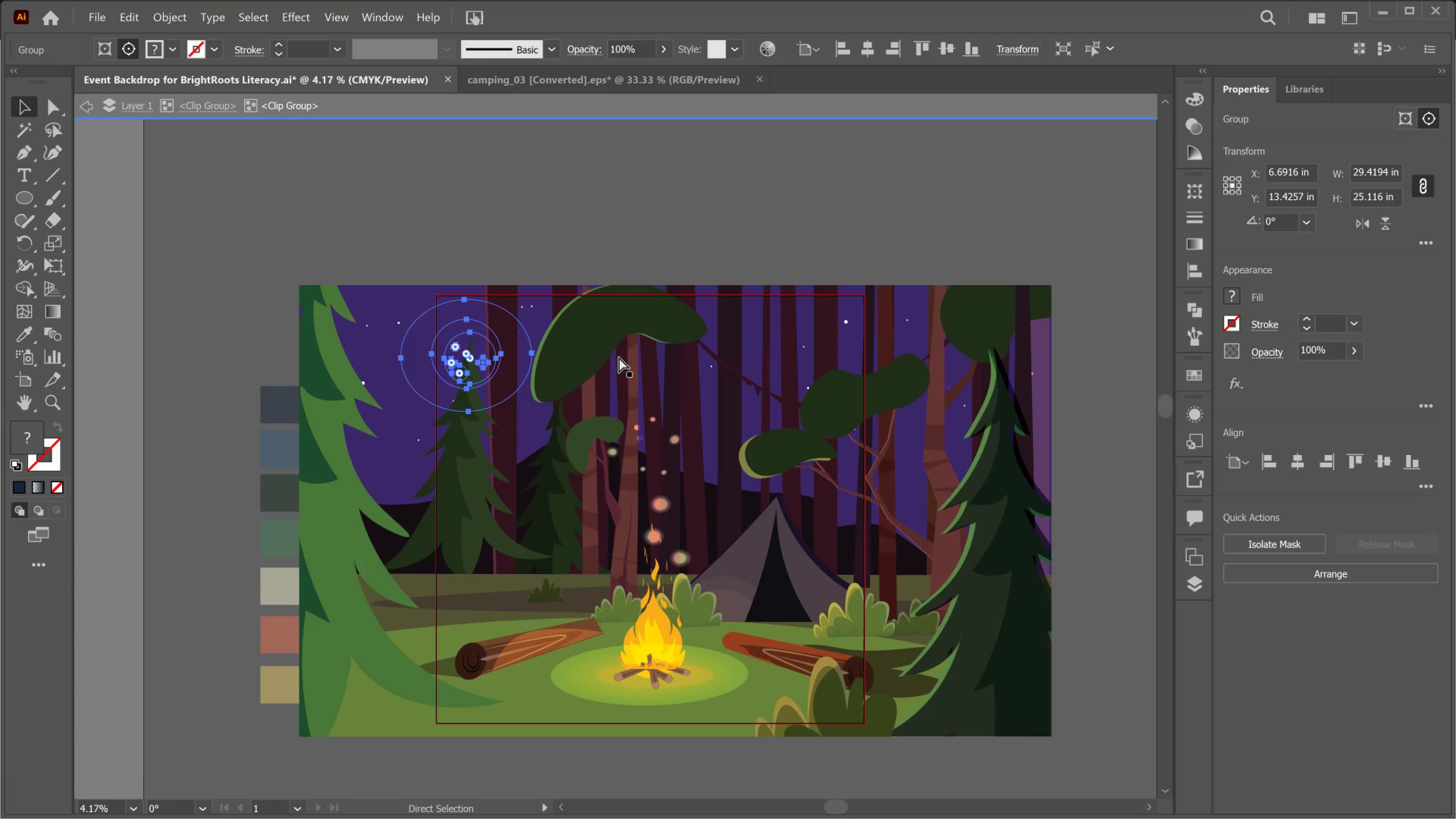 
key(Control+Backslash)
 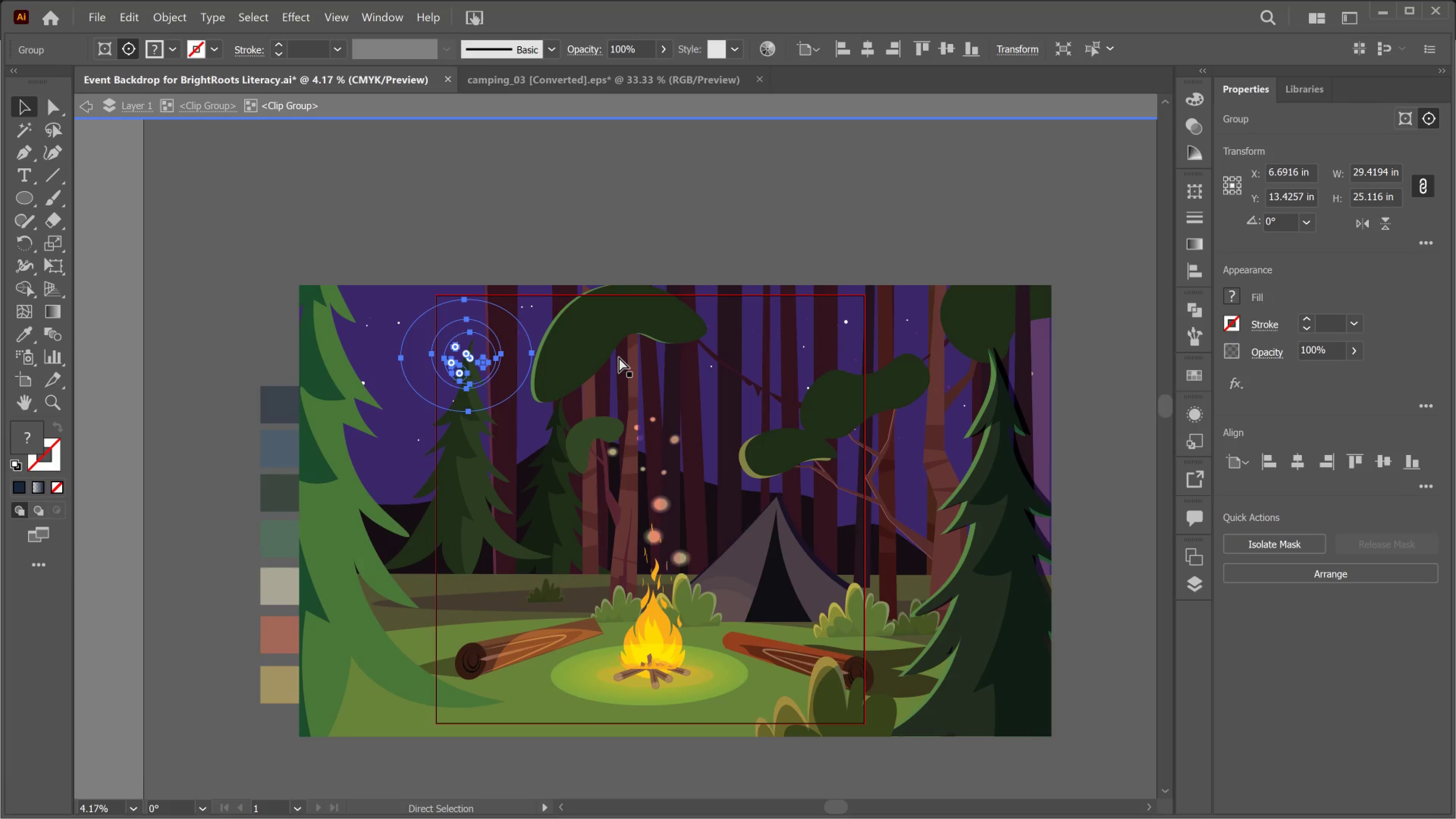 
key(Control+Backslash)
 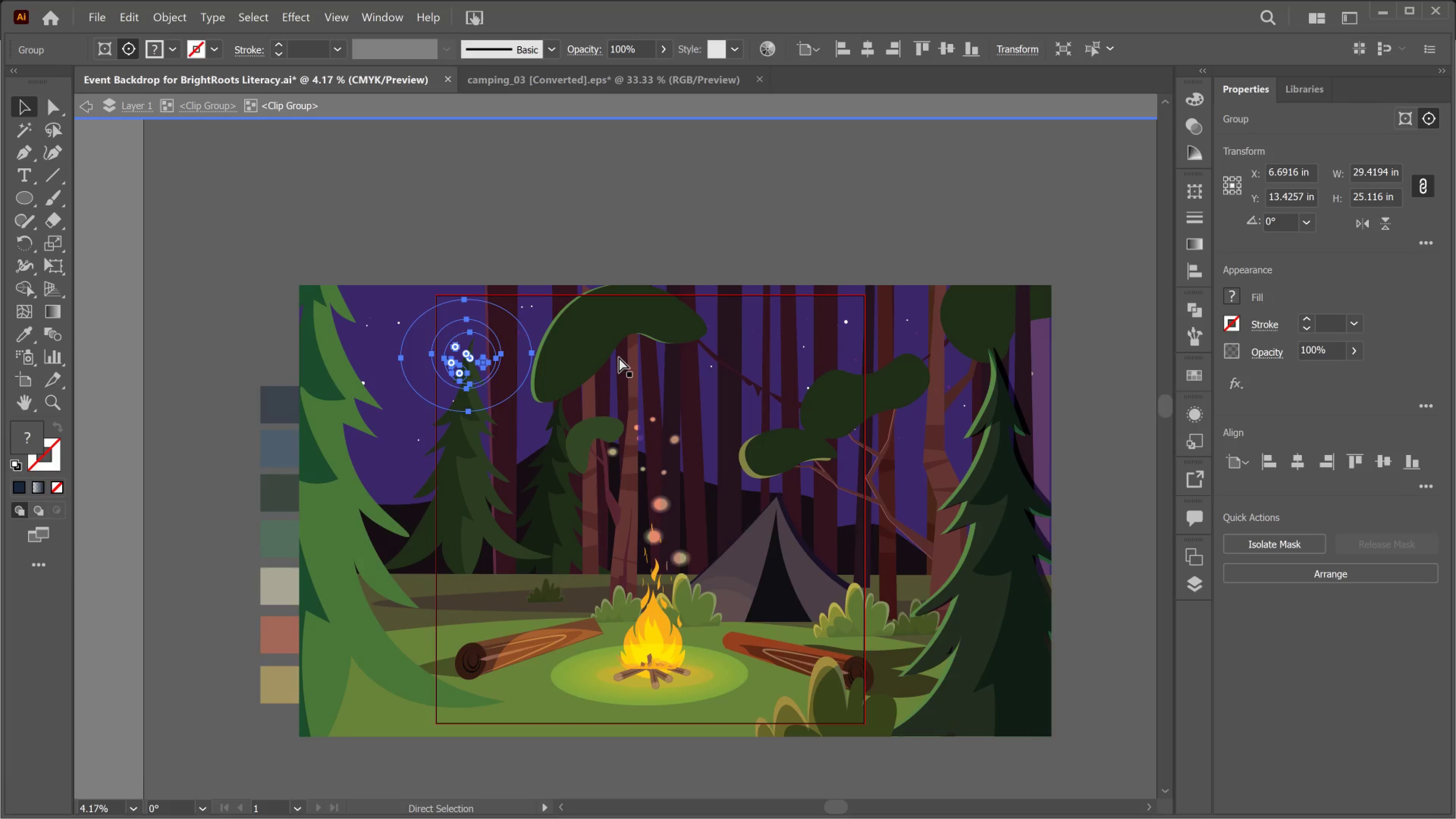 
key(Control+Backslash)
 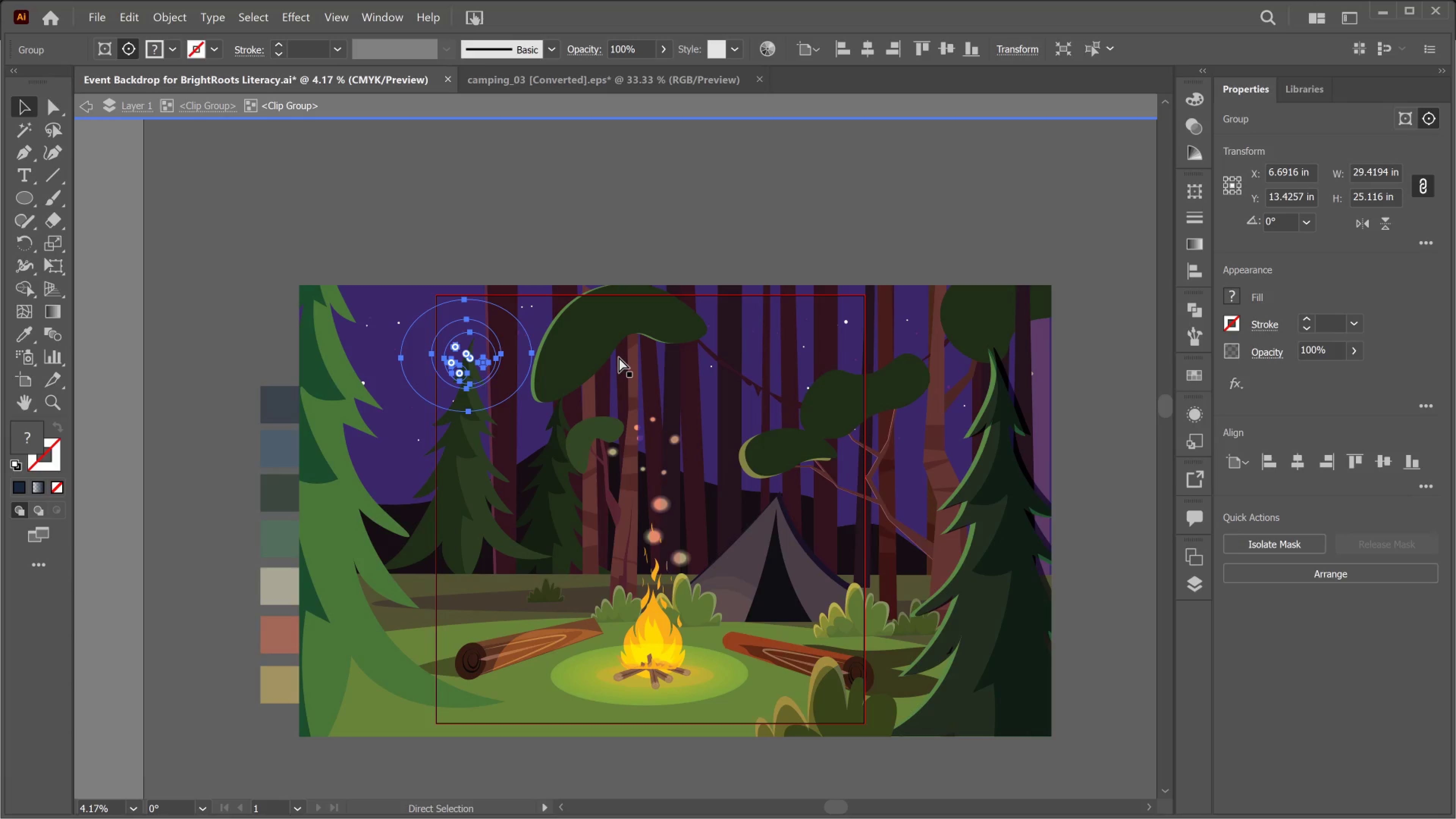 
key(Control+Backslash)
 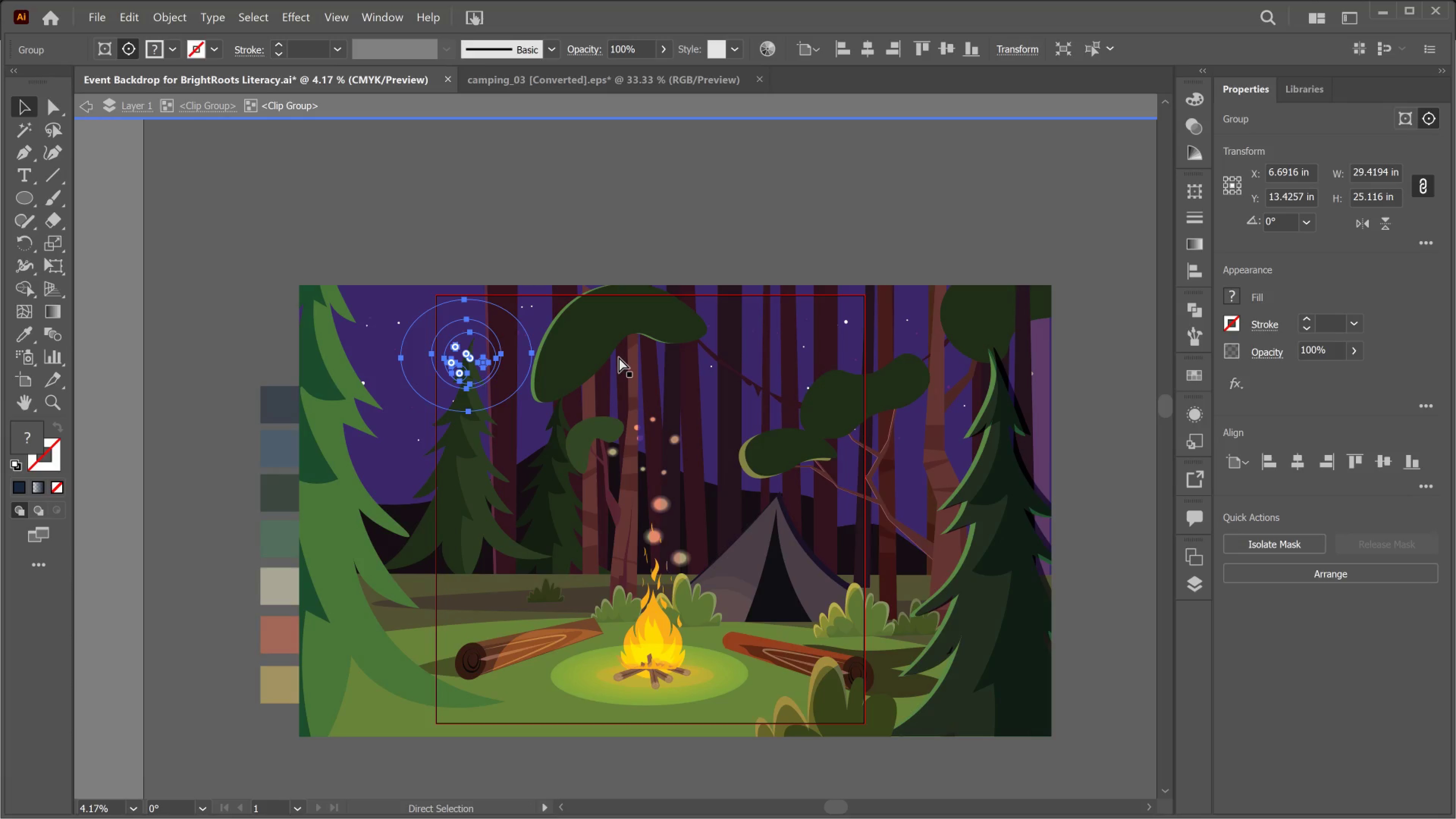 
key(Control+Backslash)
 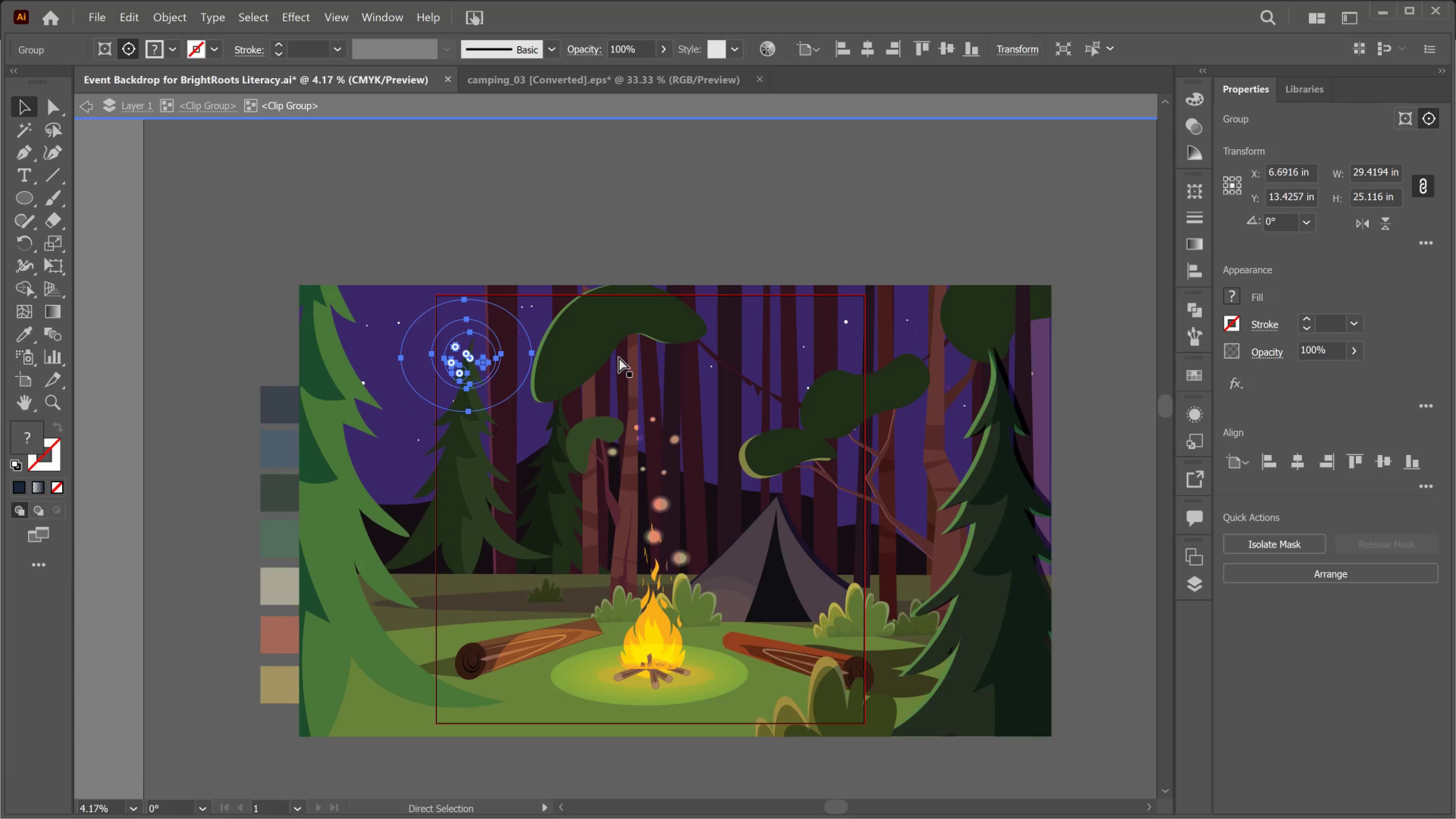 
key(Control+Backslash)
 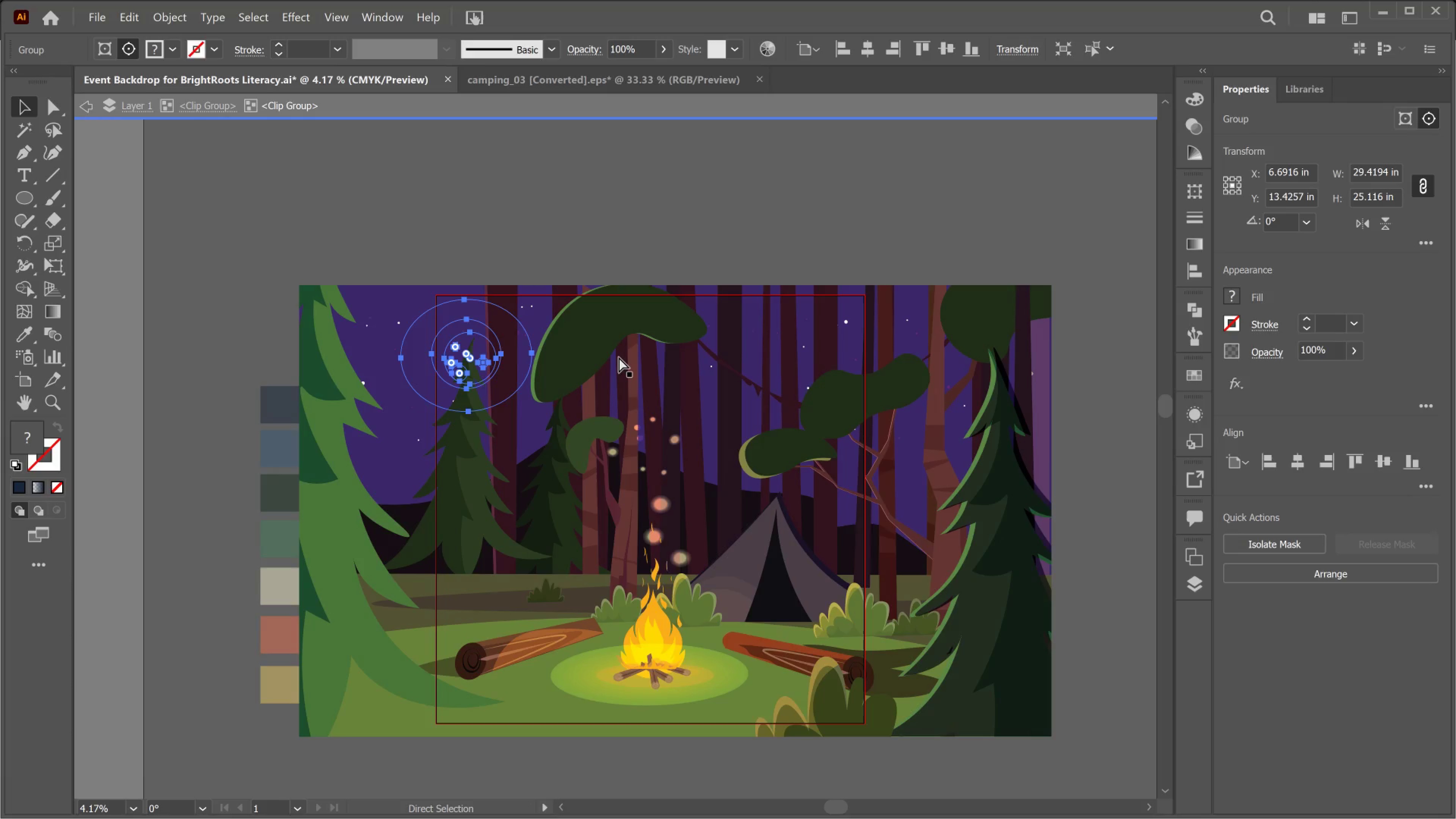 
key(Control+Backslash)
 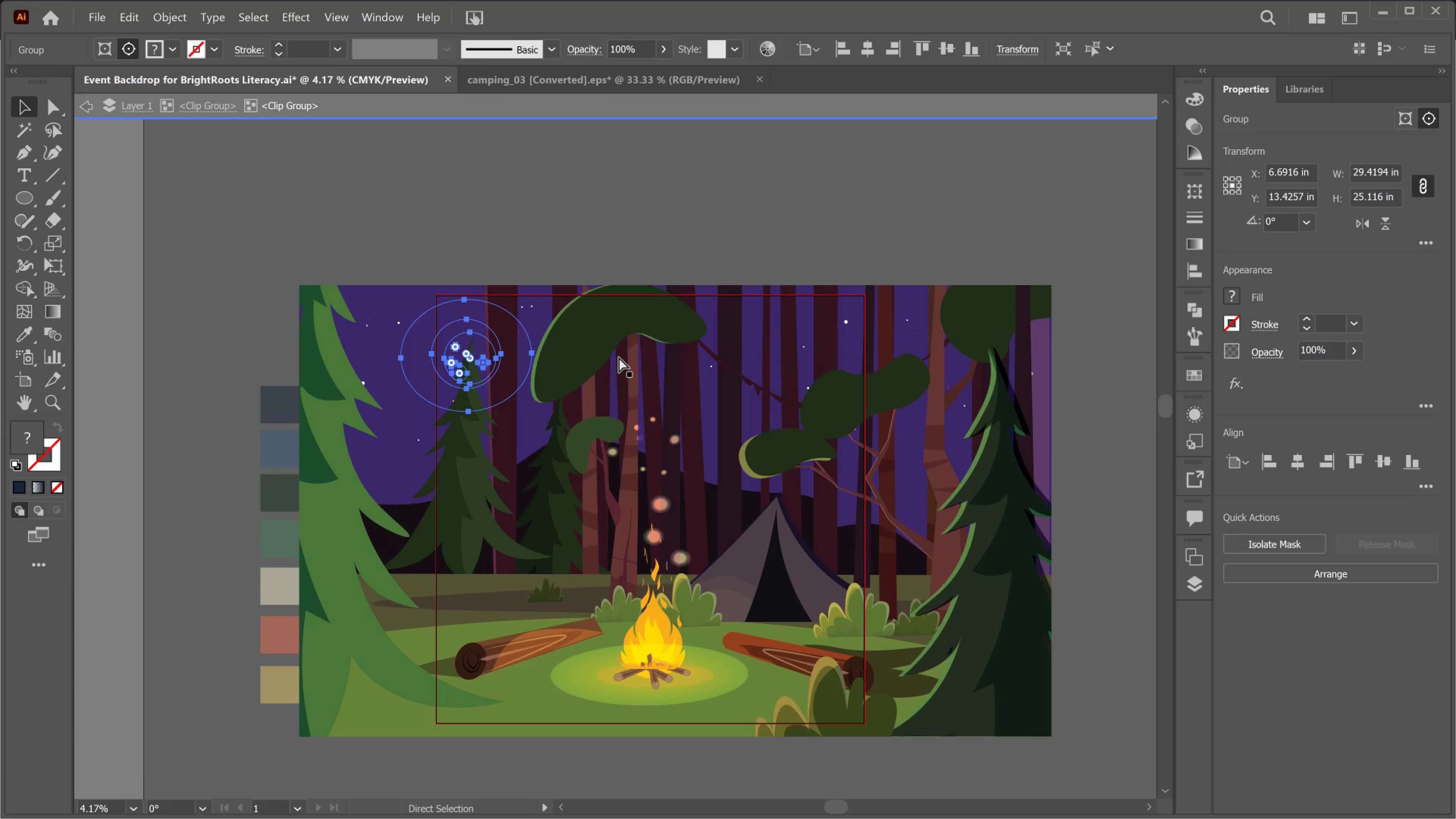 
key(Control+Backslash)
 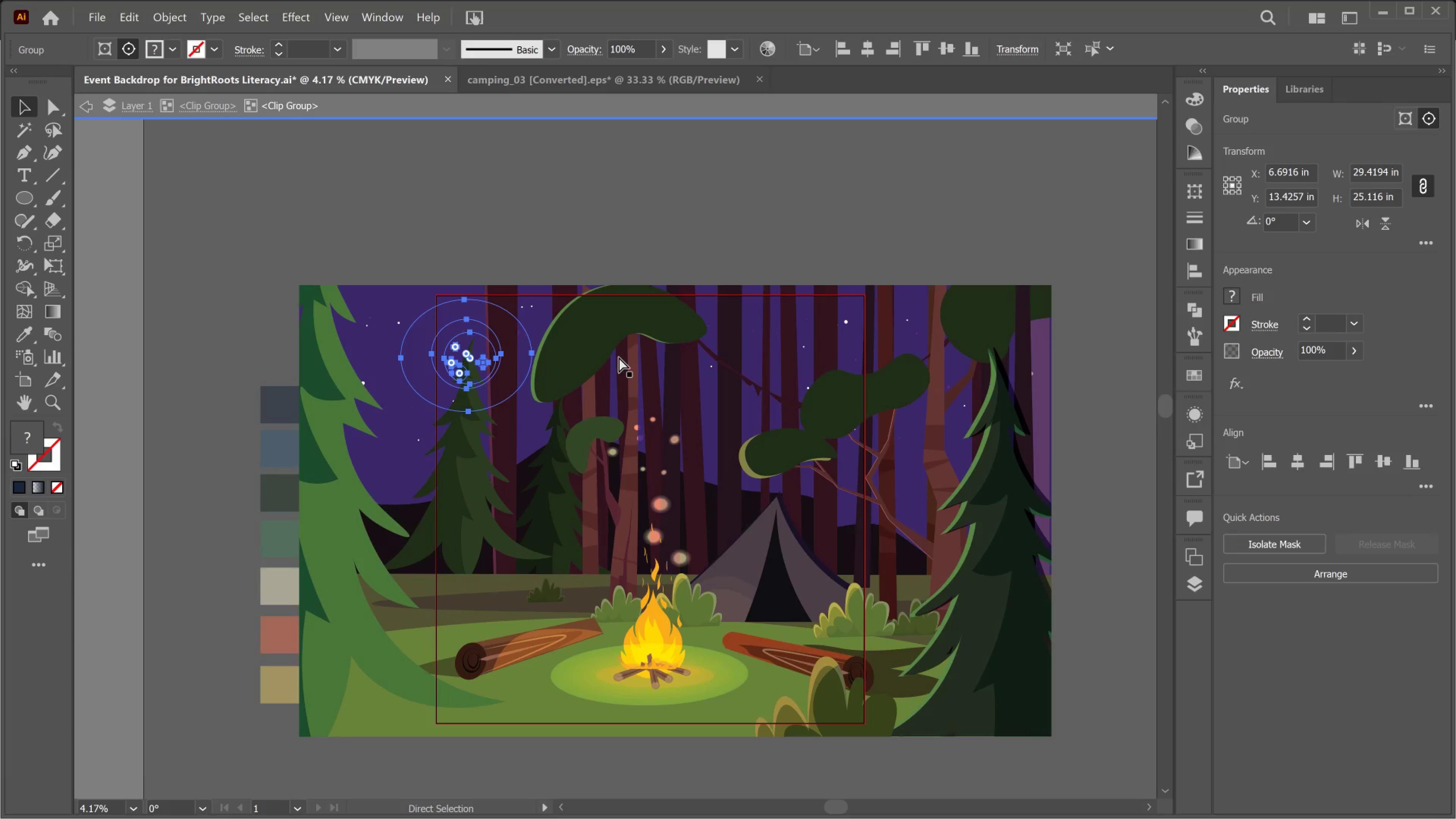 
key(Control+Backslash)
 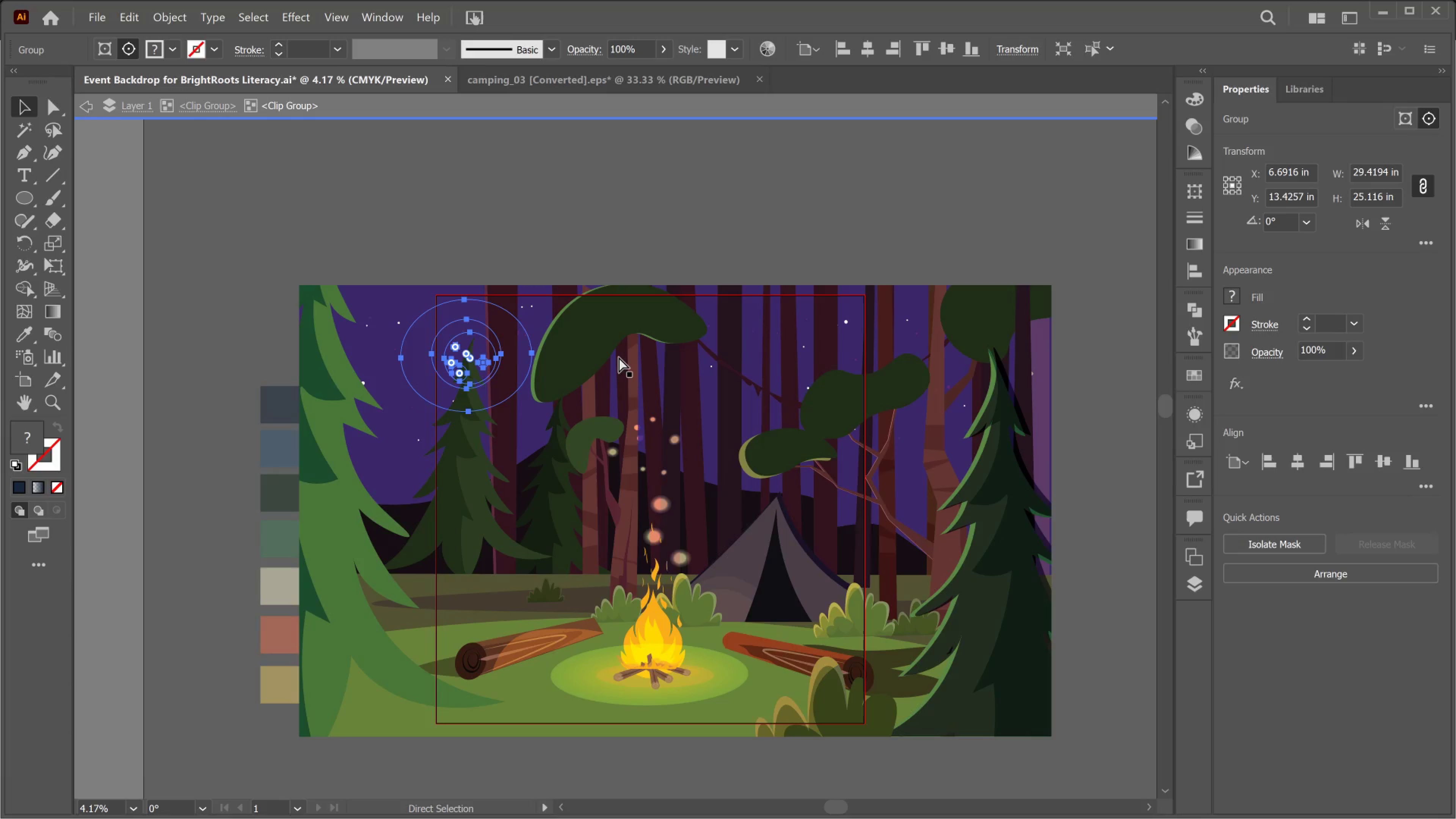 
key(Control+Backslash)
 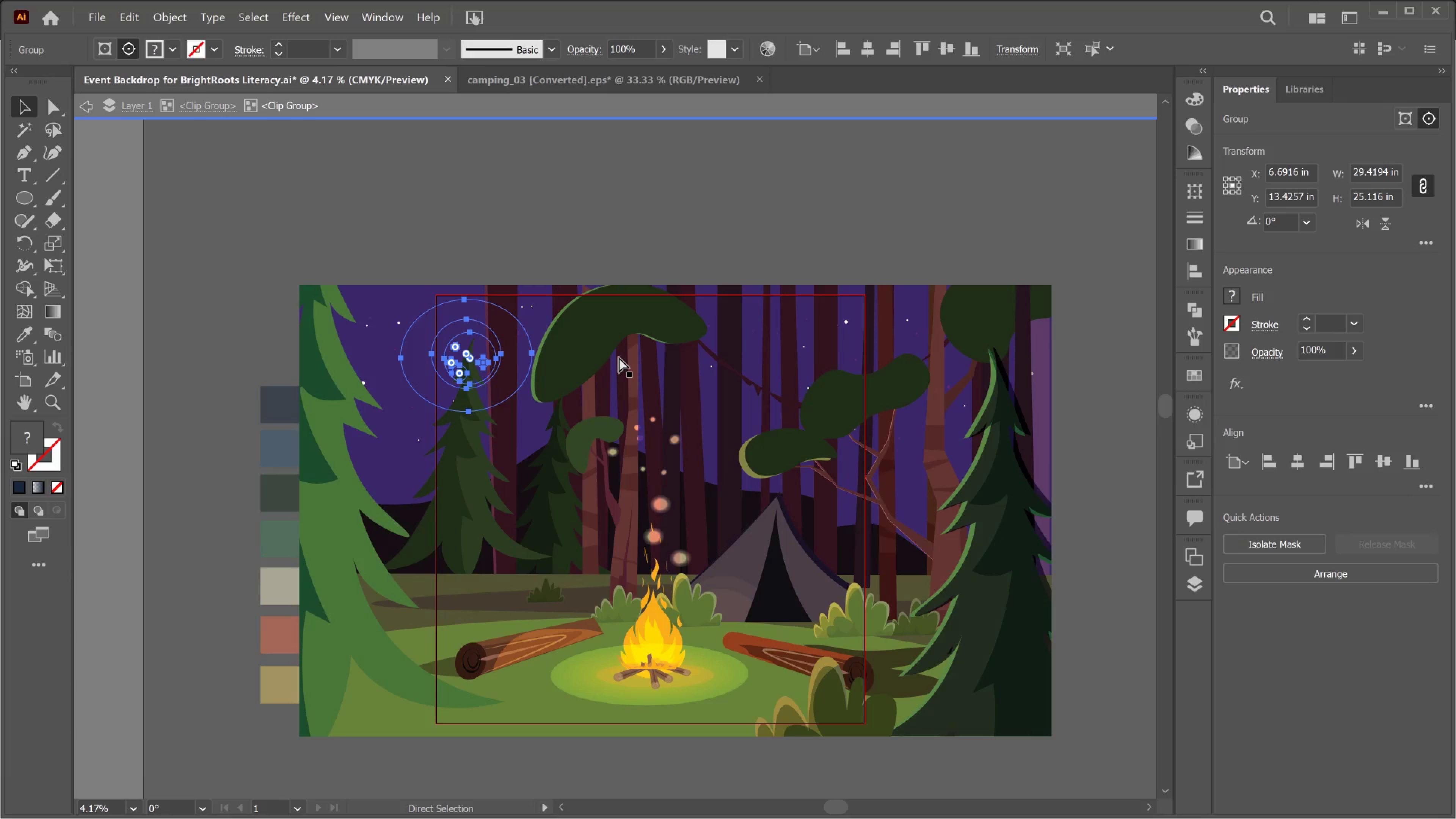 
key(Control+Backslash)
 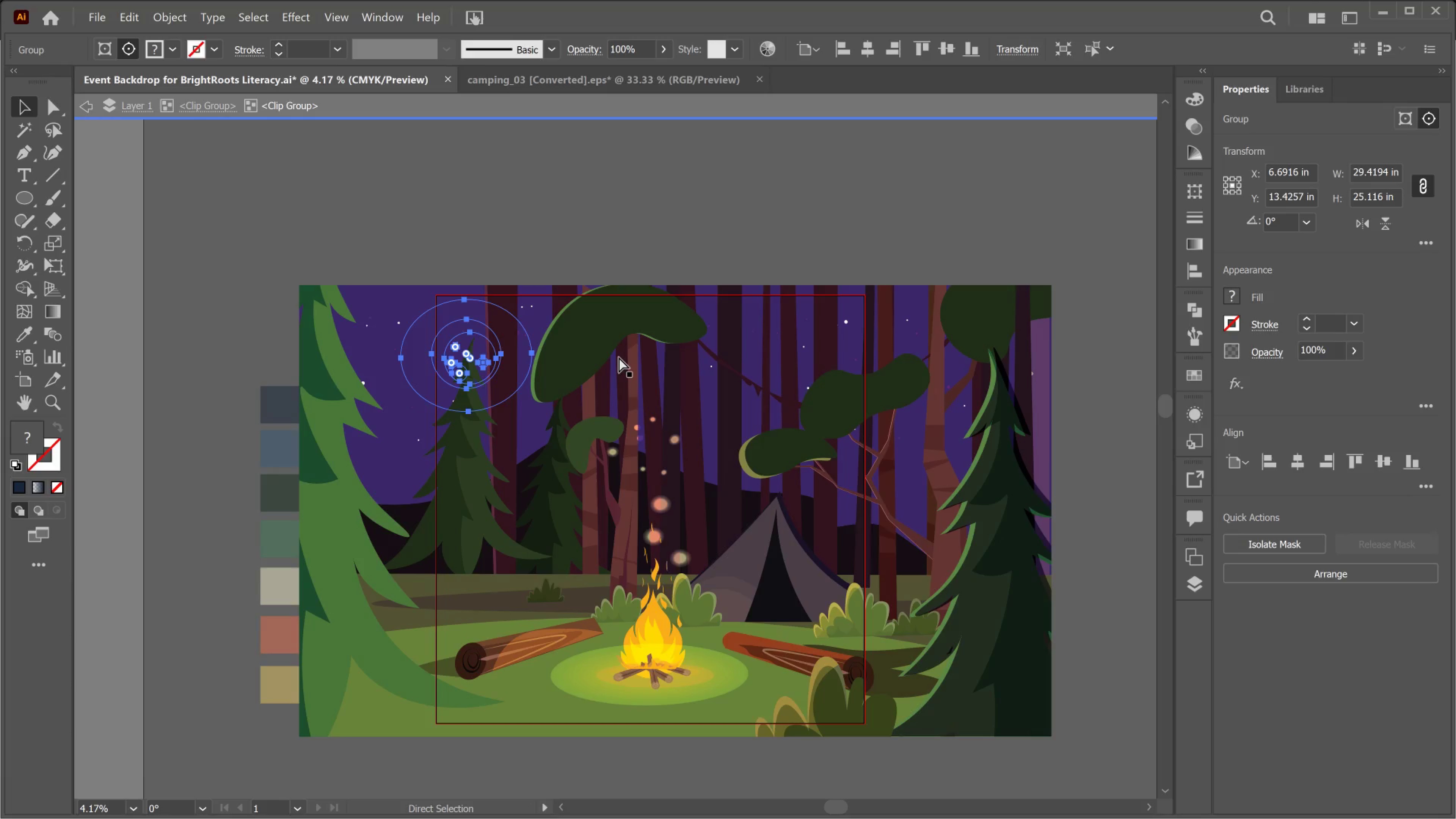 
key(Control+Backslash)
 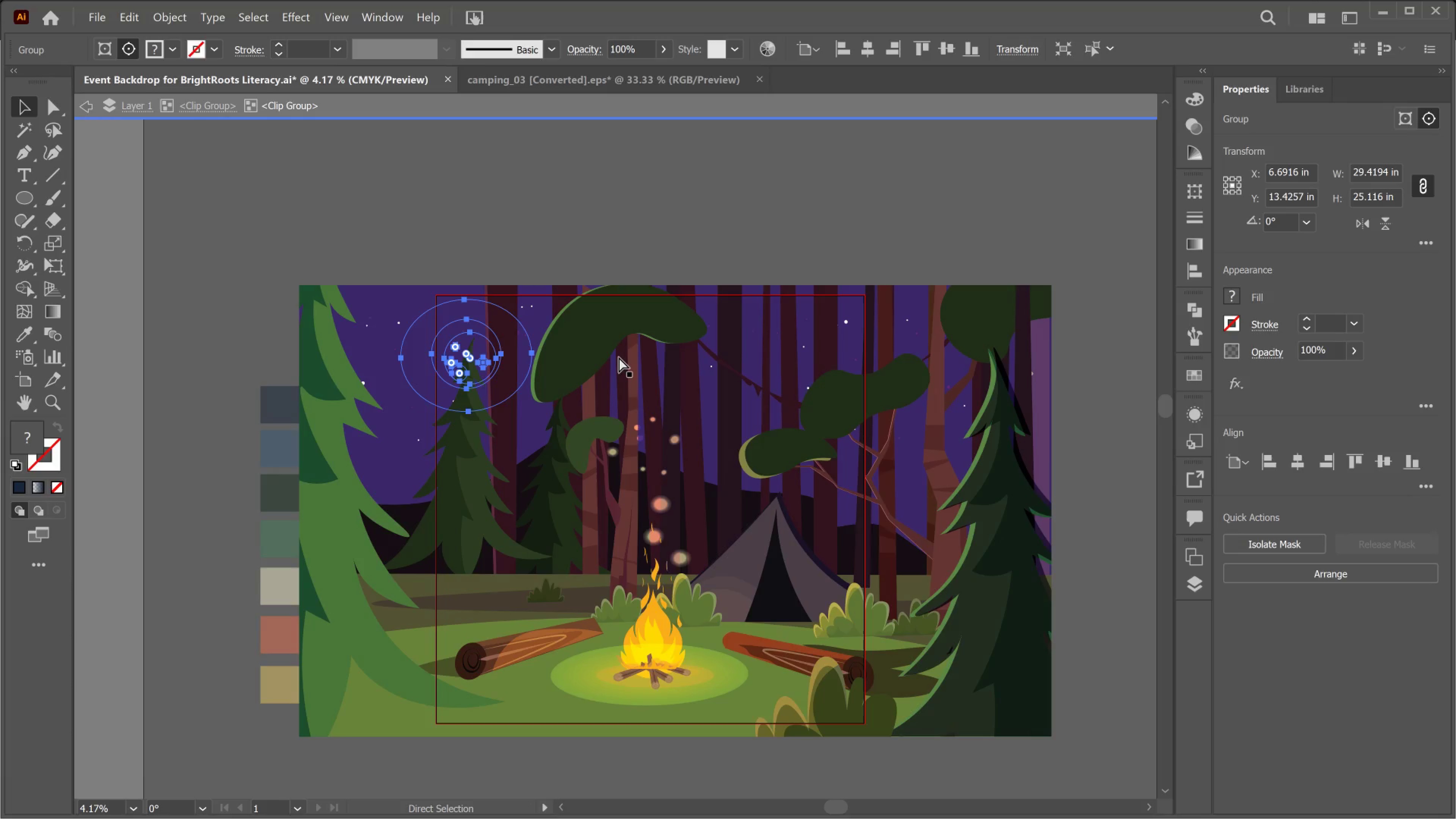 
key(Control+Backslash)
 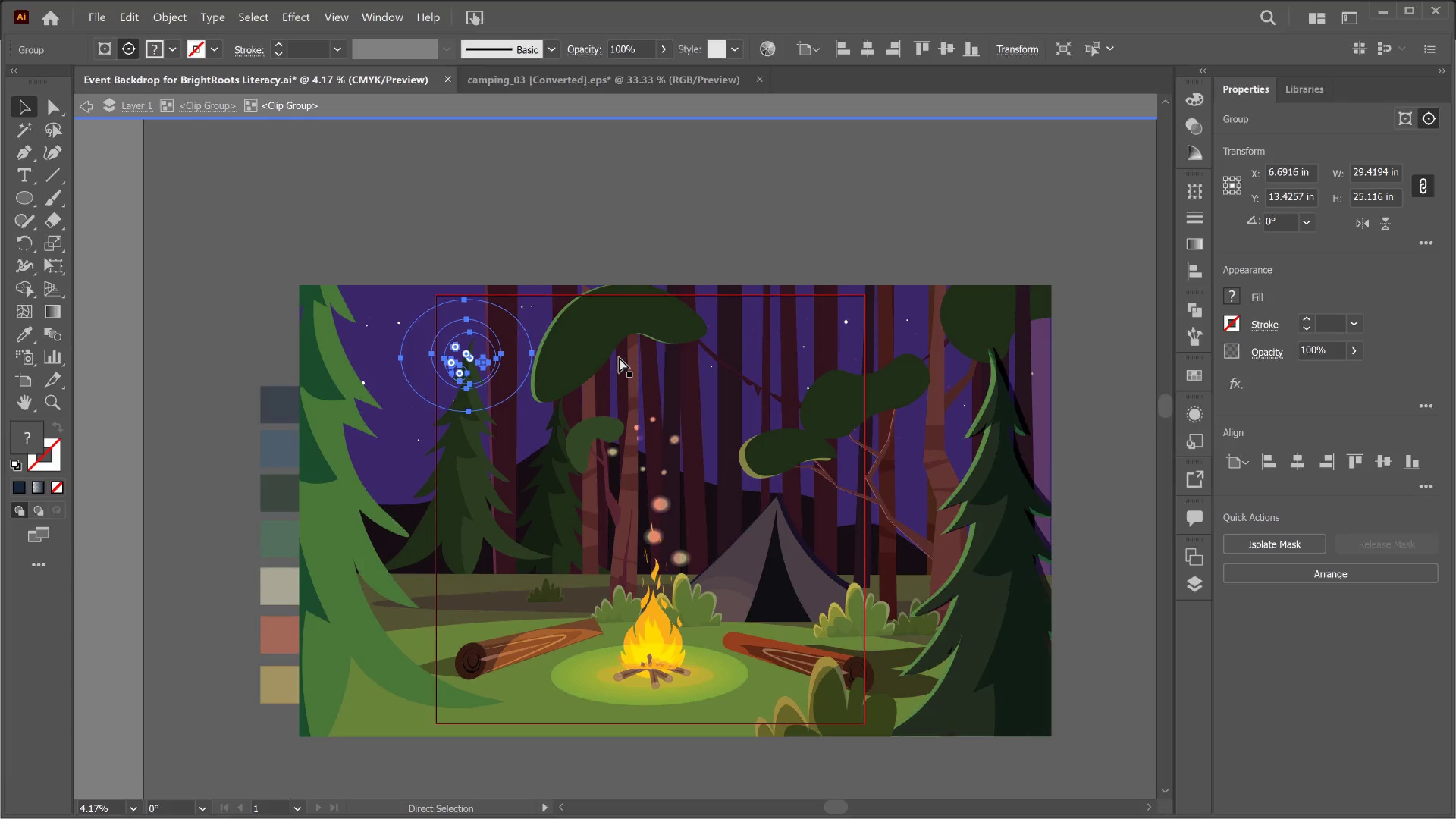 
key(Control+Backslash)
 